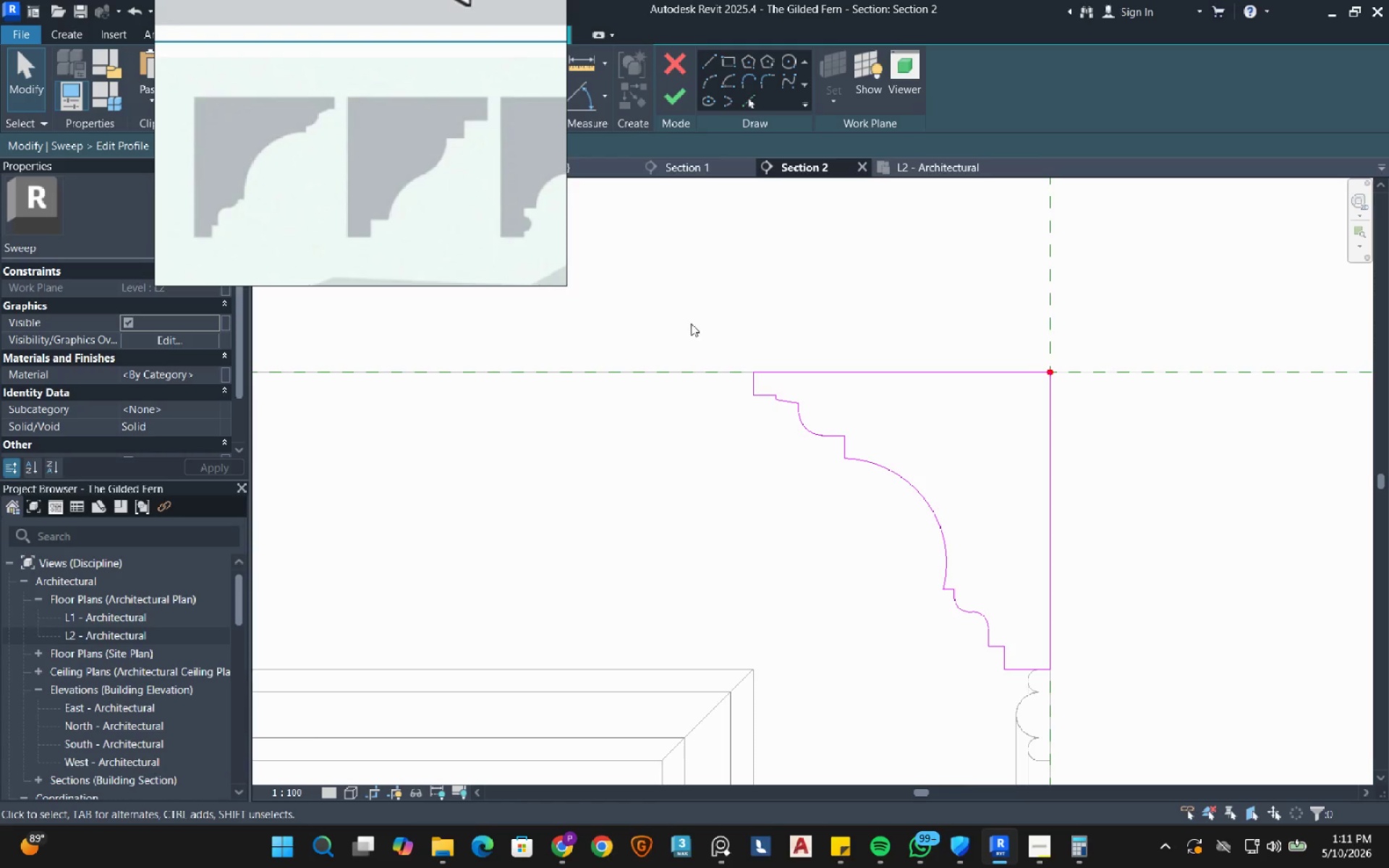 
left_click_drag(start_coordinate=[691, 320], to_coordinate=[888, 501])
 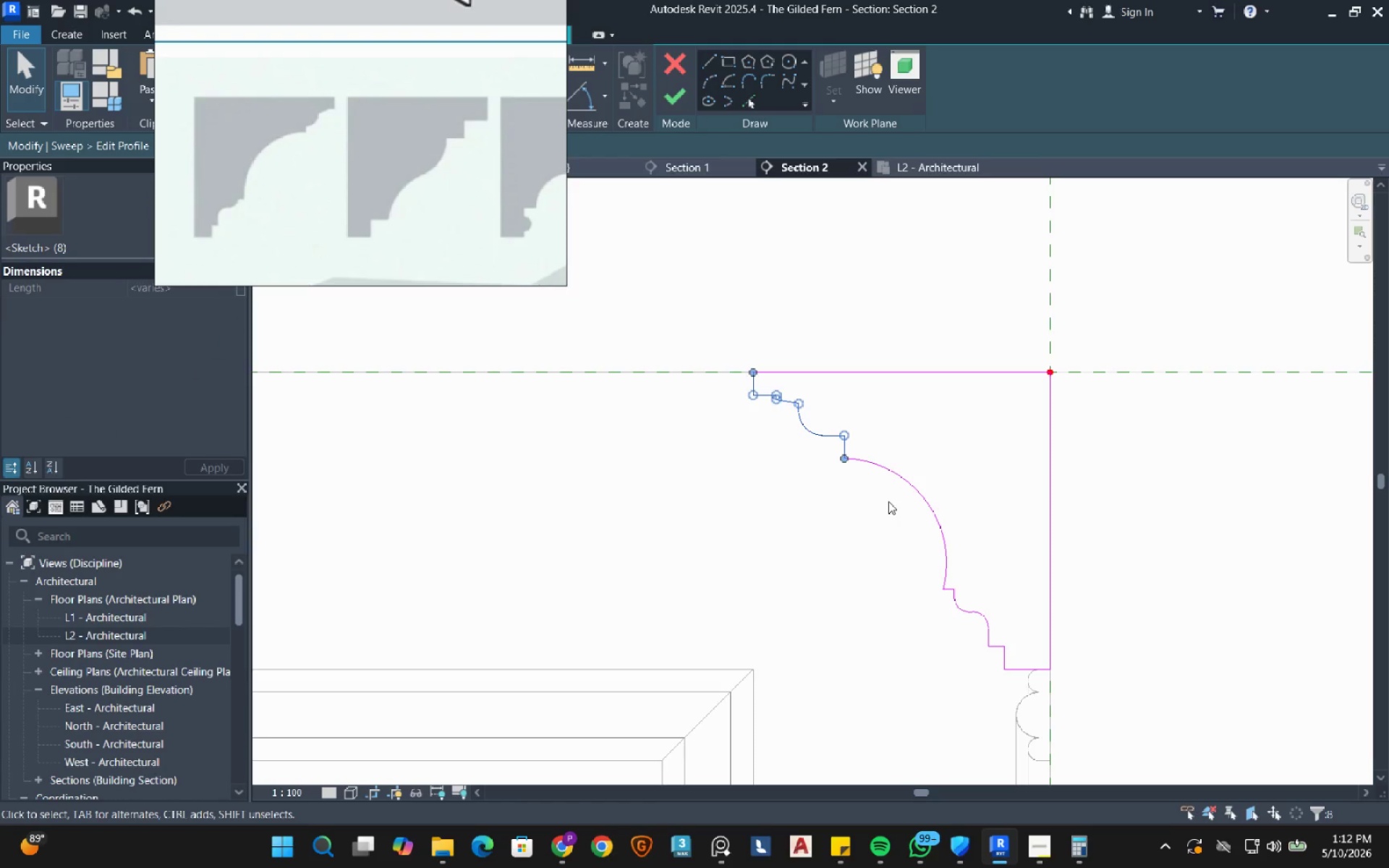 
key(ArrowLeft)
 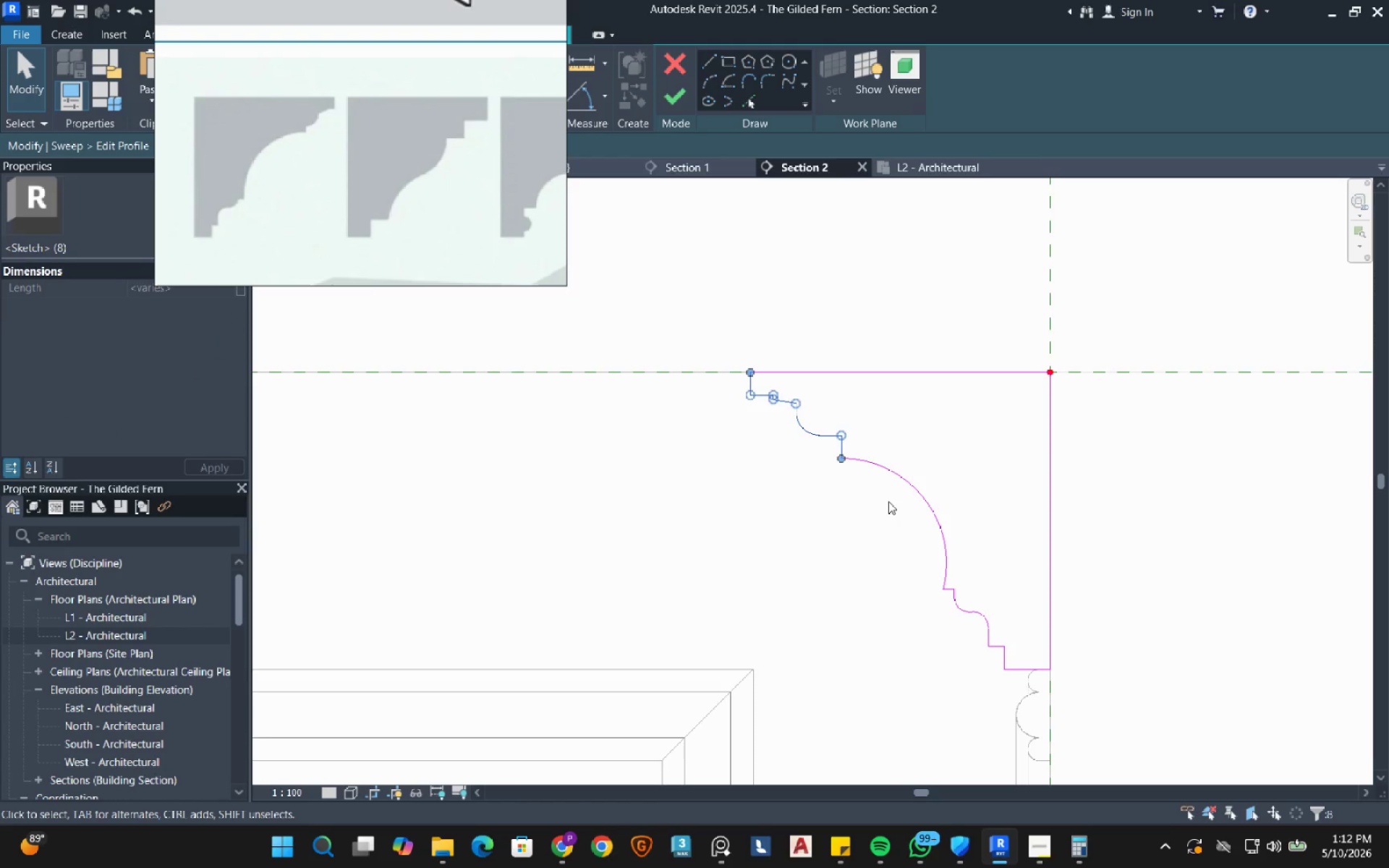 
key(ArrowLeft)
 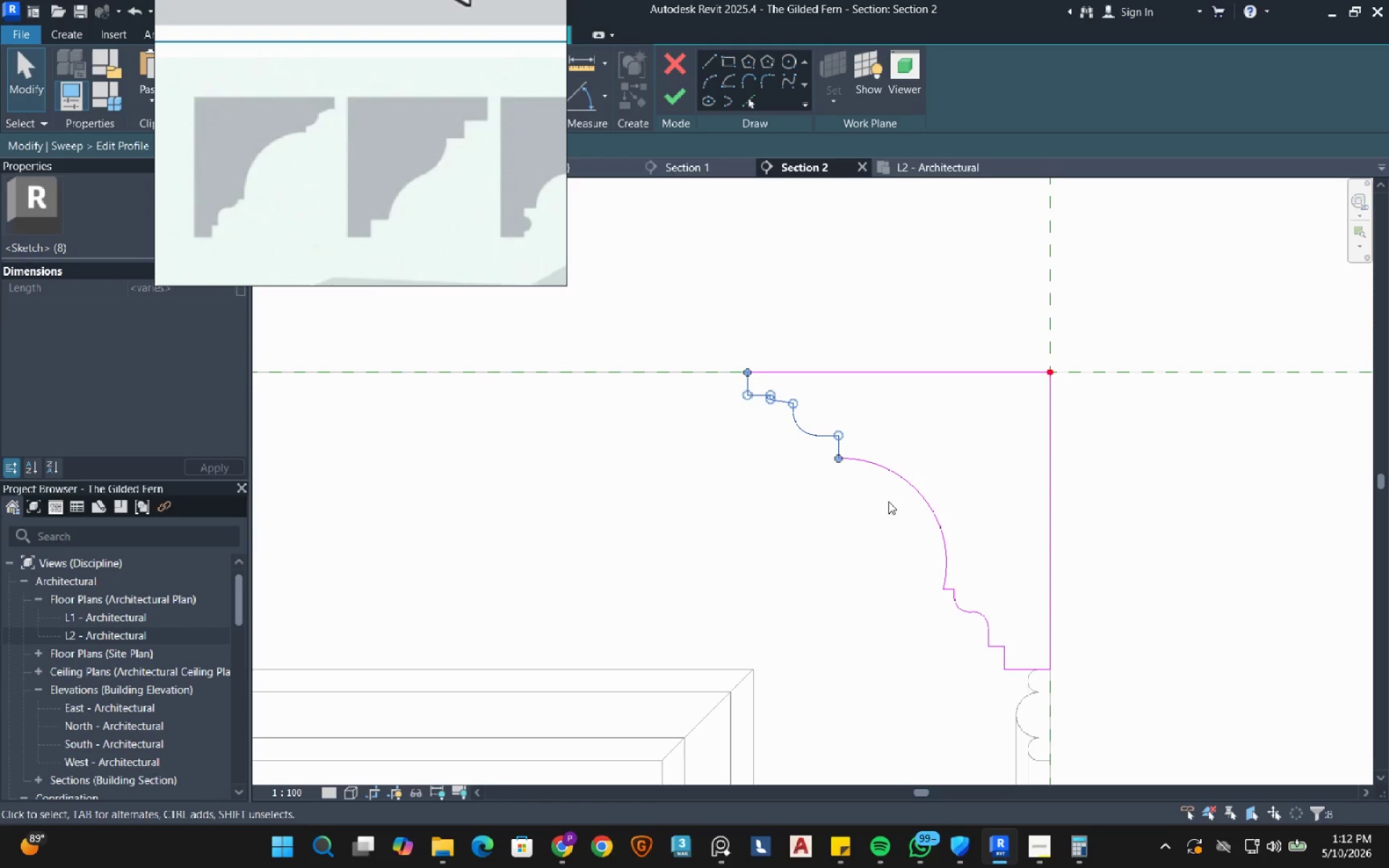 
key(ArrowLeft)
 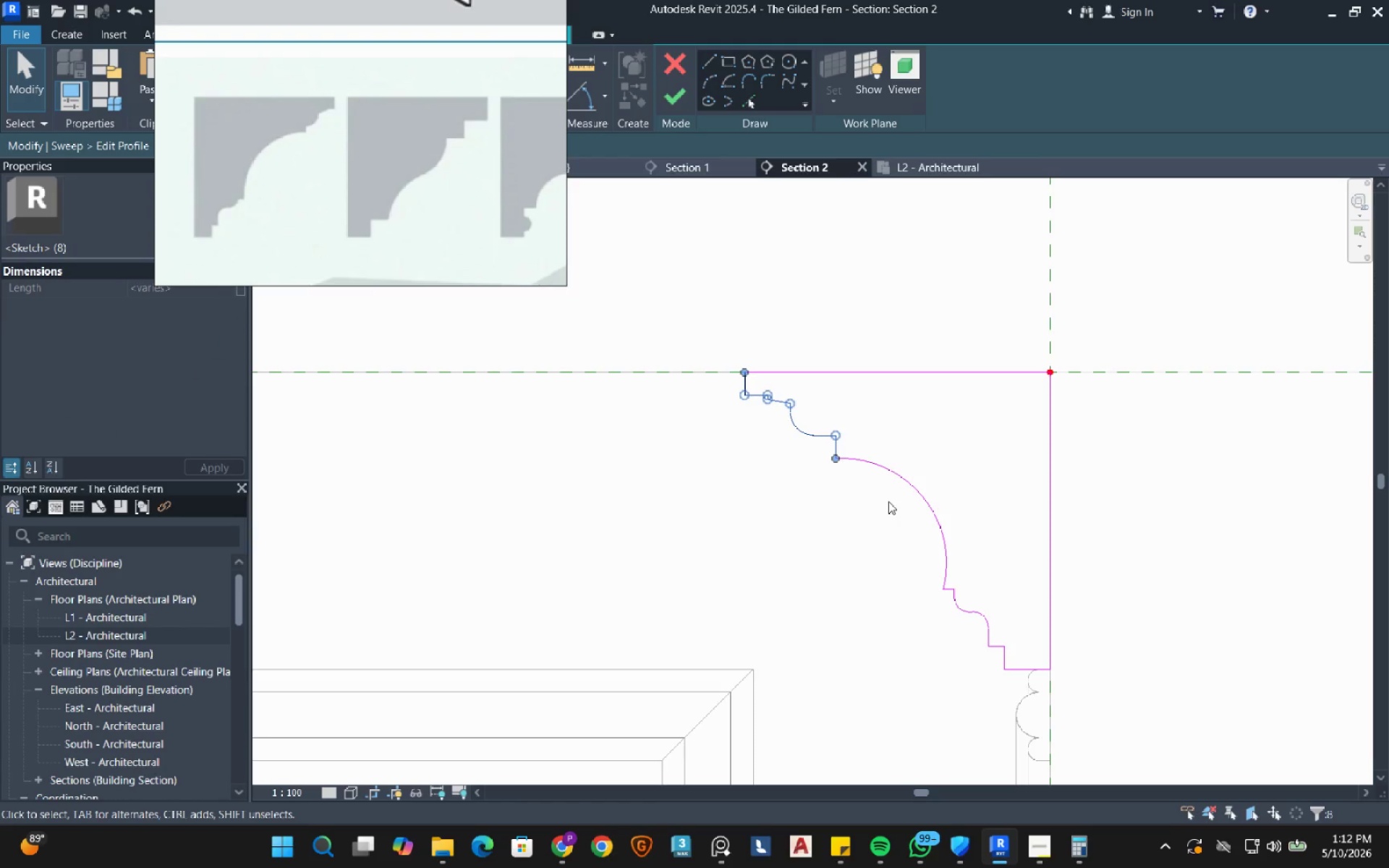 
key(ArrowLeft)
 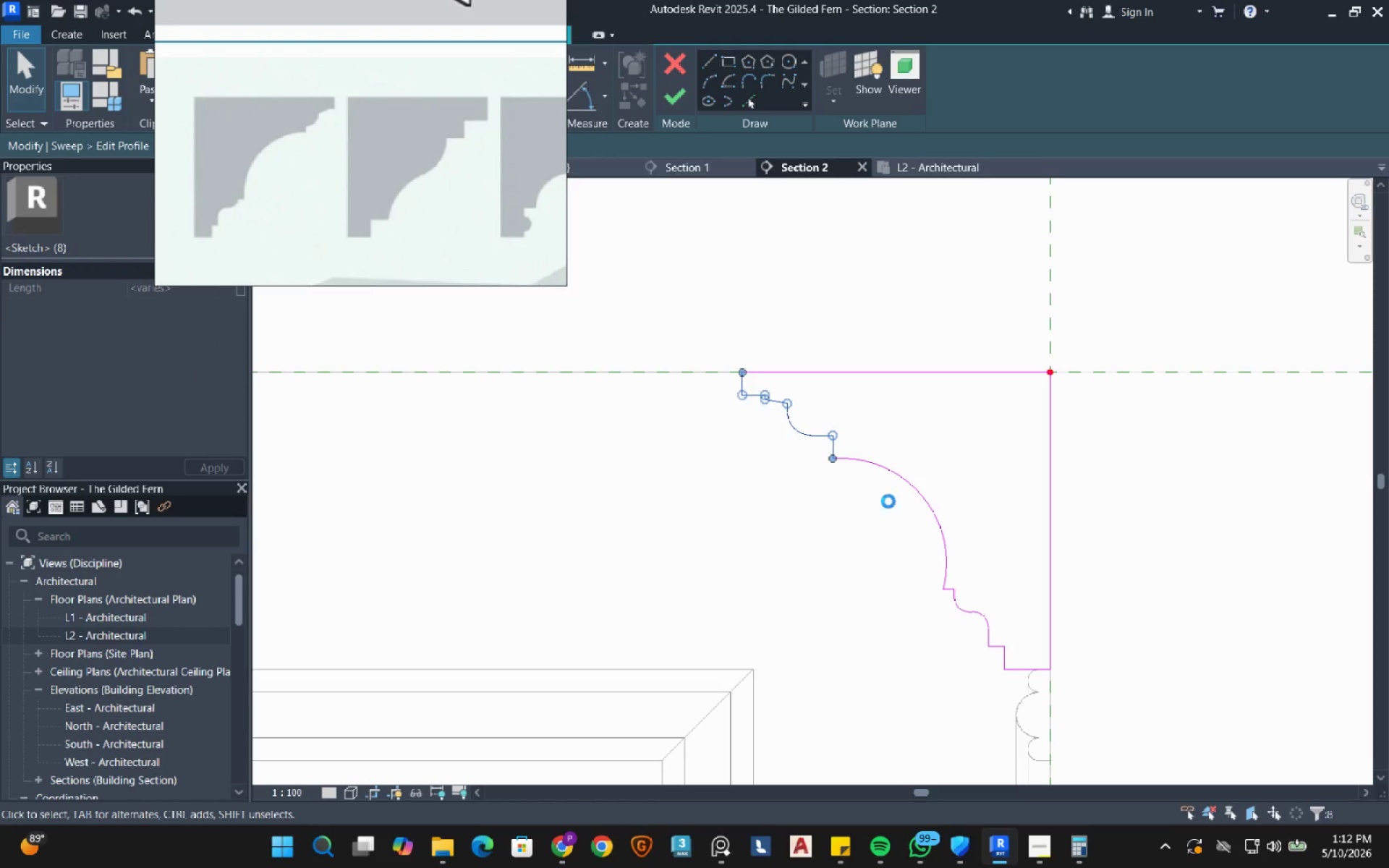 
key(ArrowLeft)
 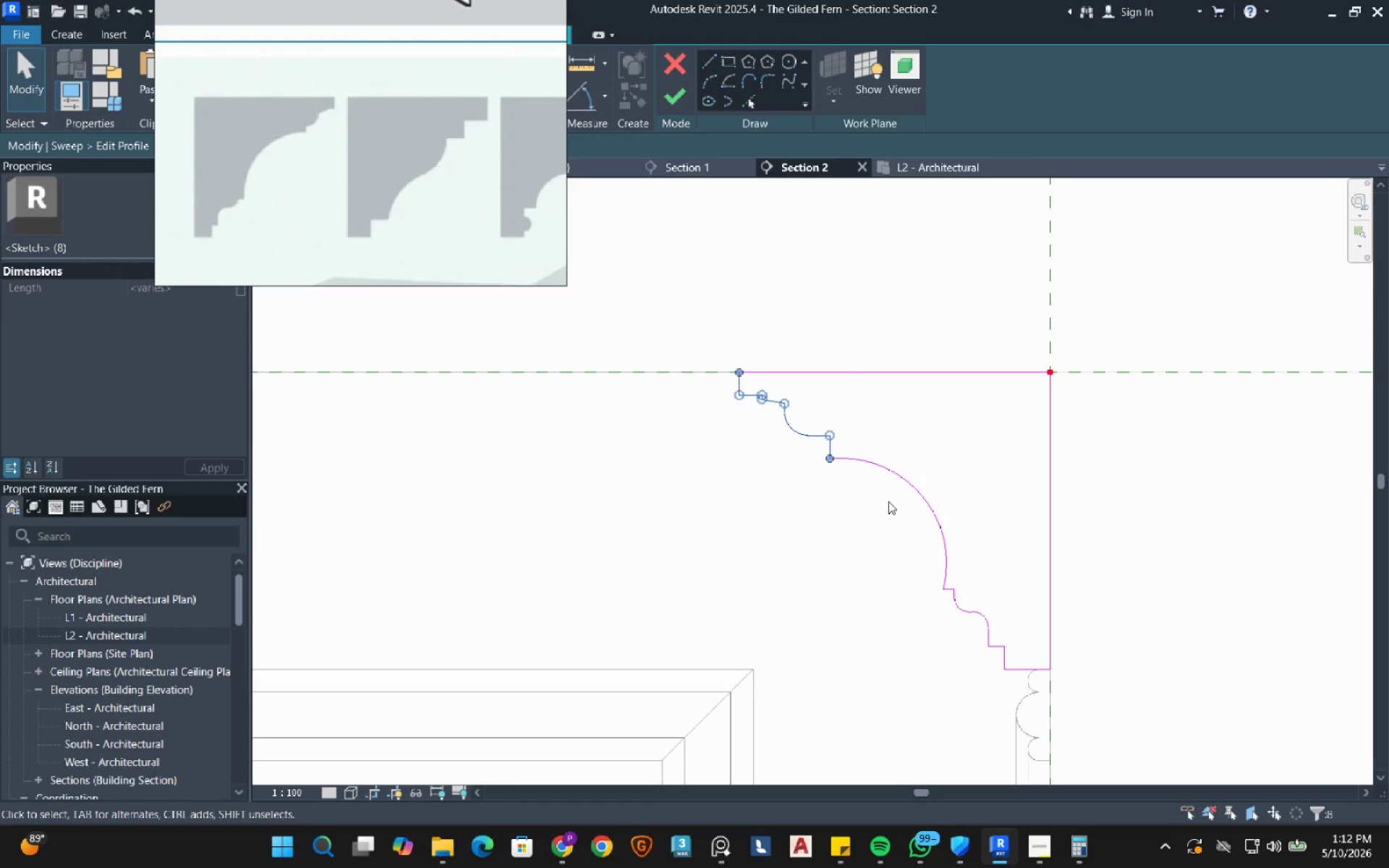 
key(ArrowLeft)
 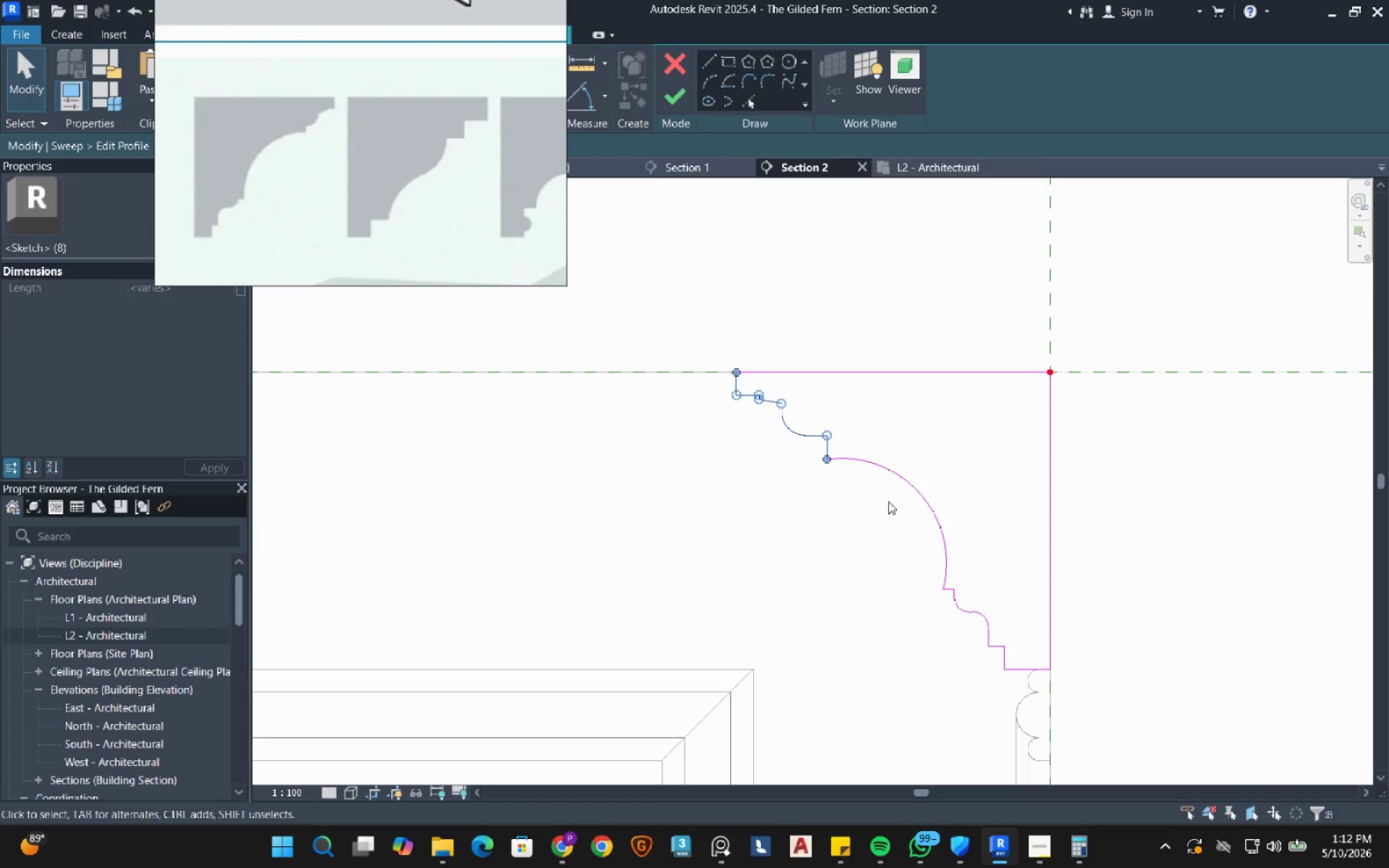 
key(ArrowLeft)
 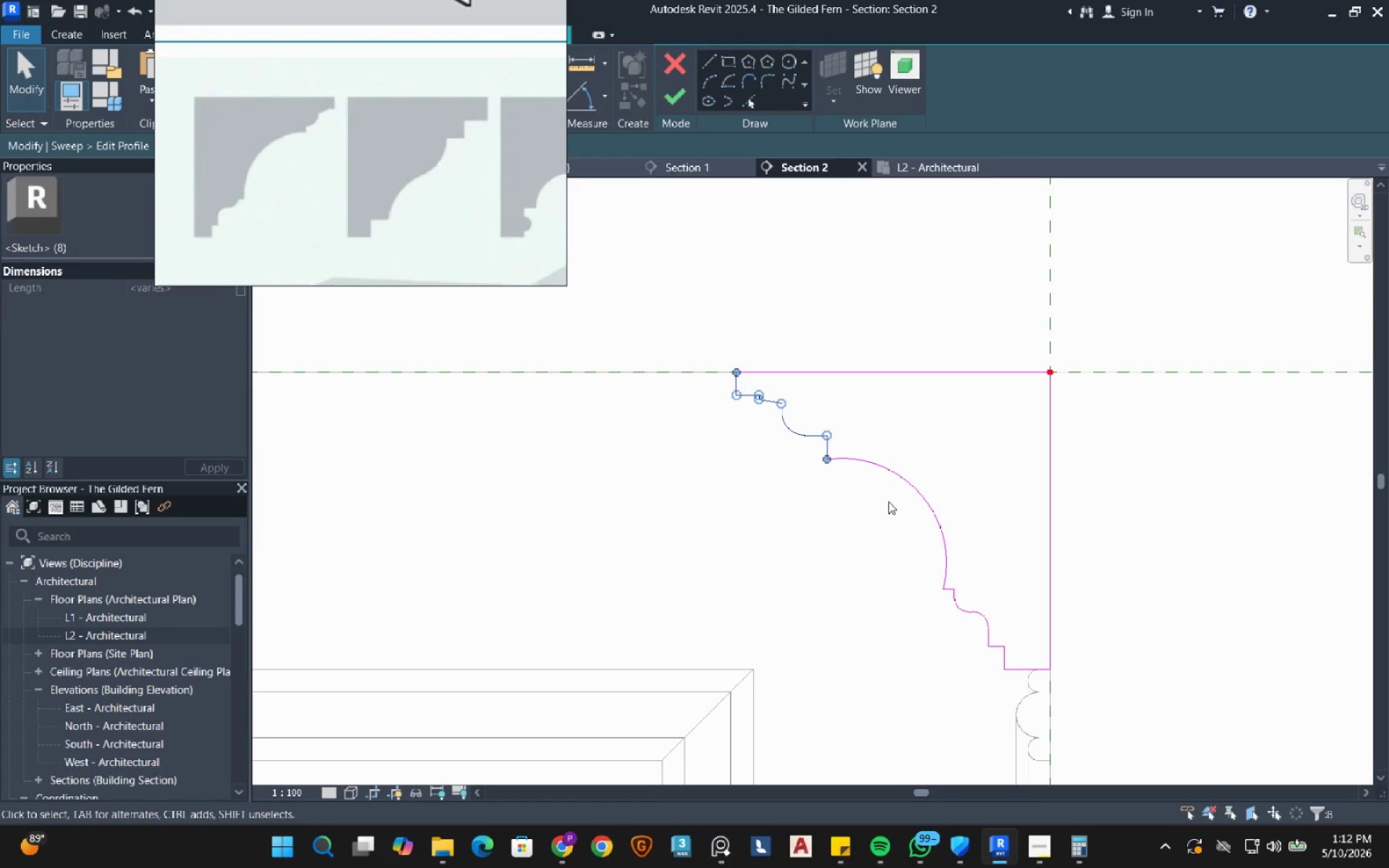 
key(ArrowLeft)
 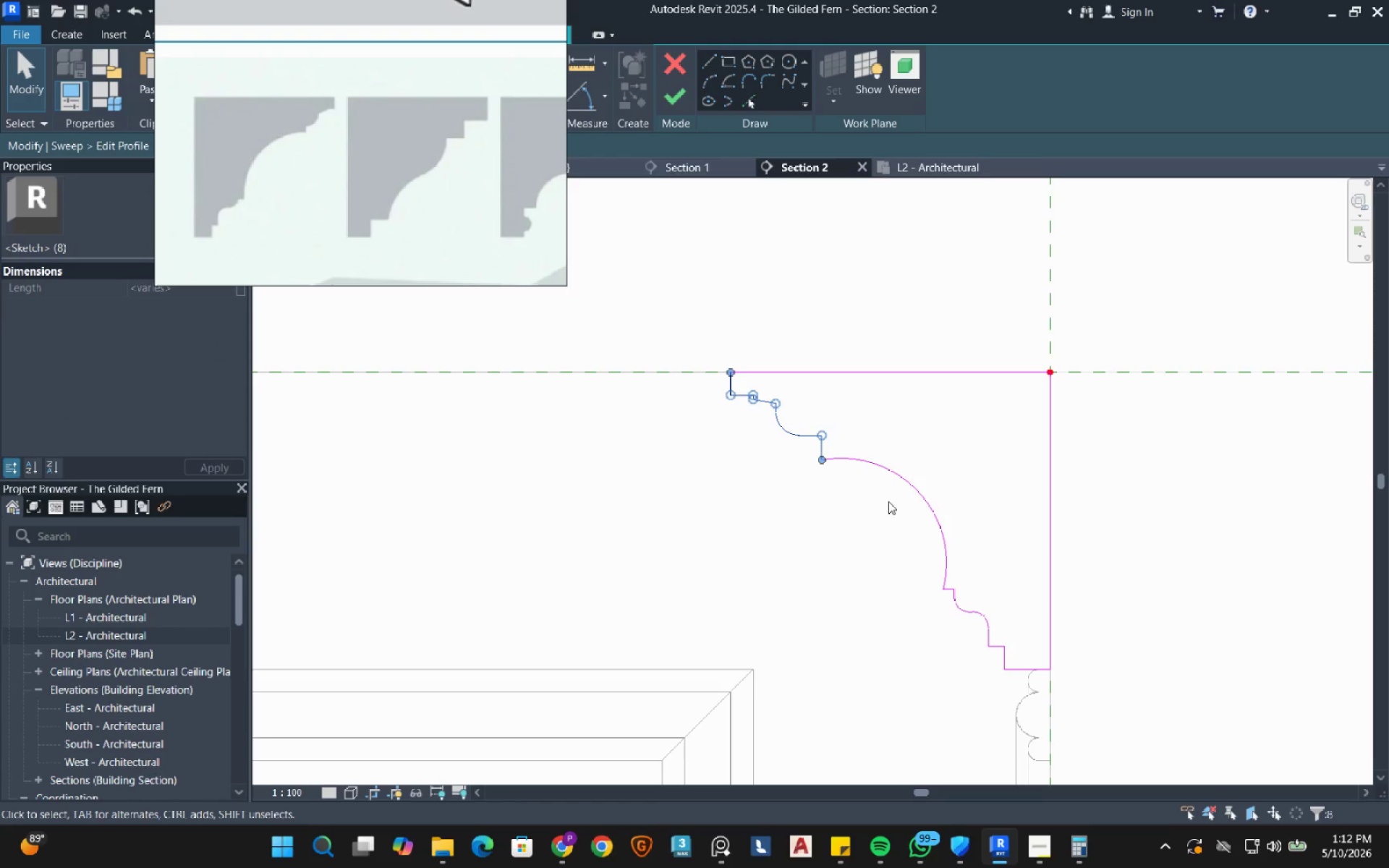 
key(ArrowLeft)
 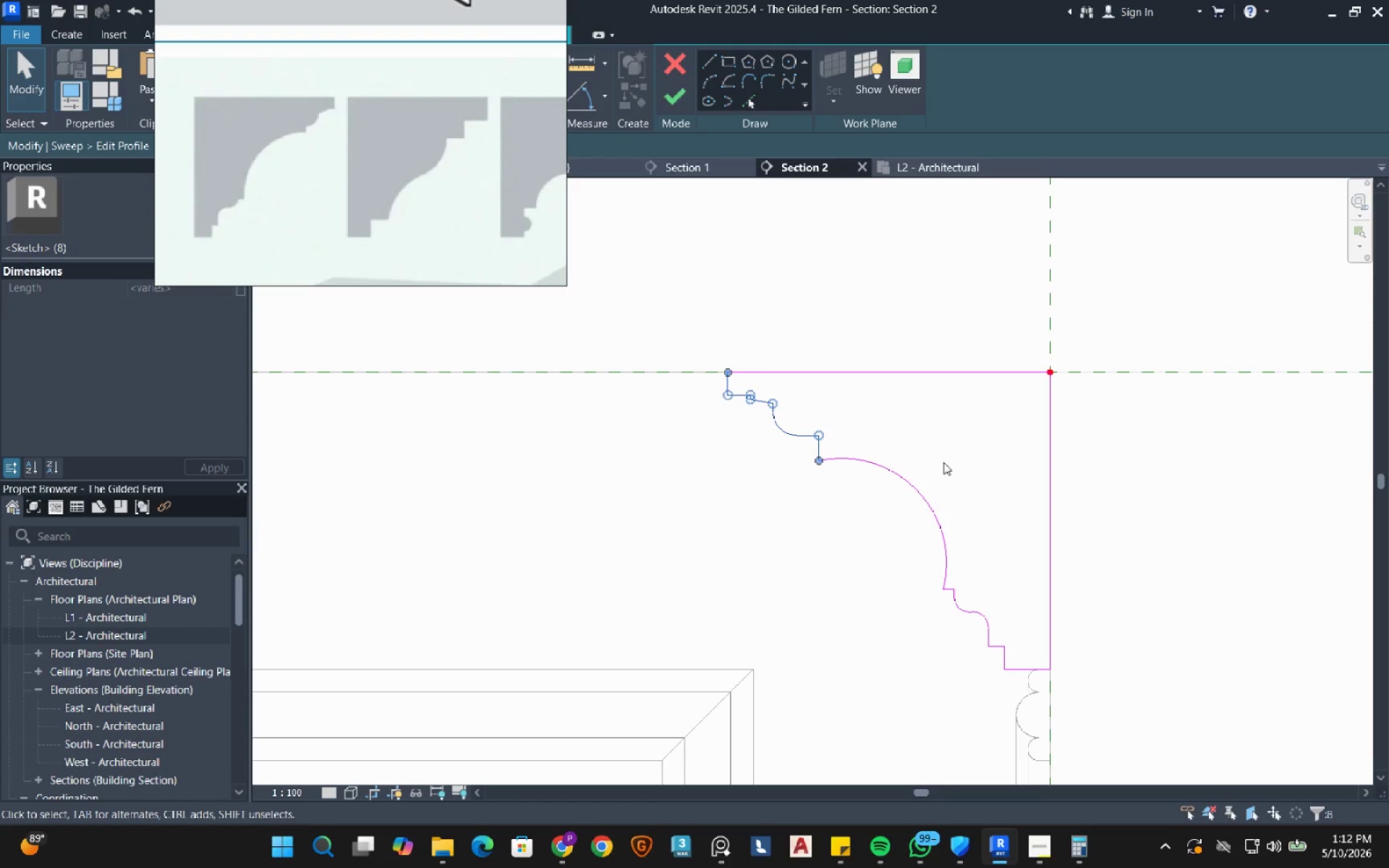 
left_click([954, 455])
 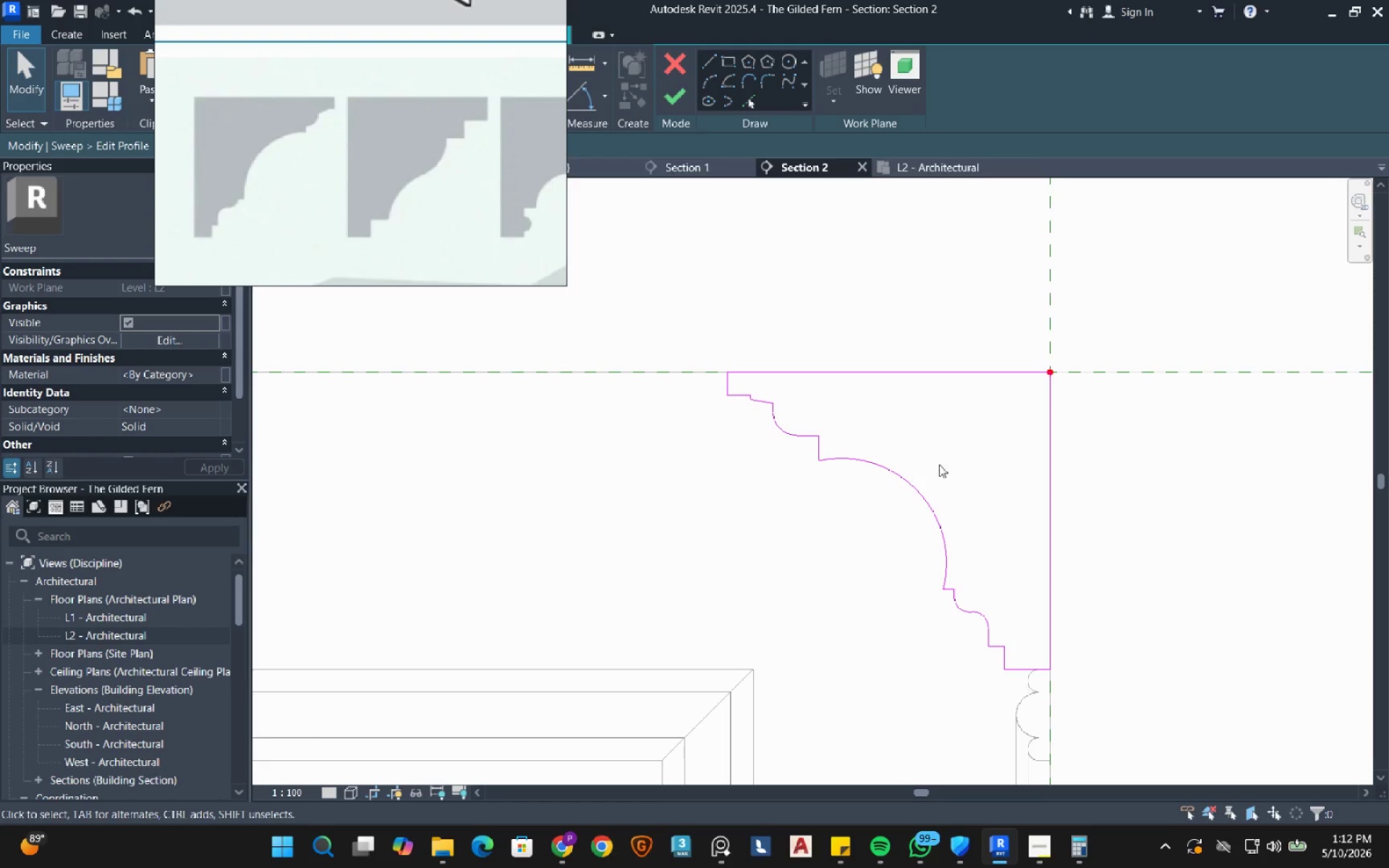 
left_click_drag(start_coordinate=[952, 456], to_coordinate=[895, 497])
 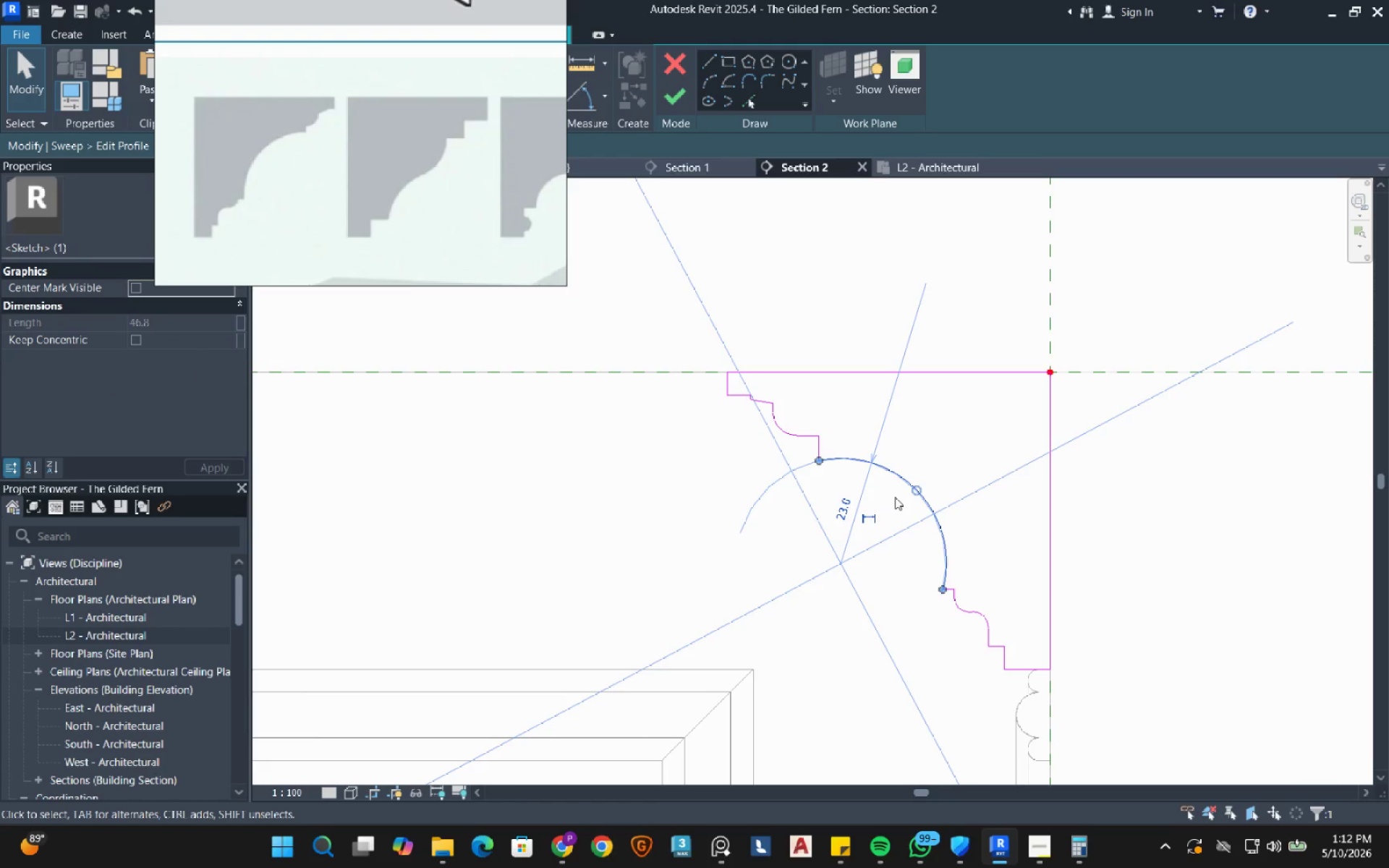 
key(D)
 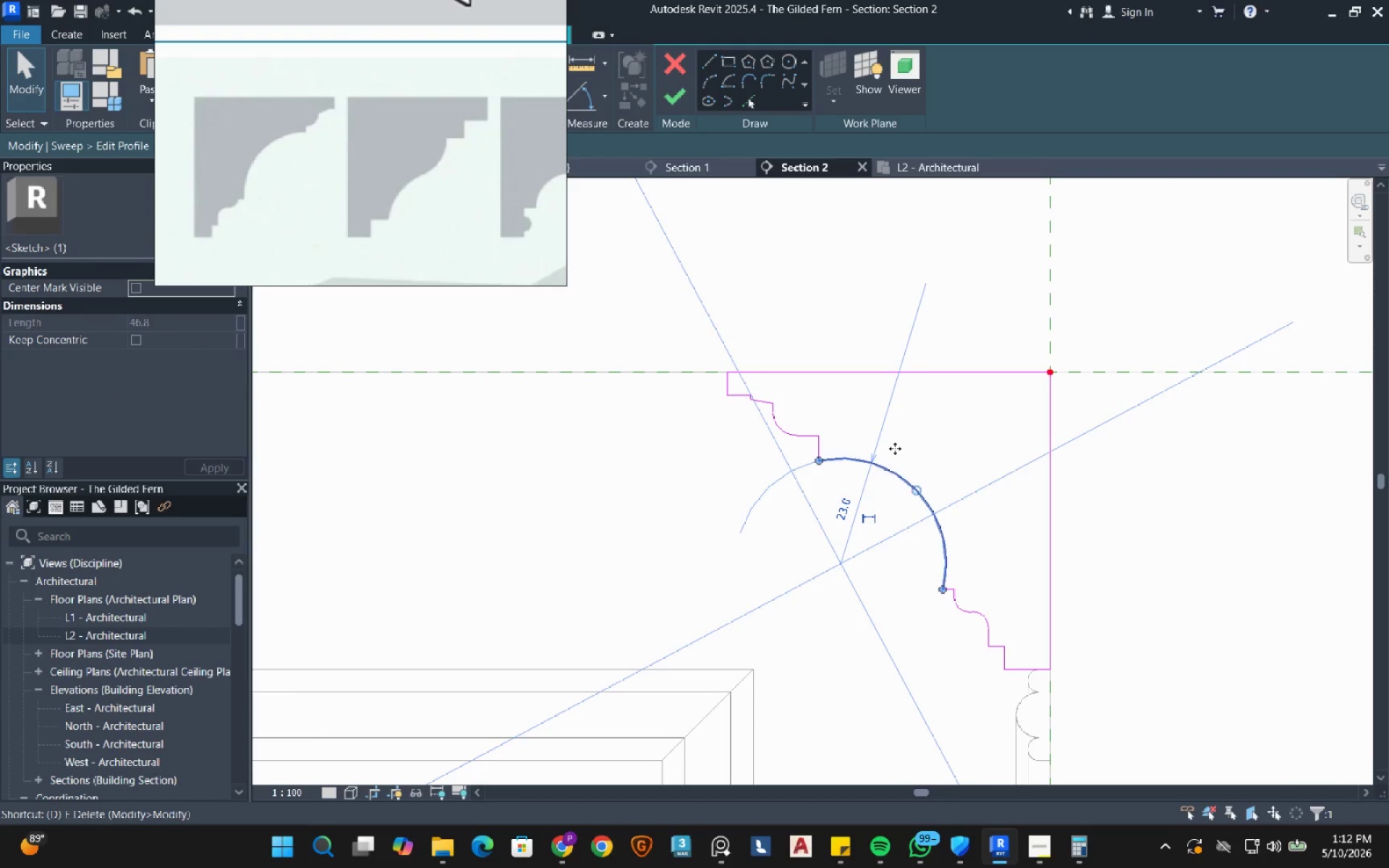 
key(E)
 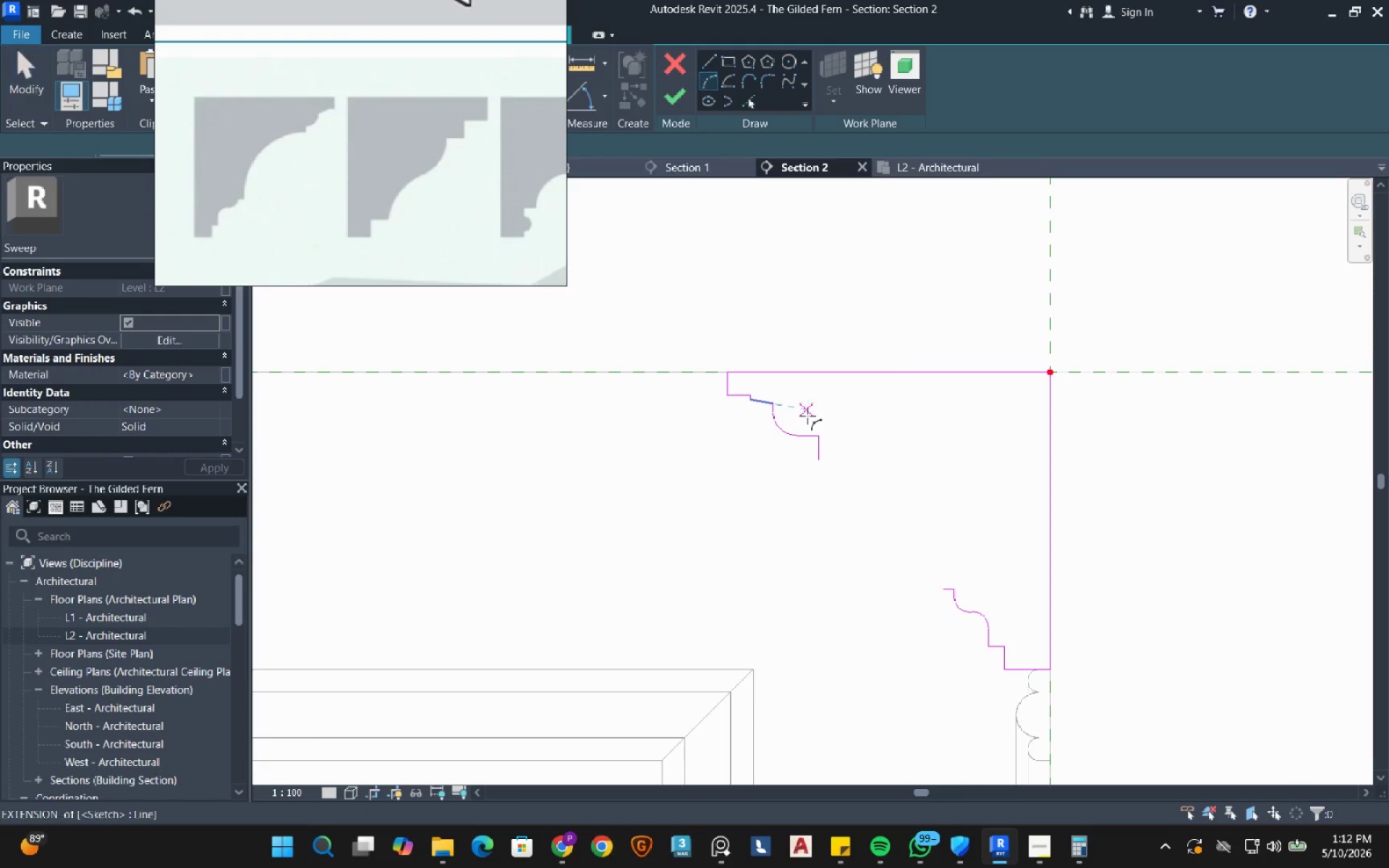 
left_click([820, 459])
 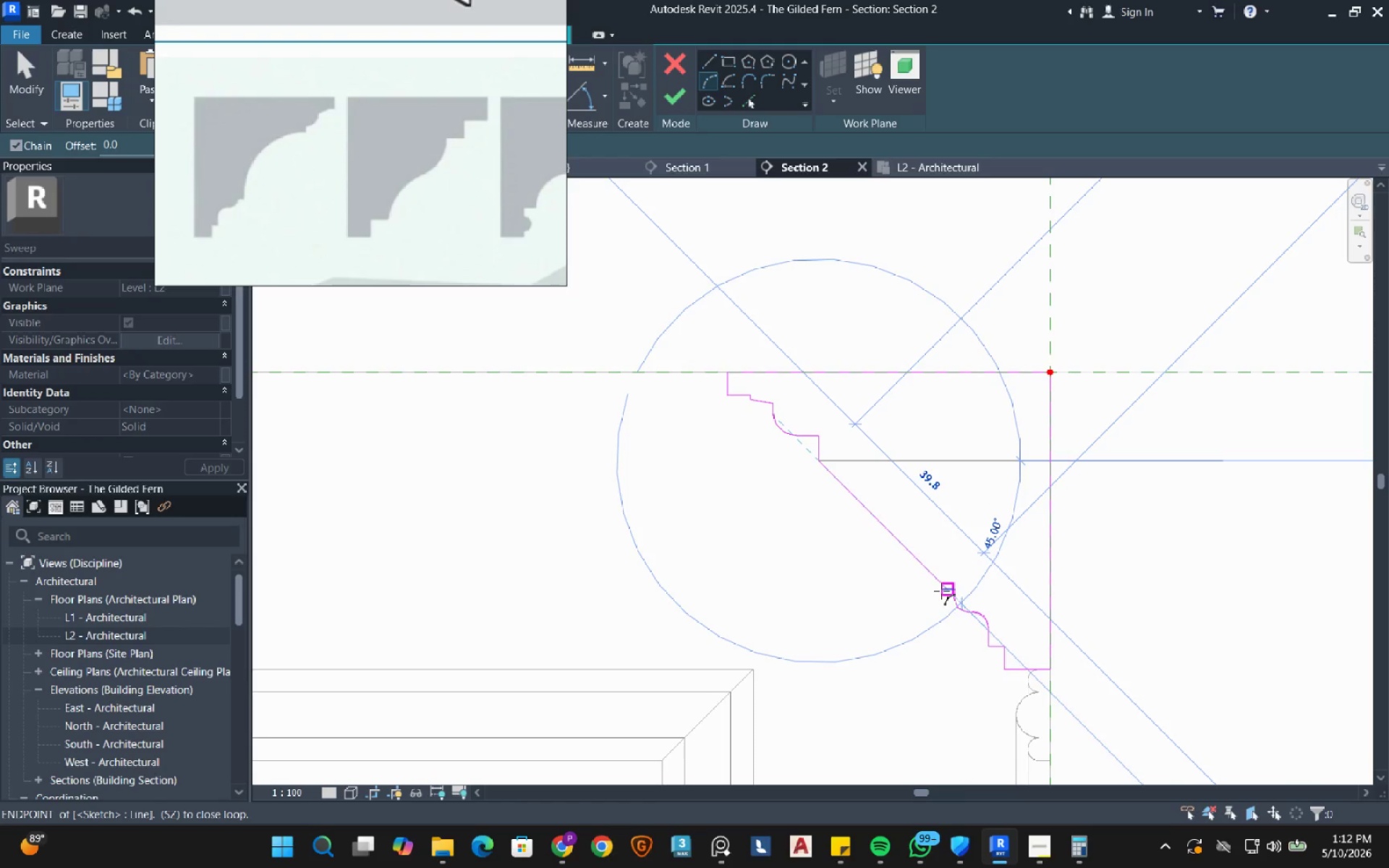 
scroll: coordinate [912, 600], scroll_direction: up, amount: 14.0
 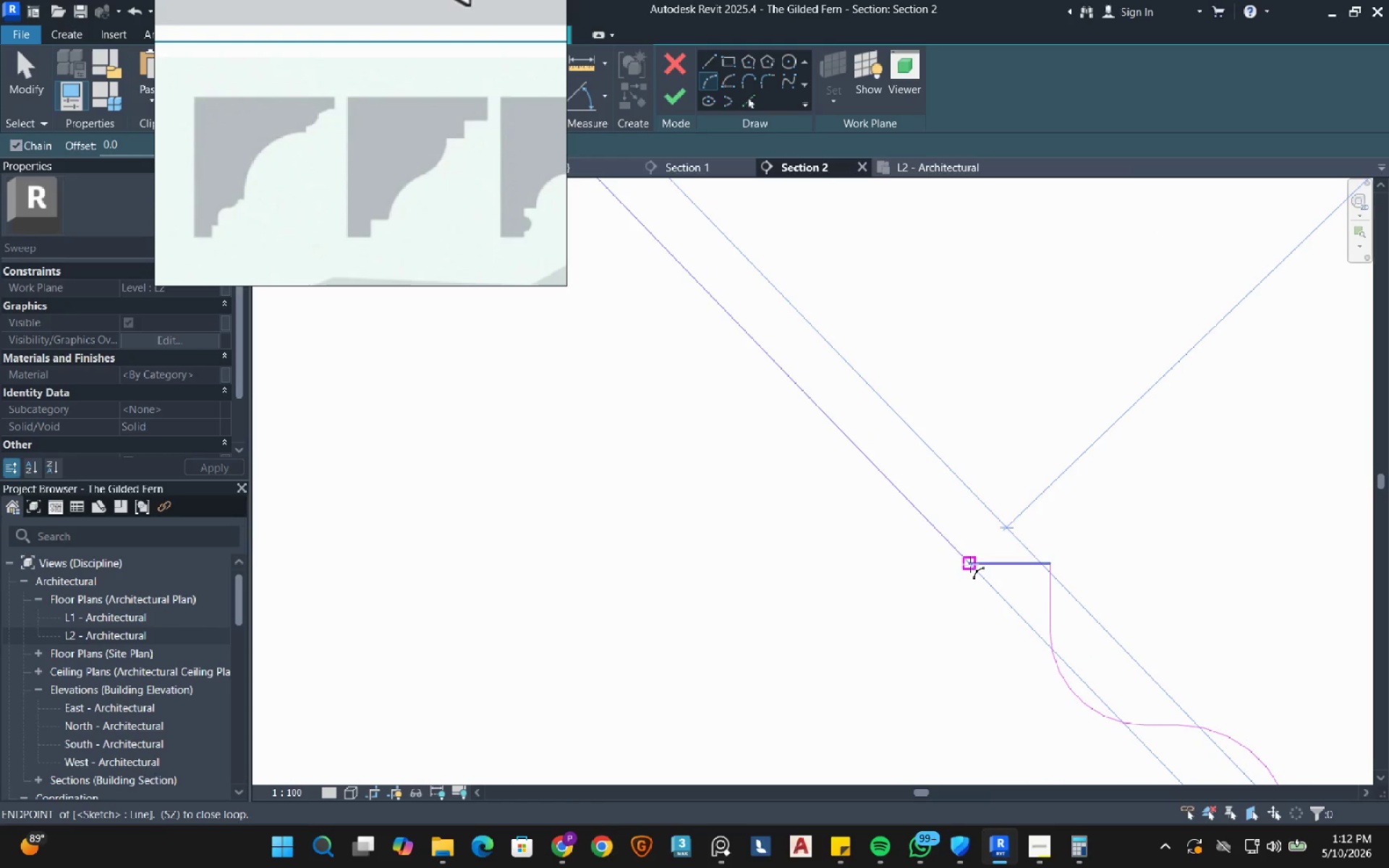 
left_click([970, 565])
 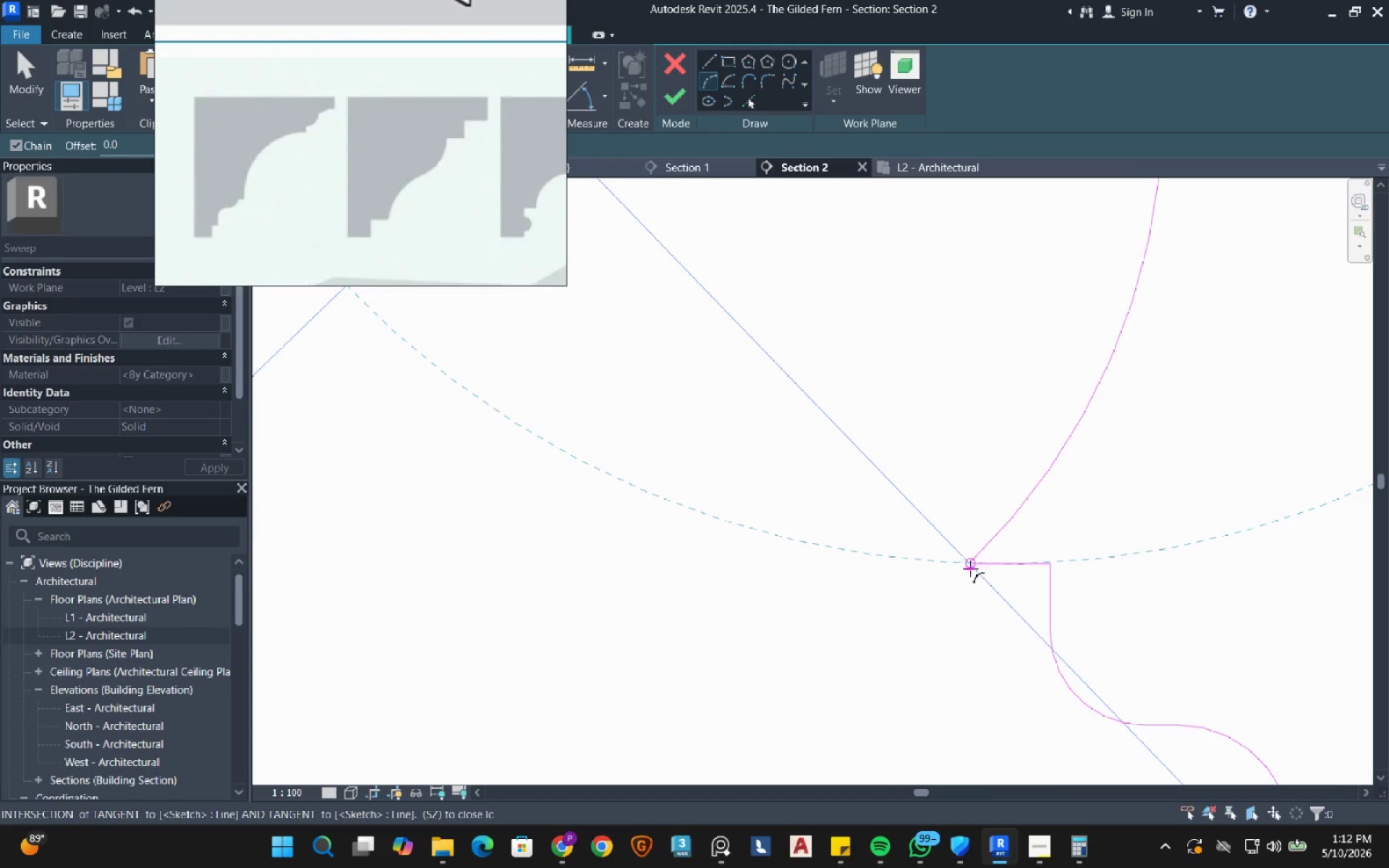 
scroll: coordinate [965, 574], scroll_direction: down, amount: 14.0
 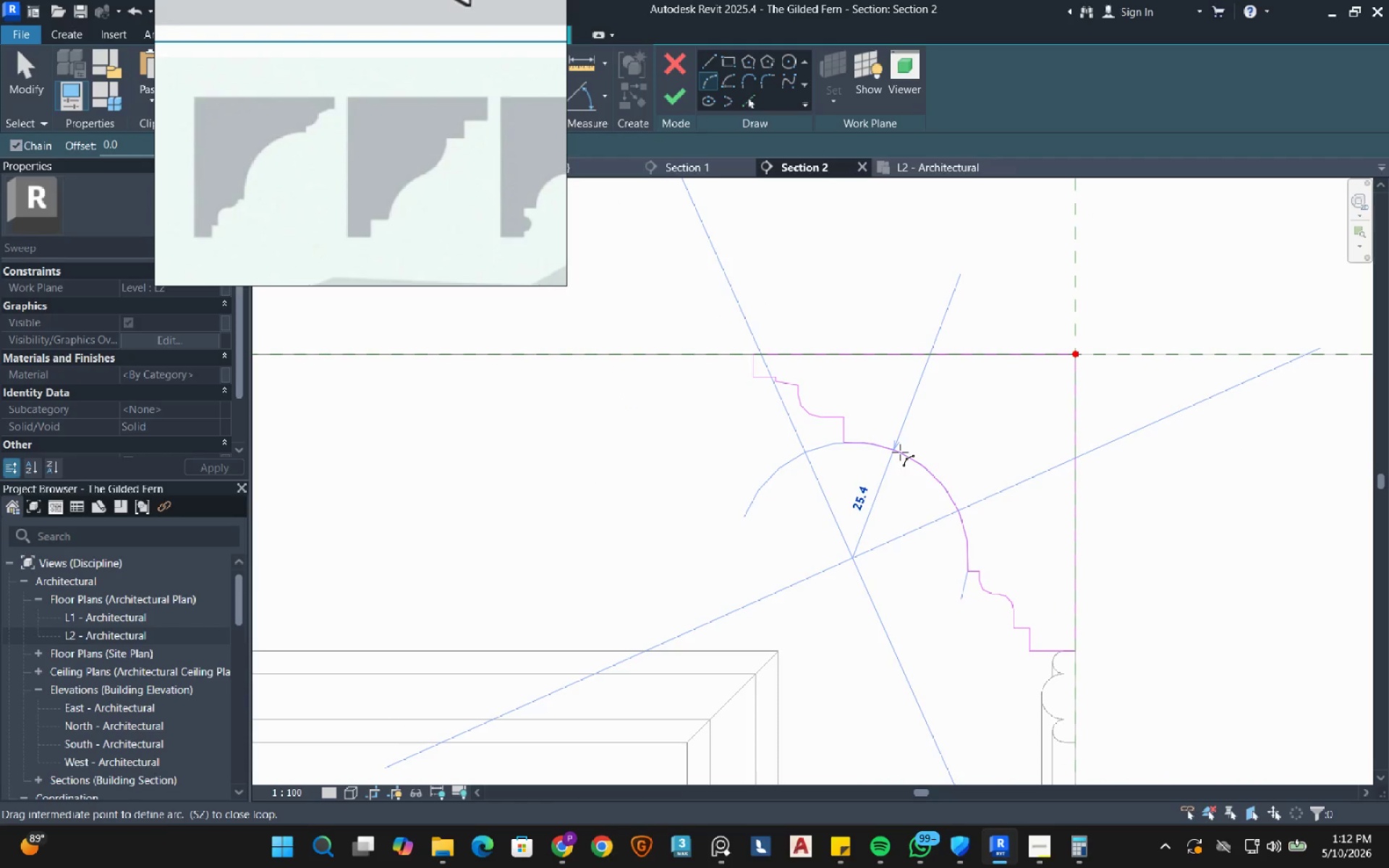 
left_click([900, 452])
 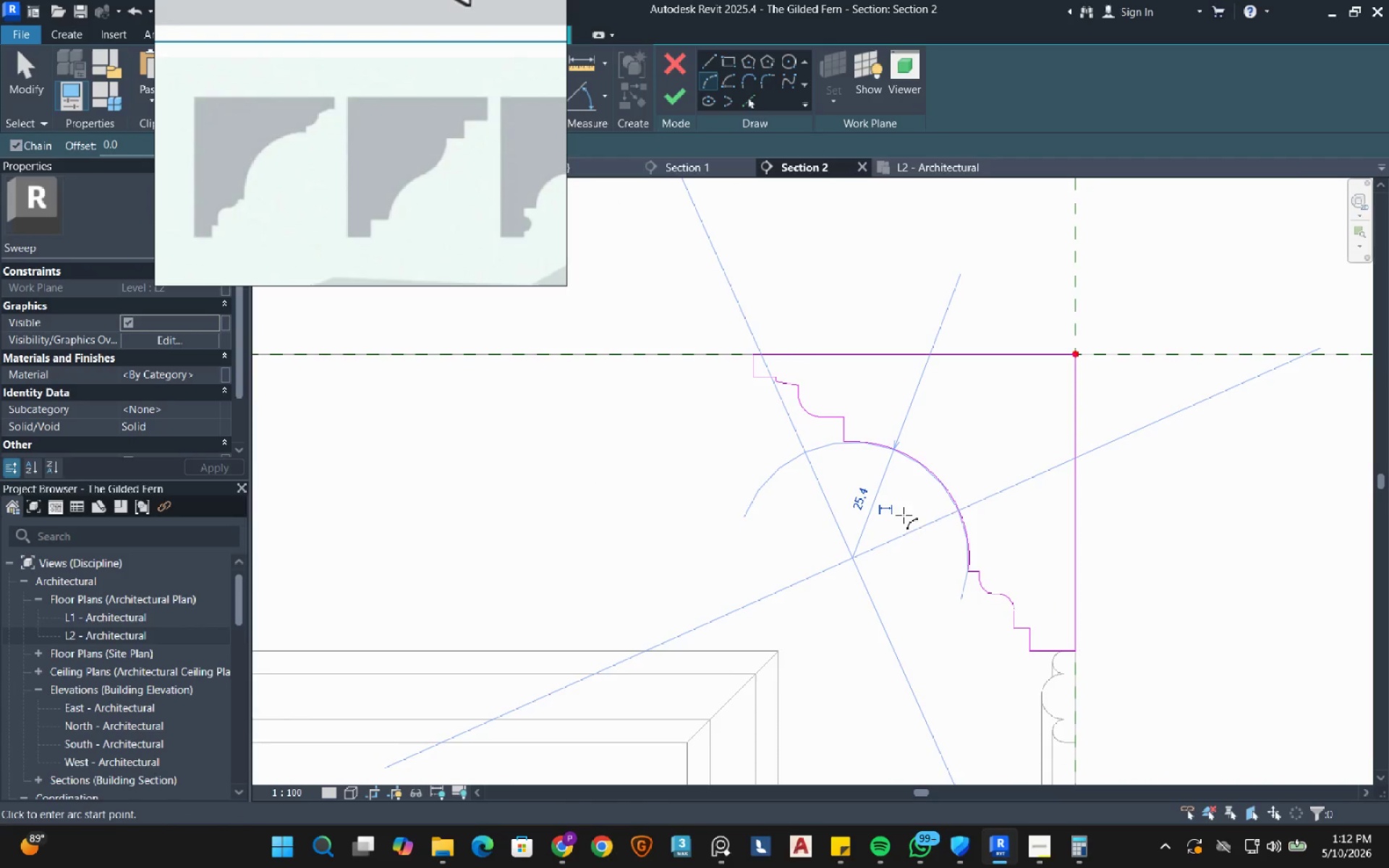 
key(Escape)
 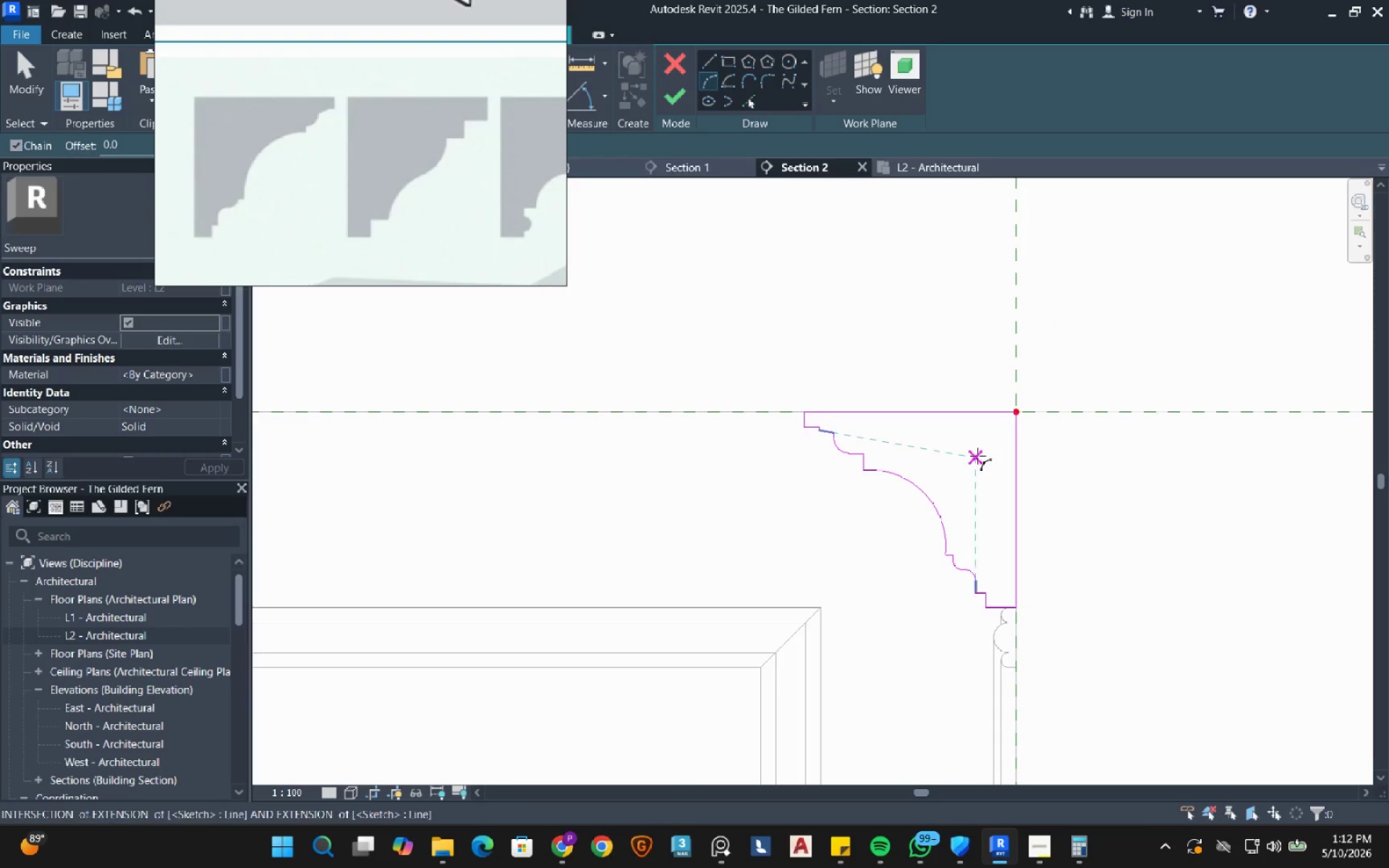 
key(Escape)
 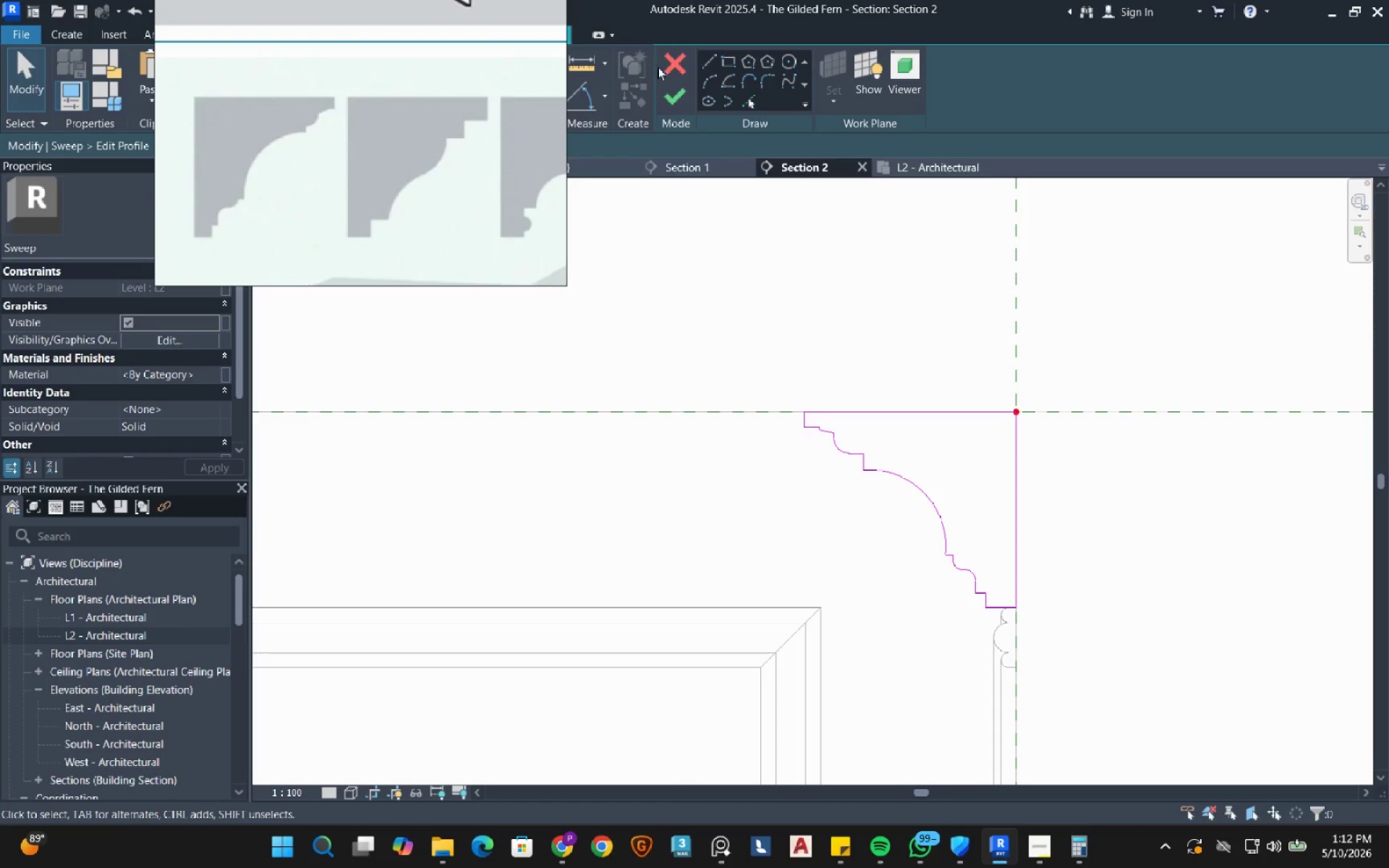 
scroll: coordinate [902, 524], scroll_direction: down, amount: 3.0
 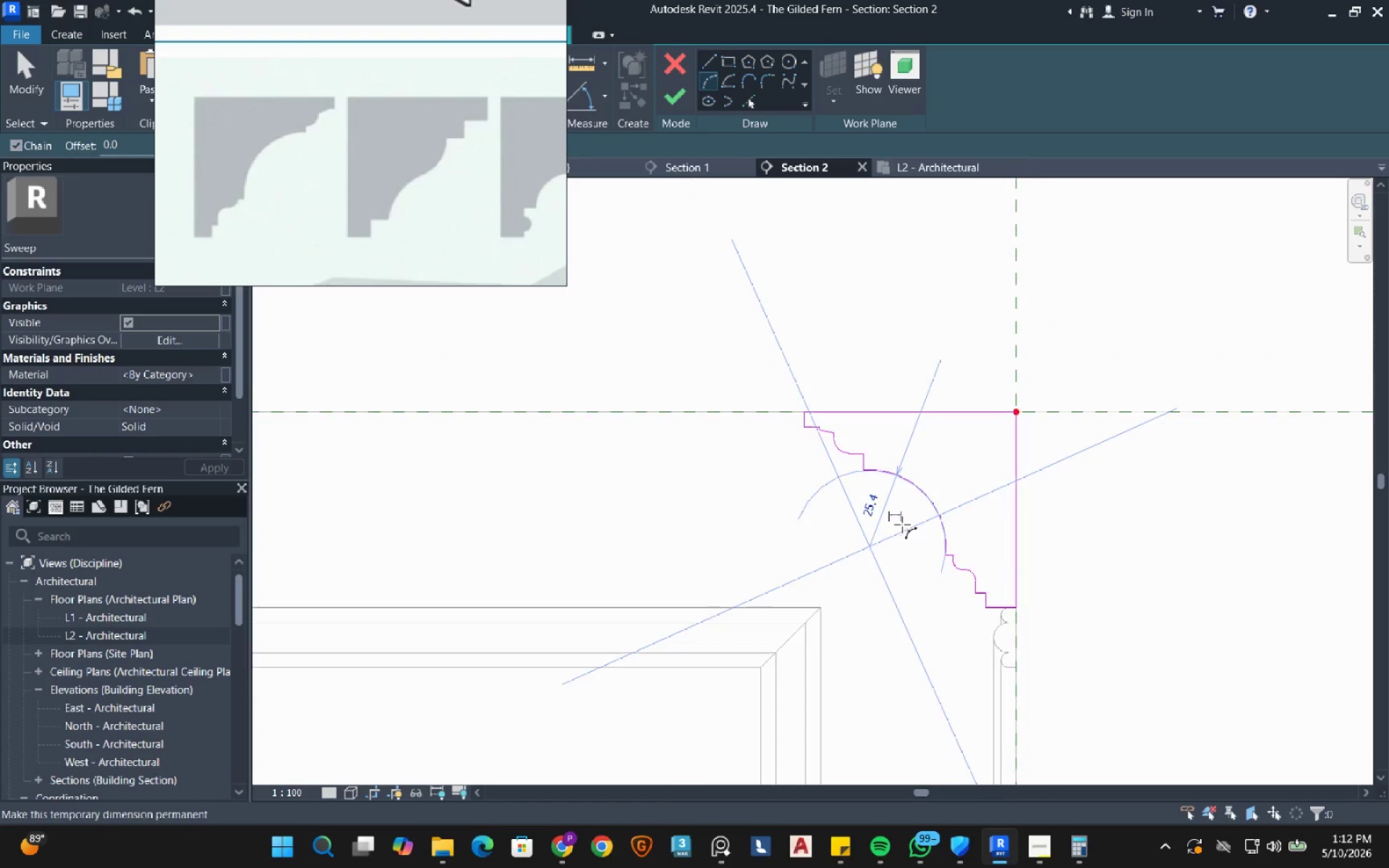 
left_click([672, 93])
 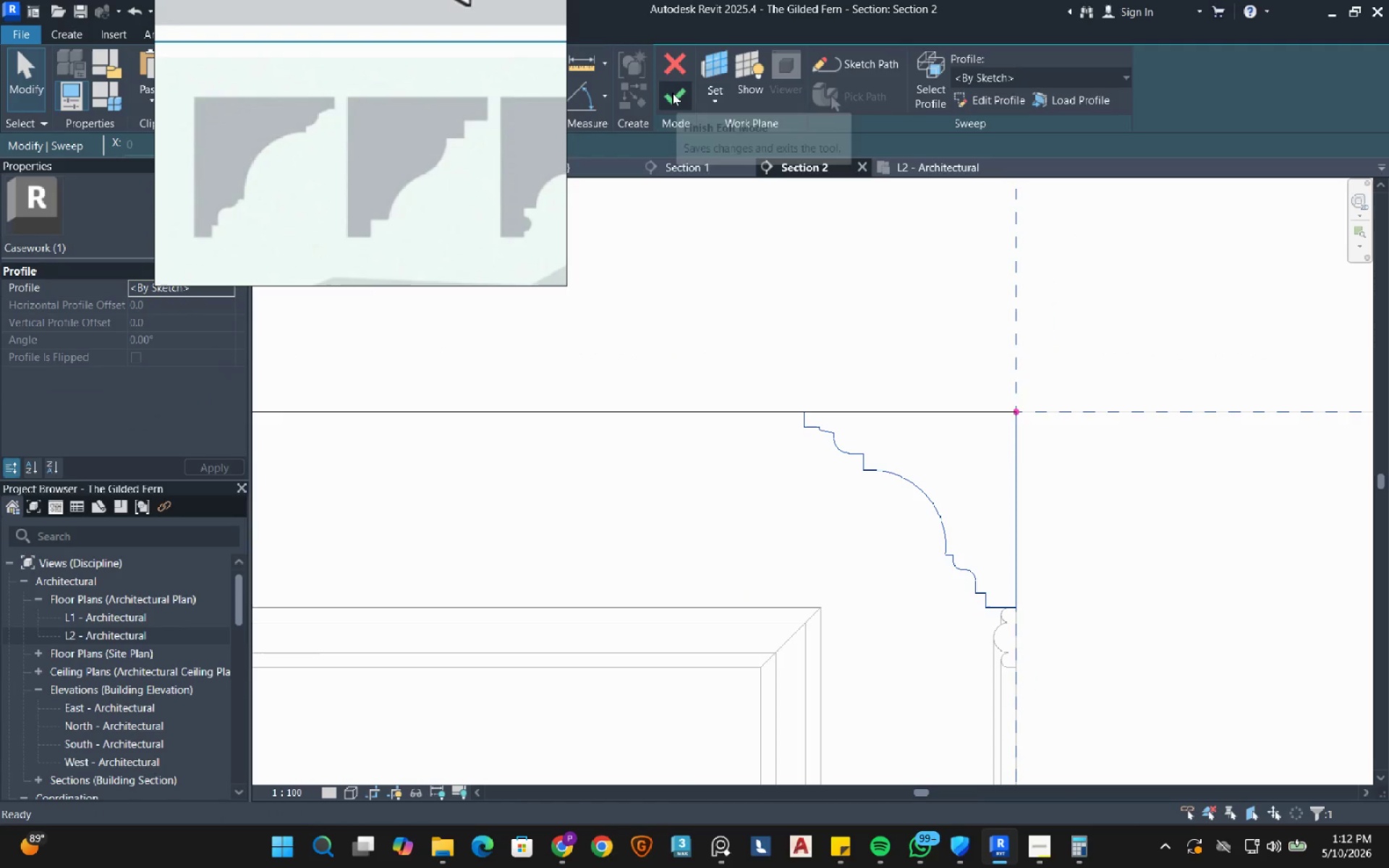 
left_click([672, 93])
 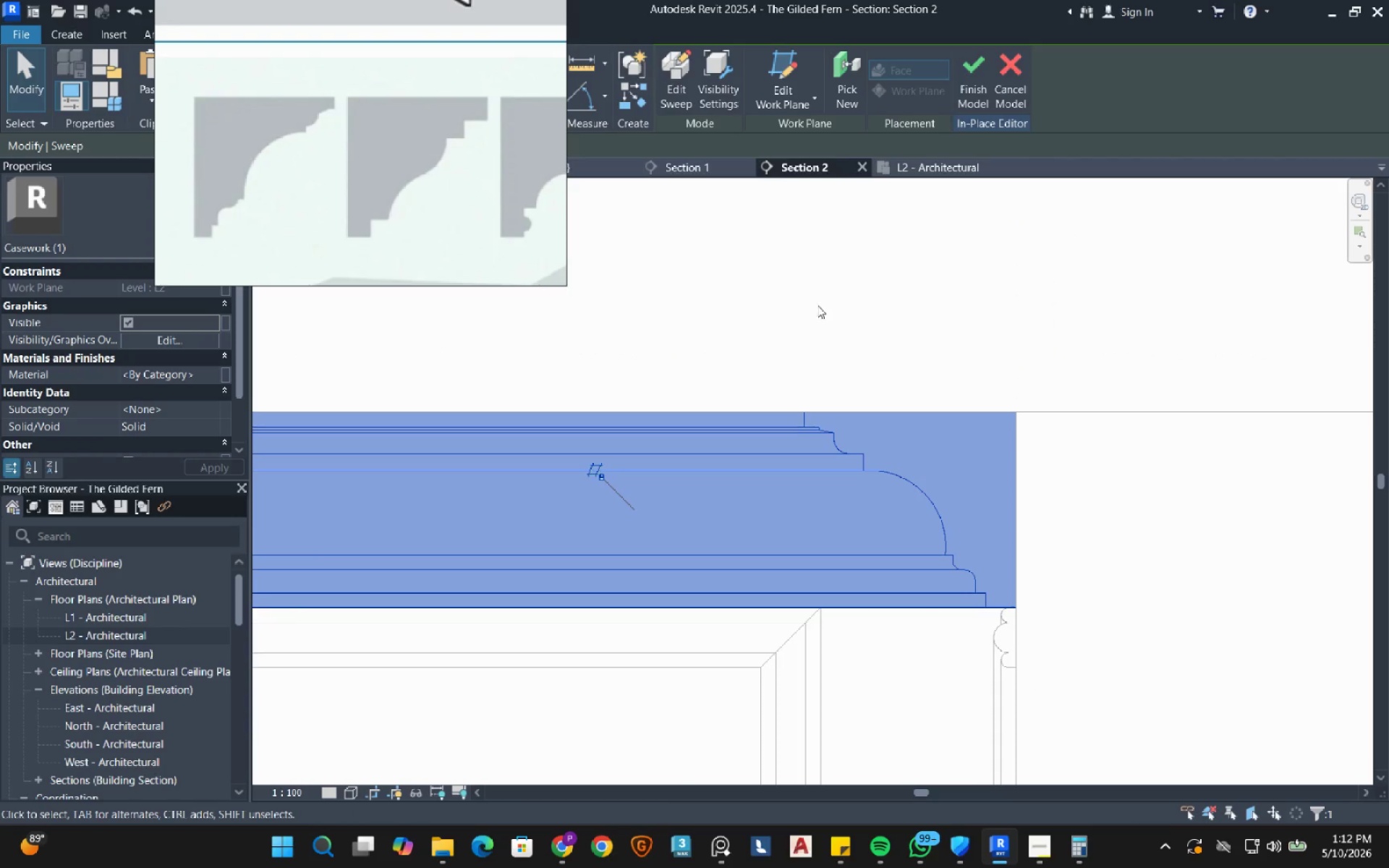 
key(Escape)
 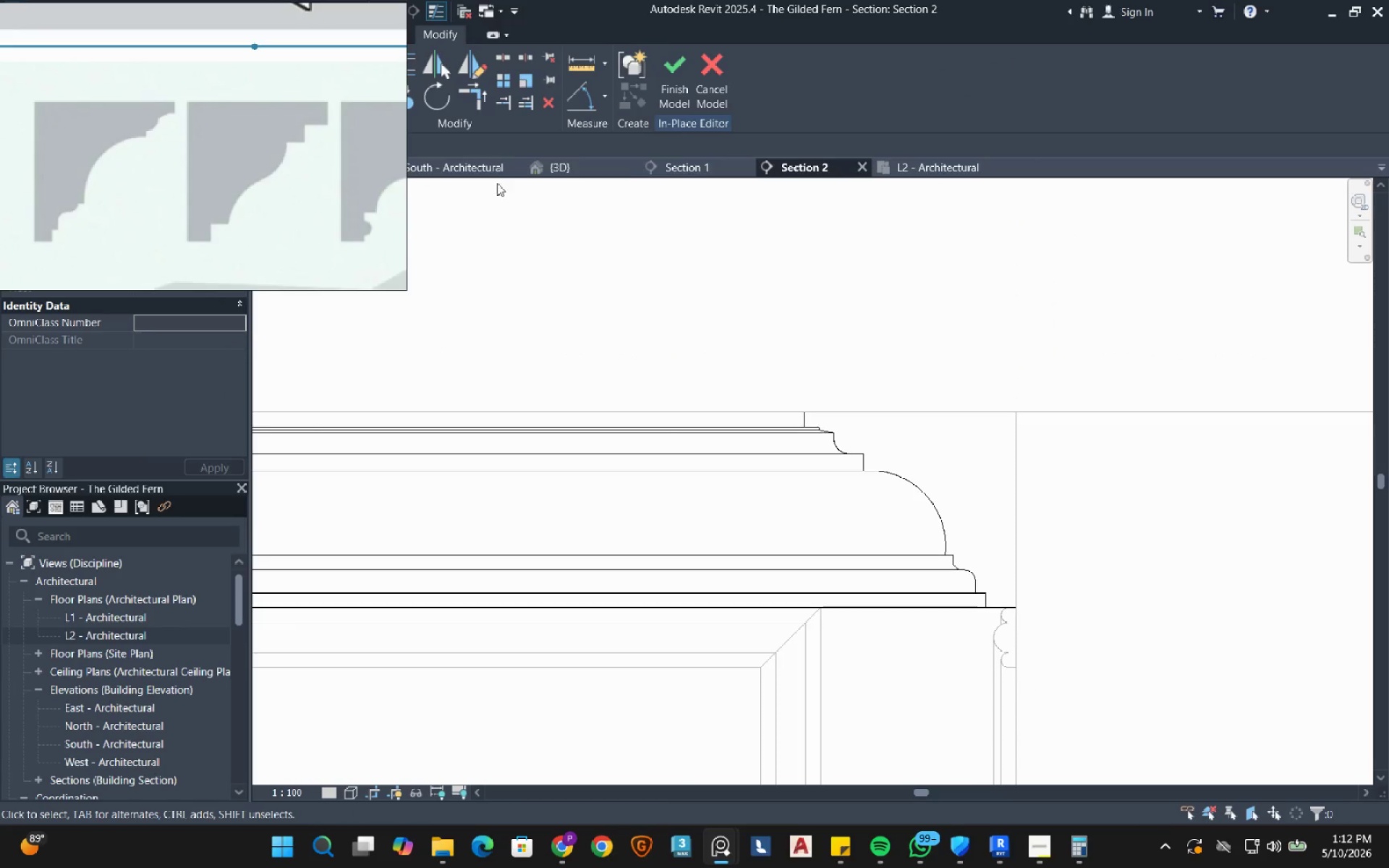 
left_click([554, 167])
 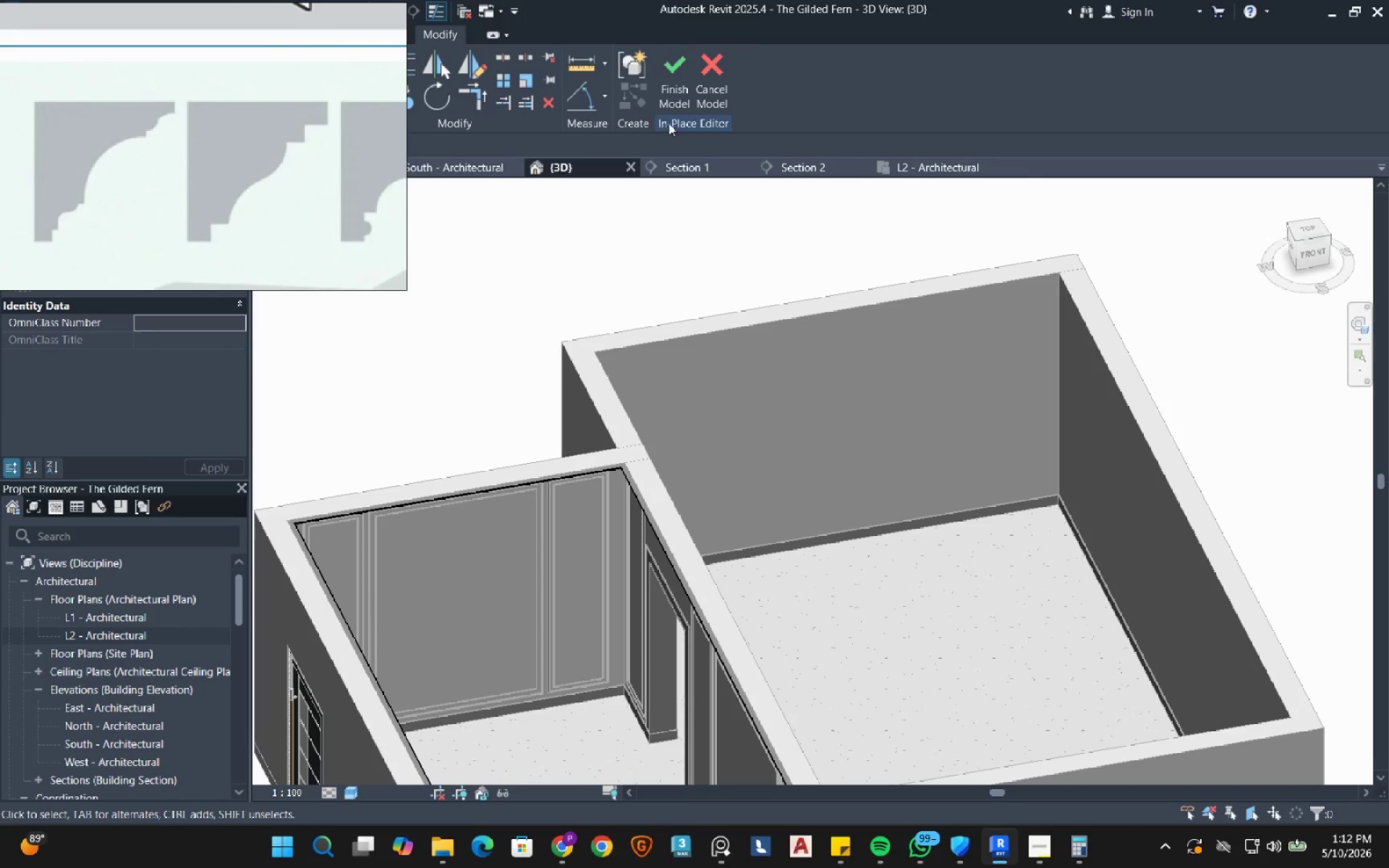 
left_click([670, 77])
 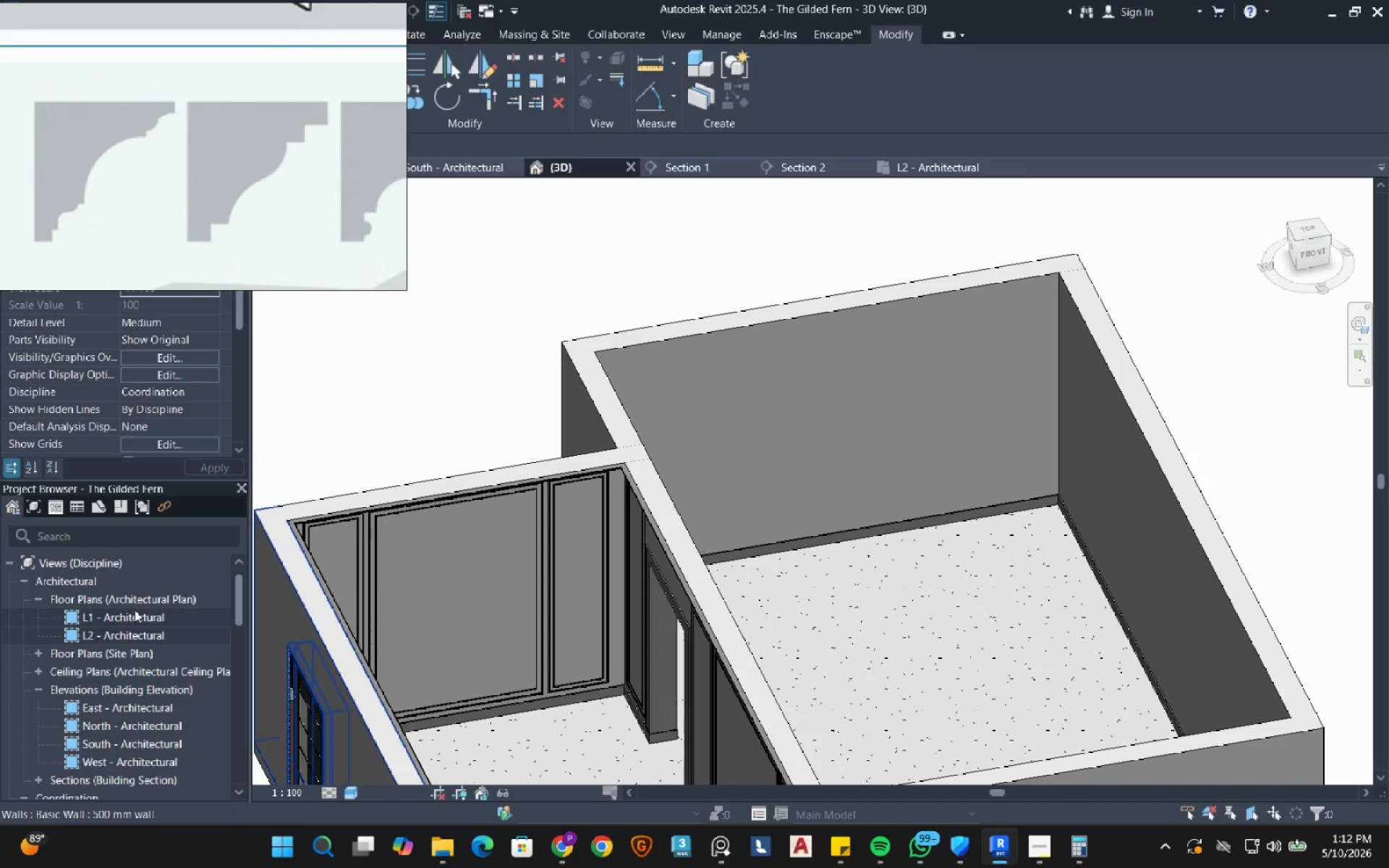 
double_click([135, 613])
 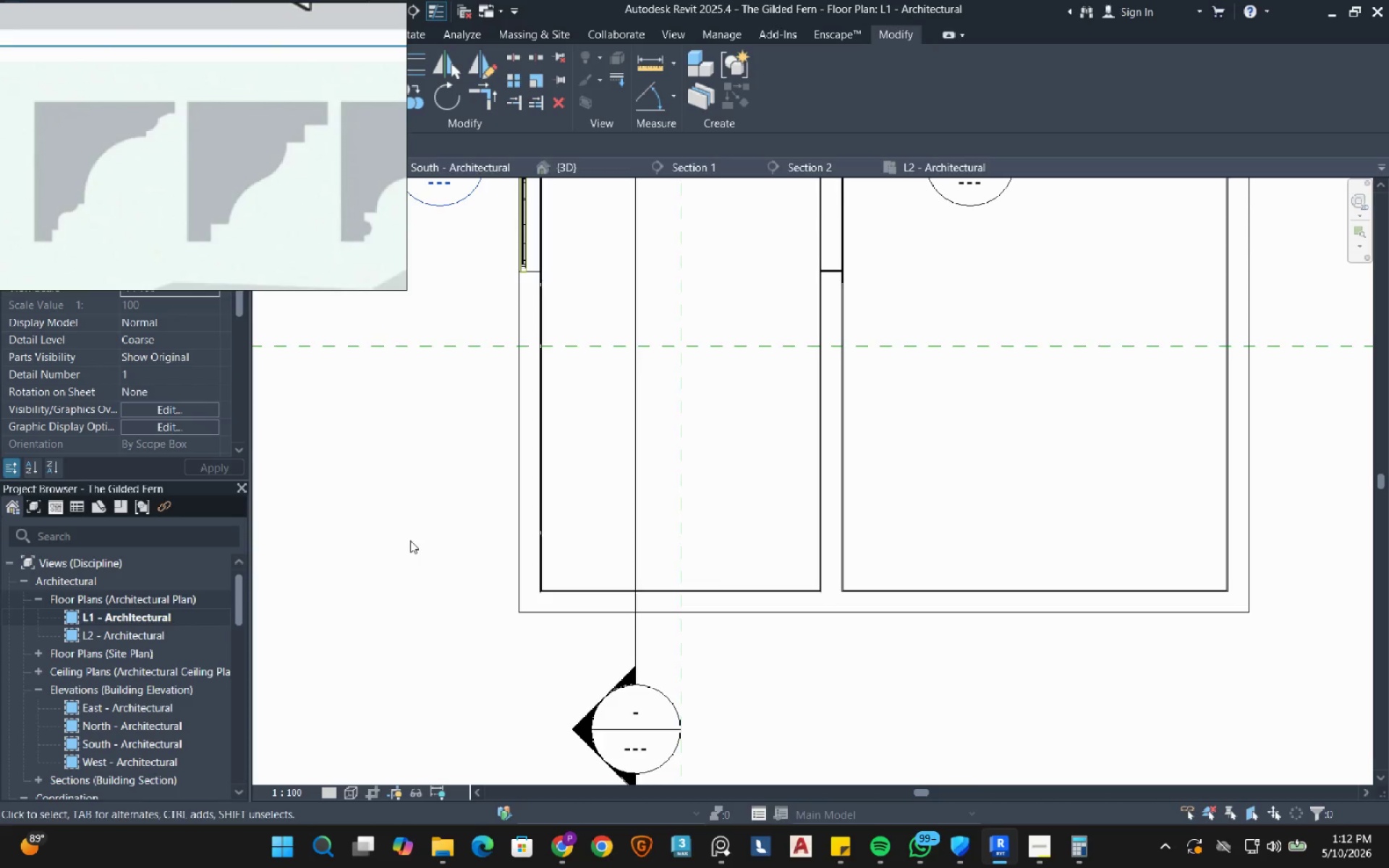 
scroll: coordinate [619, 488], scroll_direction: down, amount: 4.0
 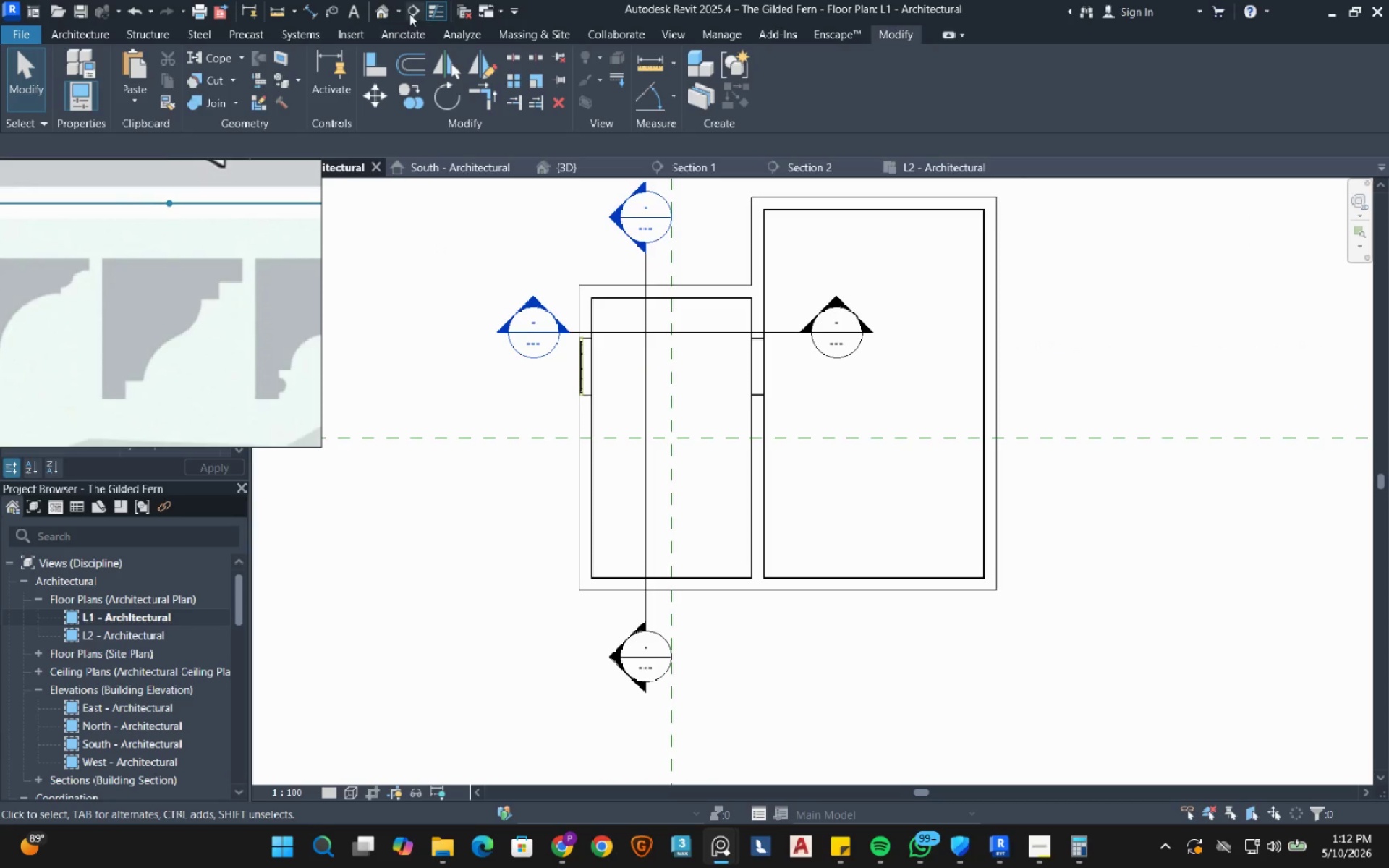 
left_click([403, 10])
 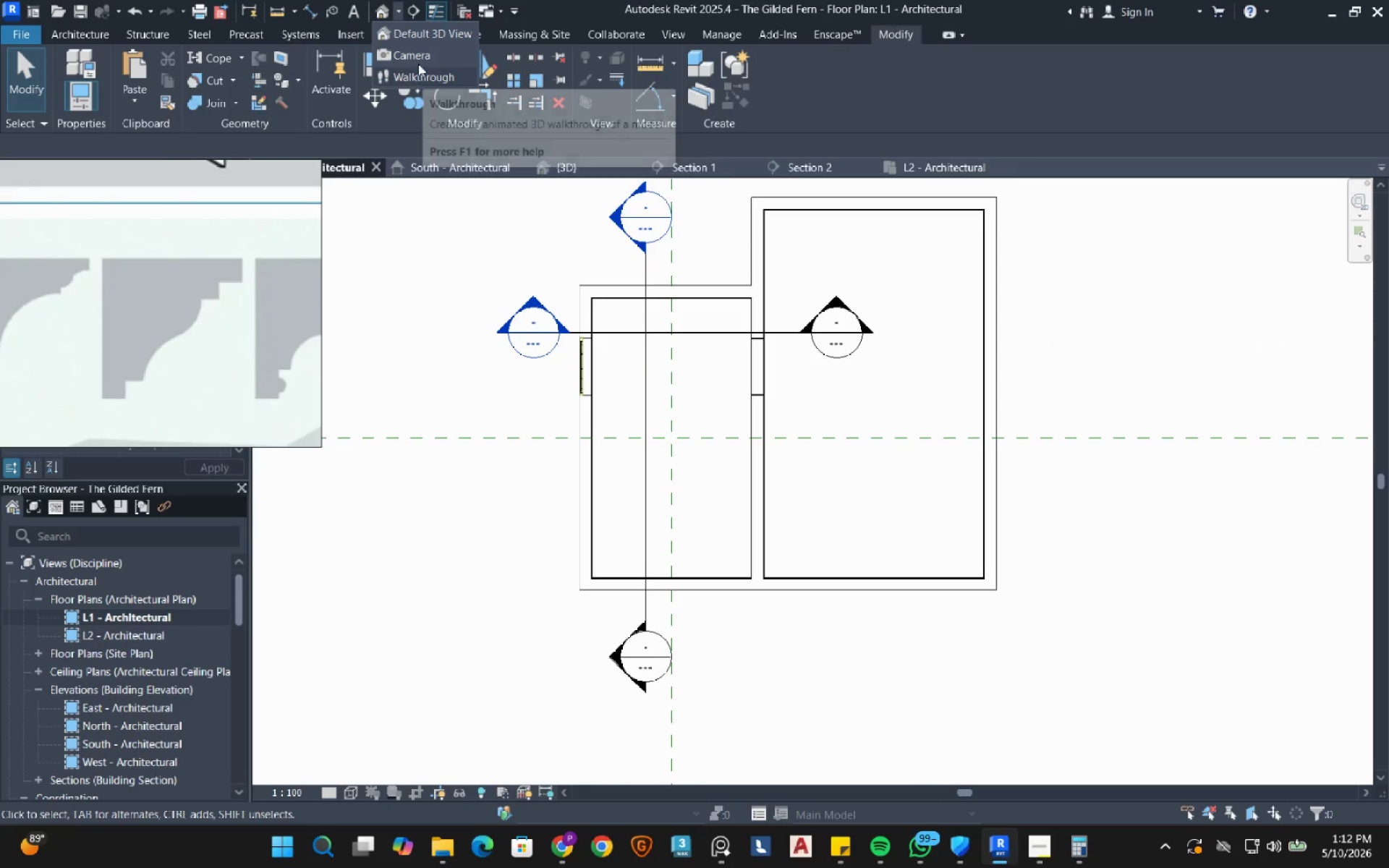 
left_click([420, 56])
 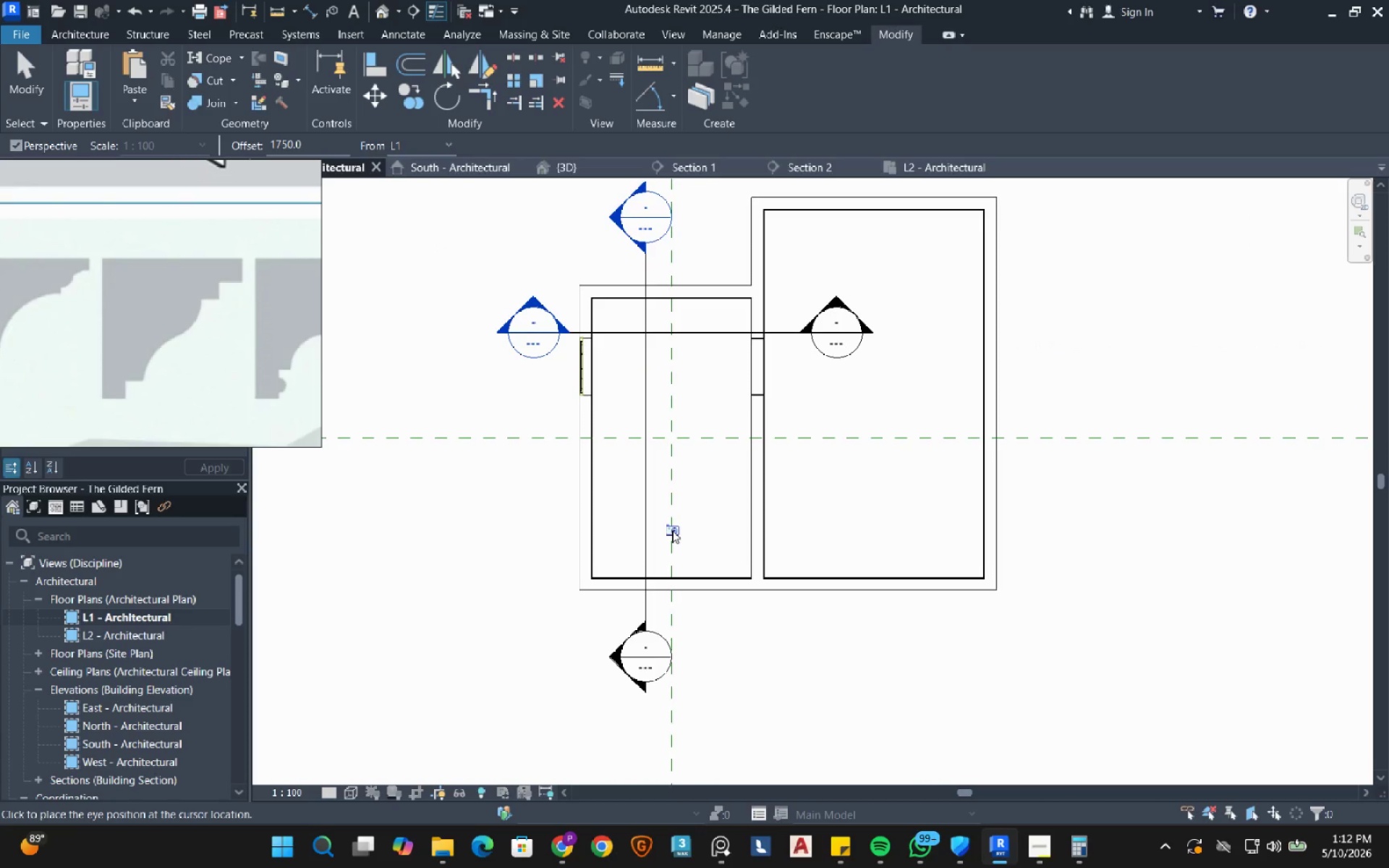 
left_click([672, 530])
 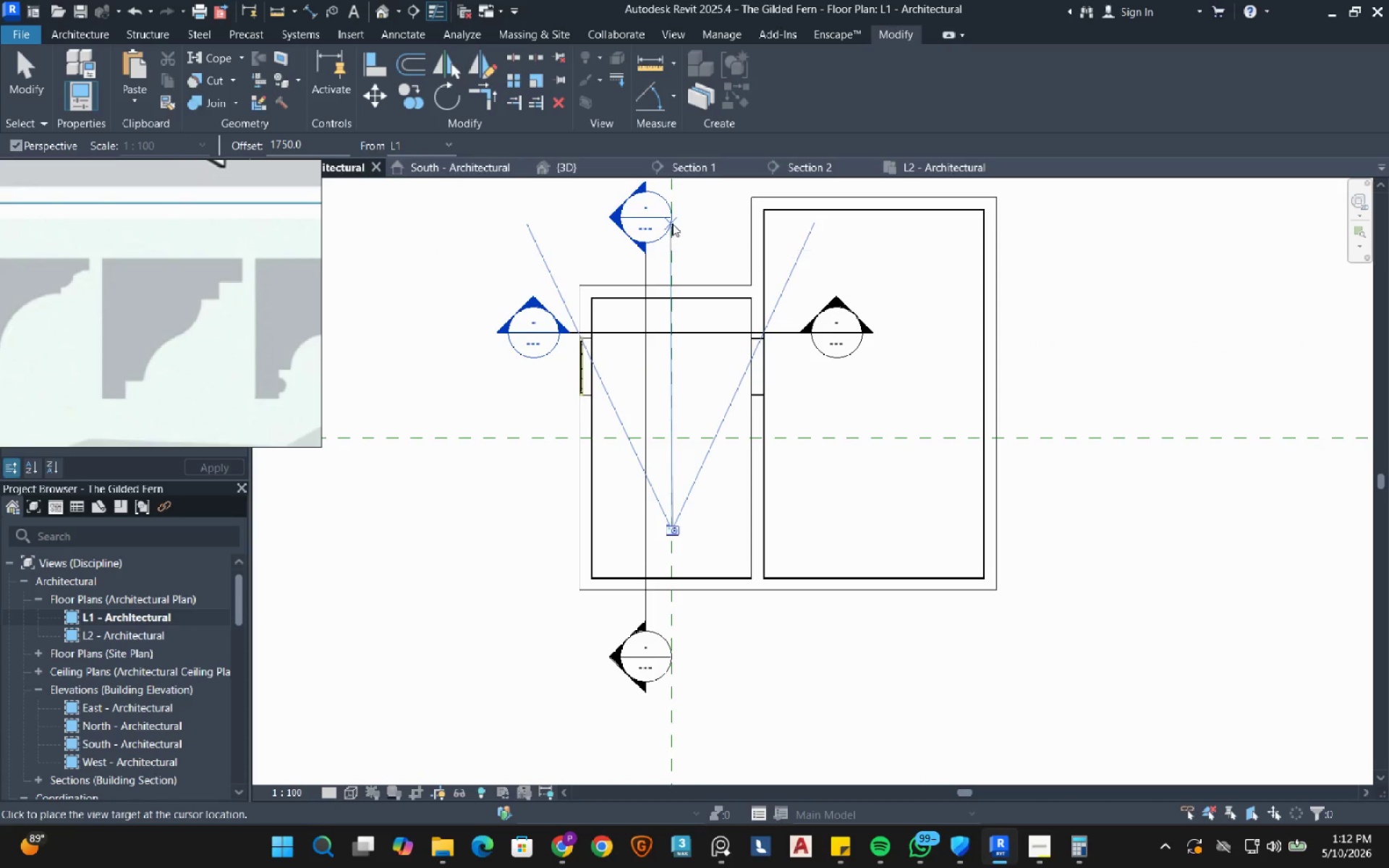 
left_click([672, 224])
 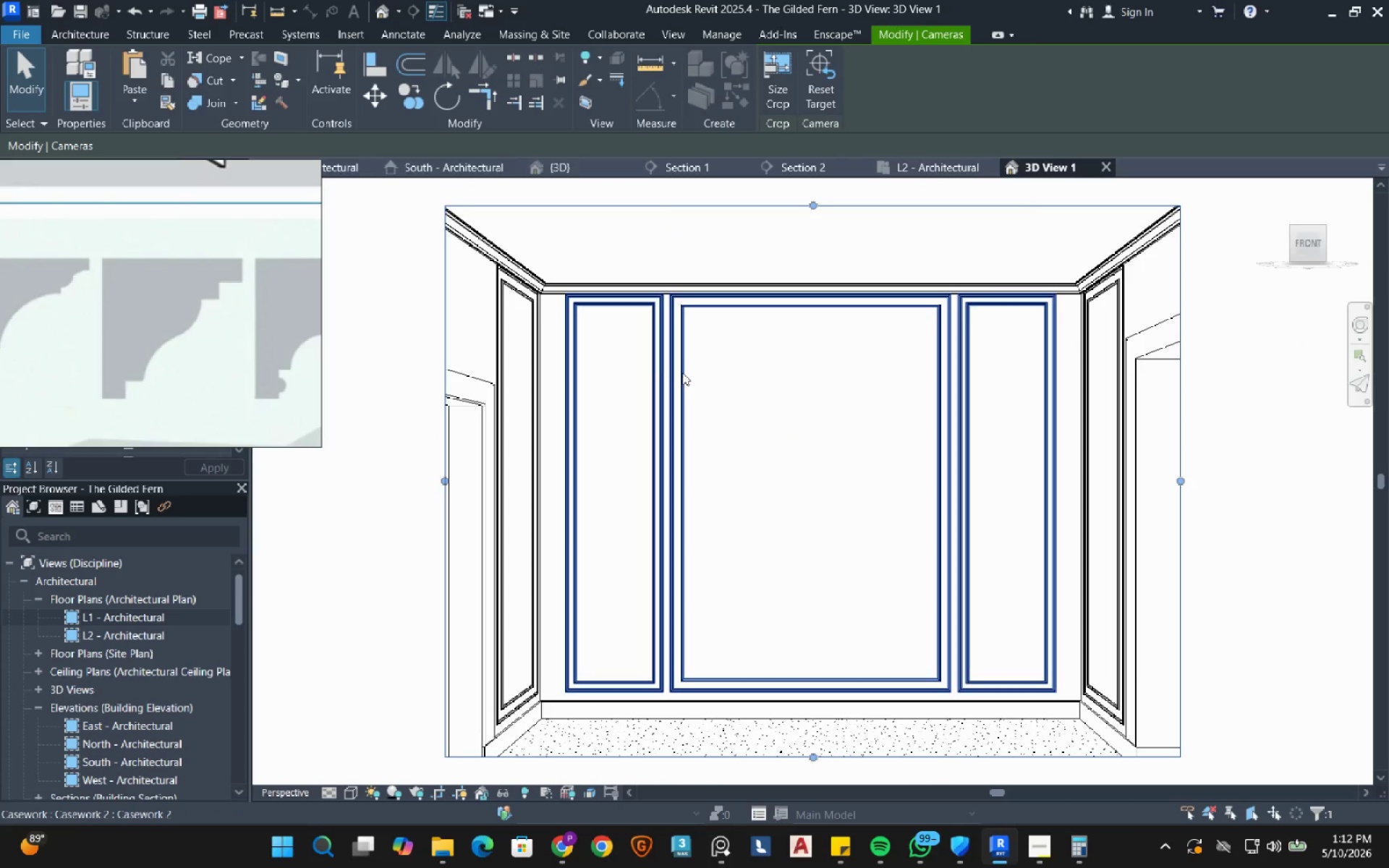 
scroll: coordinate [694, 481], scroll_direction: down, amount: 9.0
 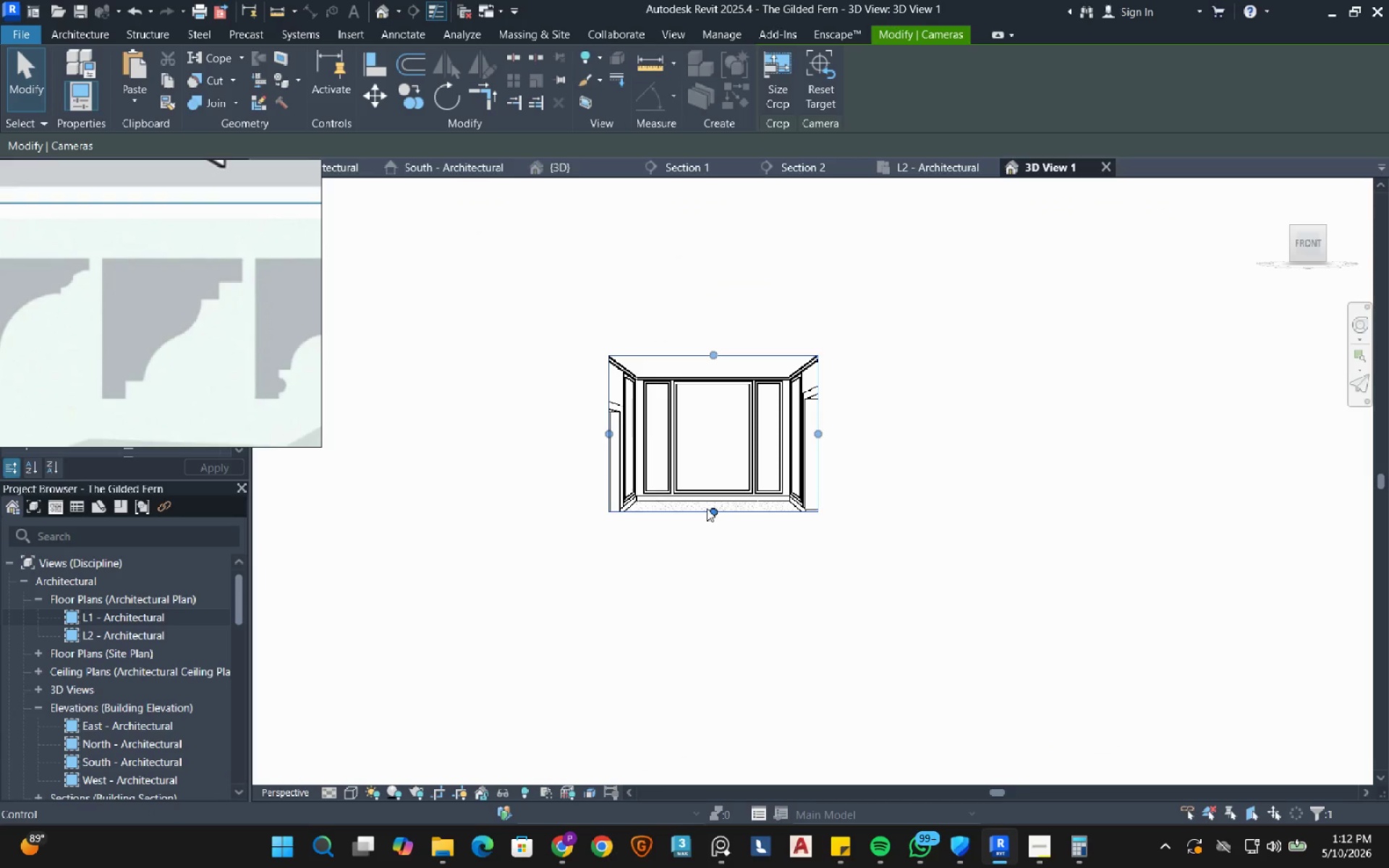 
left_click_drag(start_coordinate=[707, 509], to_coordinate=[703, 555])
 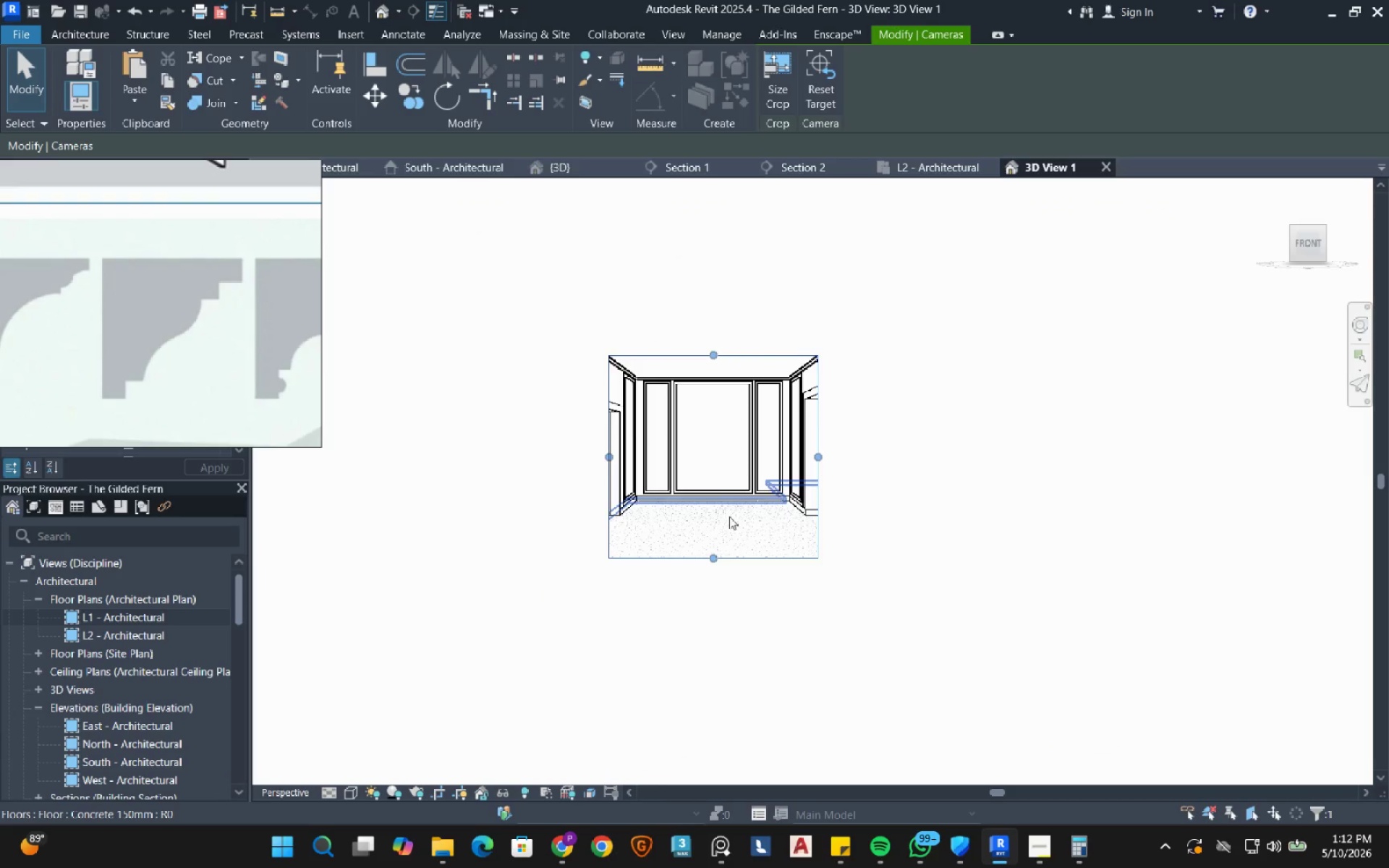 
scroll: coordinate [729, 516], scroll_direction: up, amount: 3.0
 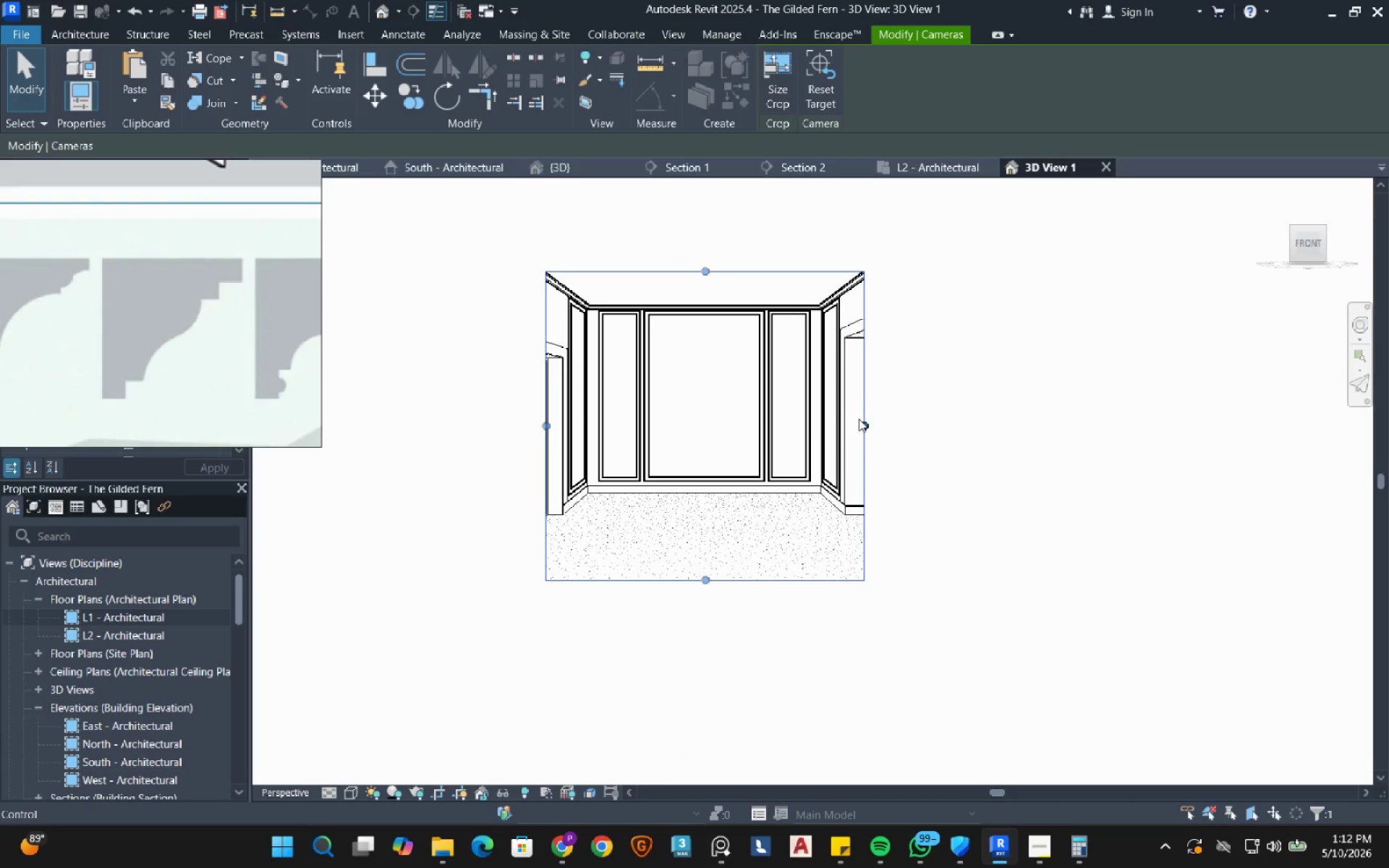 
left_click_drag(start_coordinate=[869, 427], to_coordinate=[922, 429])
 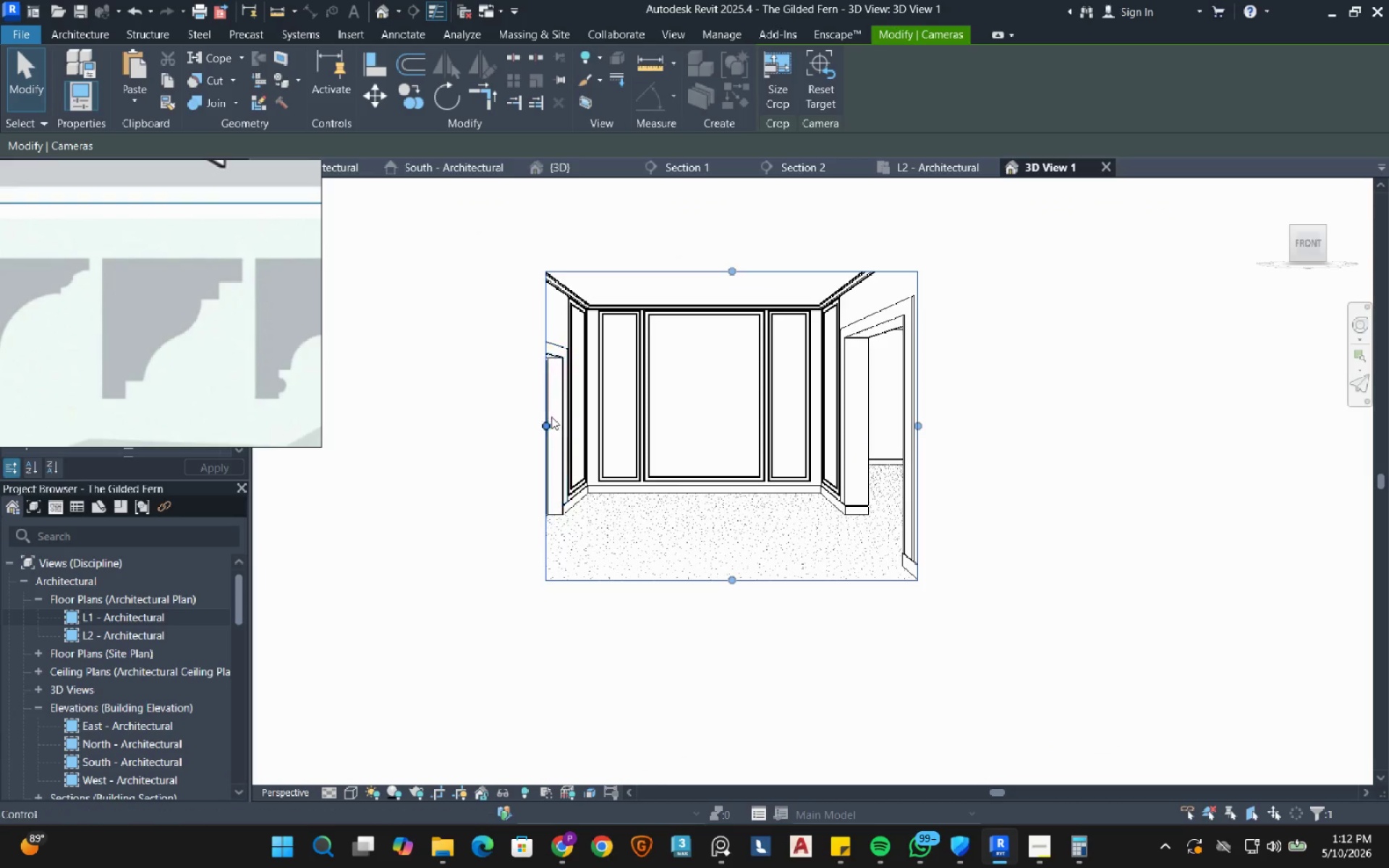 
left_click_drag(start_coordinate=[537, 422], to_coordinate=[503, 425])
 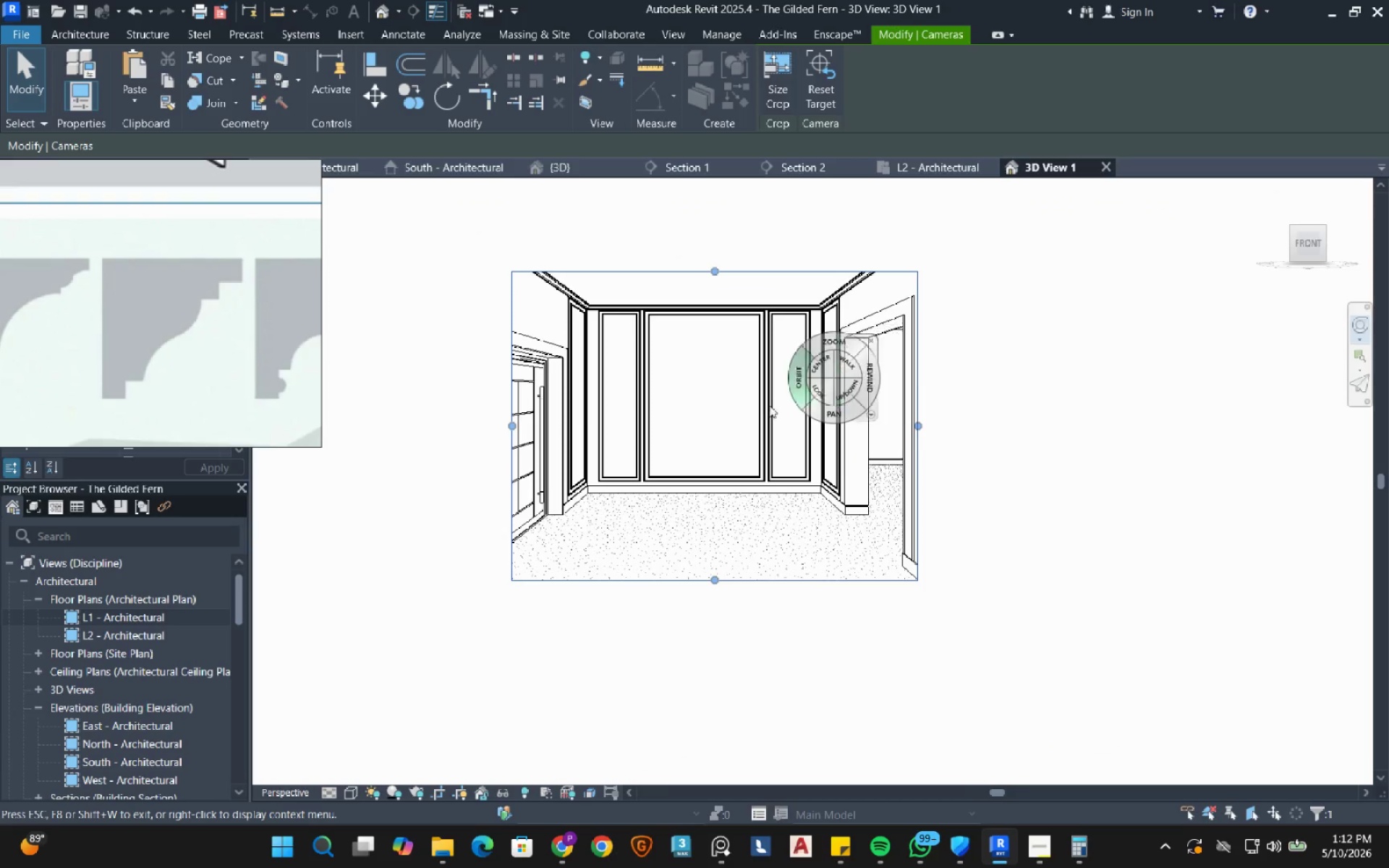 
left_click_drag(start_coordinate=[812, 358], to_coordinate=[816, 365])
 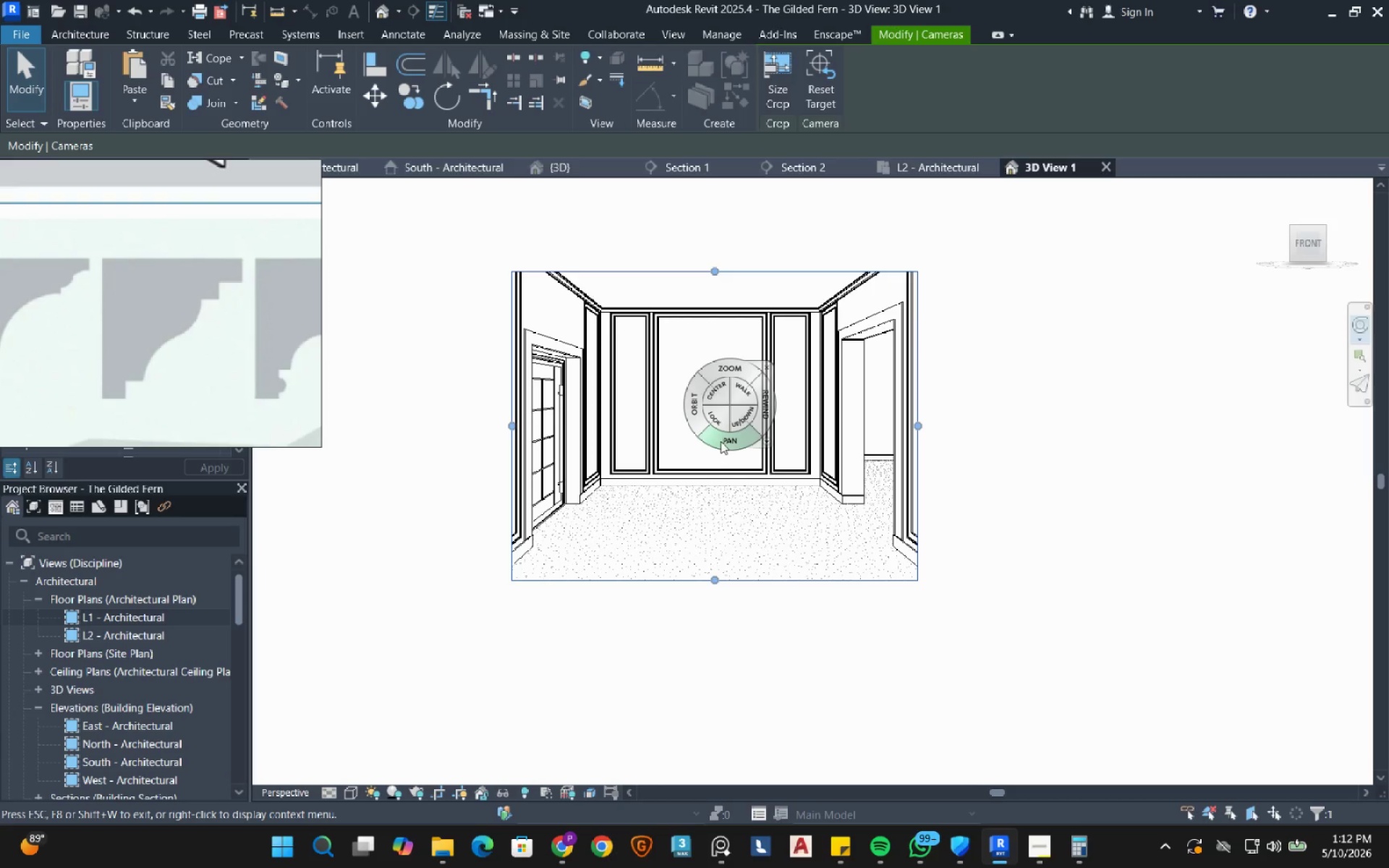 
left_click_drag(start_coordinate=[721, 441], to_coordinate=[721, 420])
 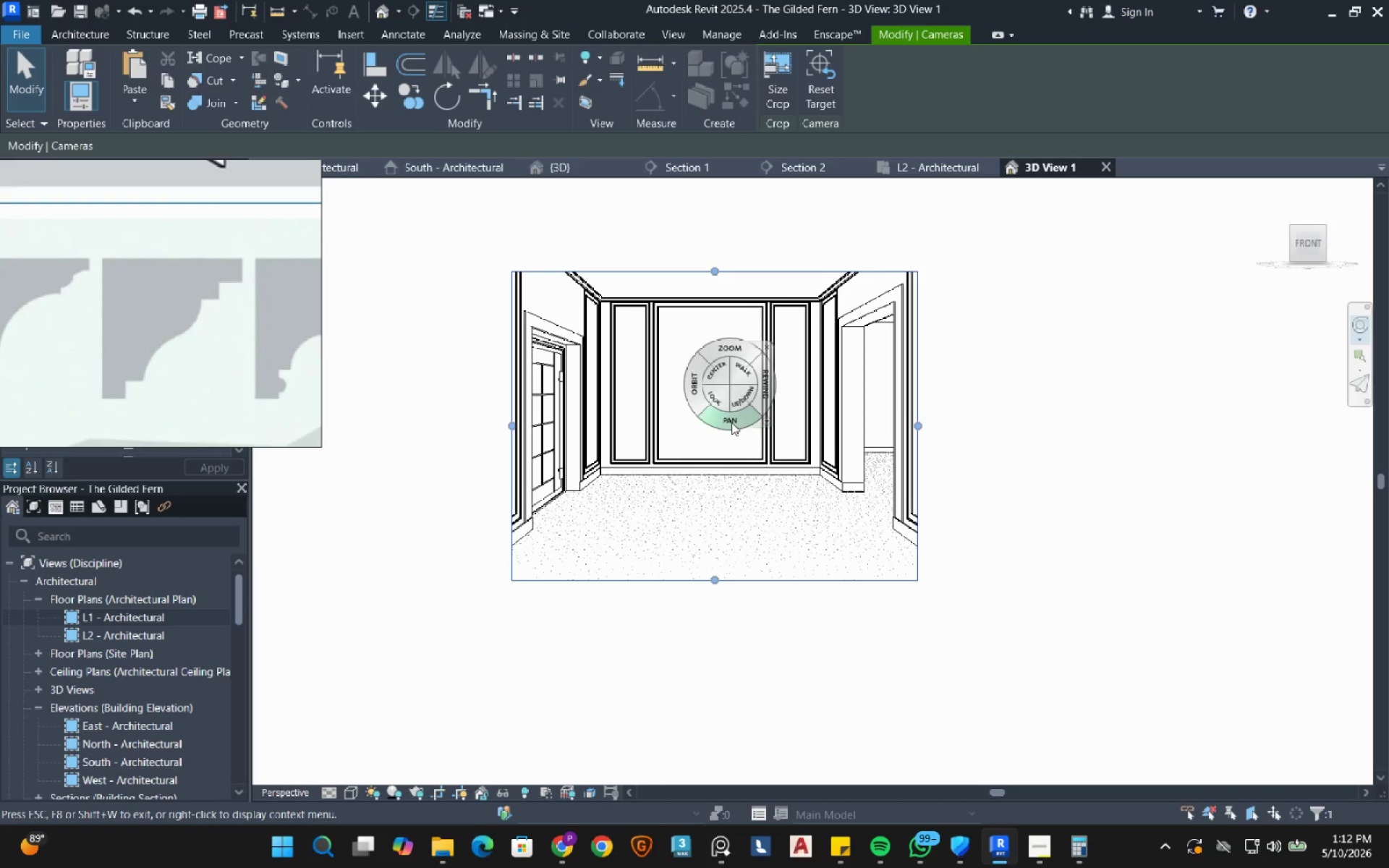 
left_click_drag(start_coordinate=[731, 422], to_coordinate=[740, 422])
 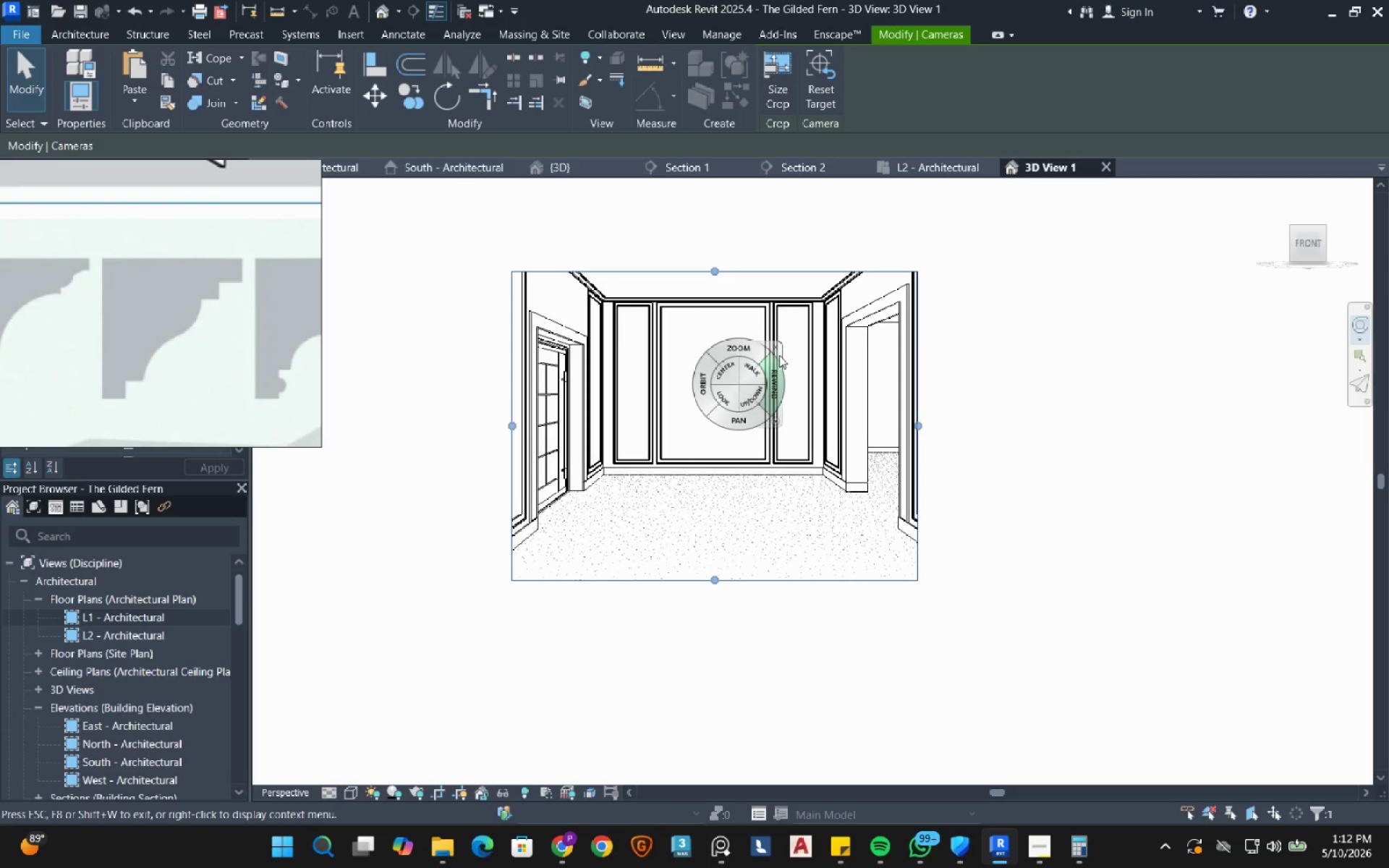 
left_click([777, 347])
 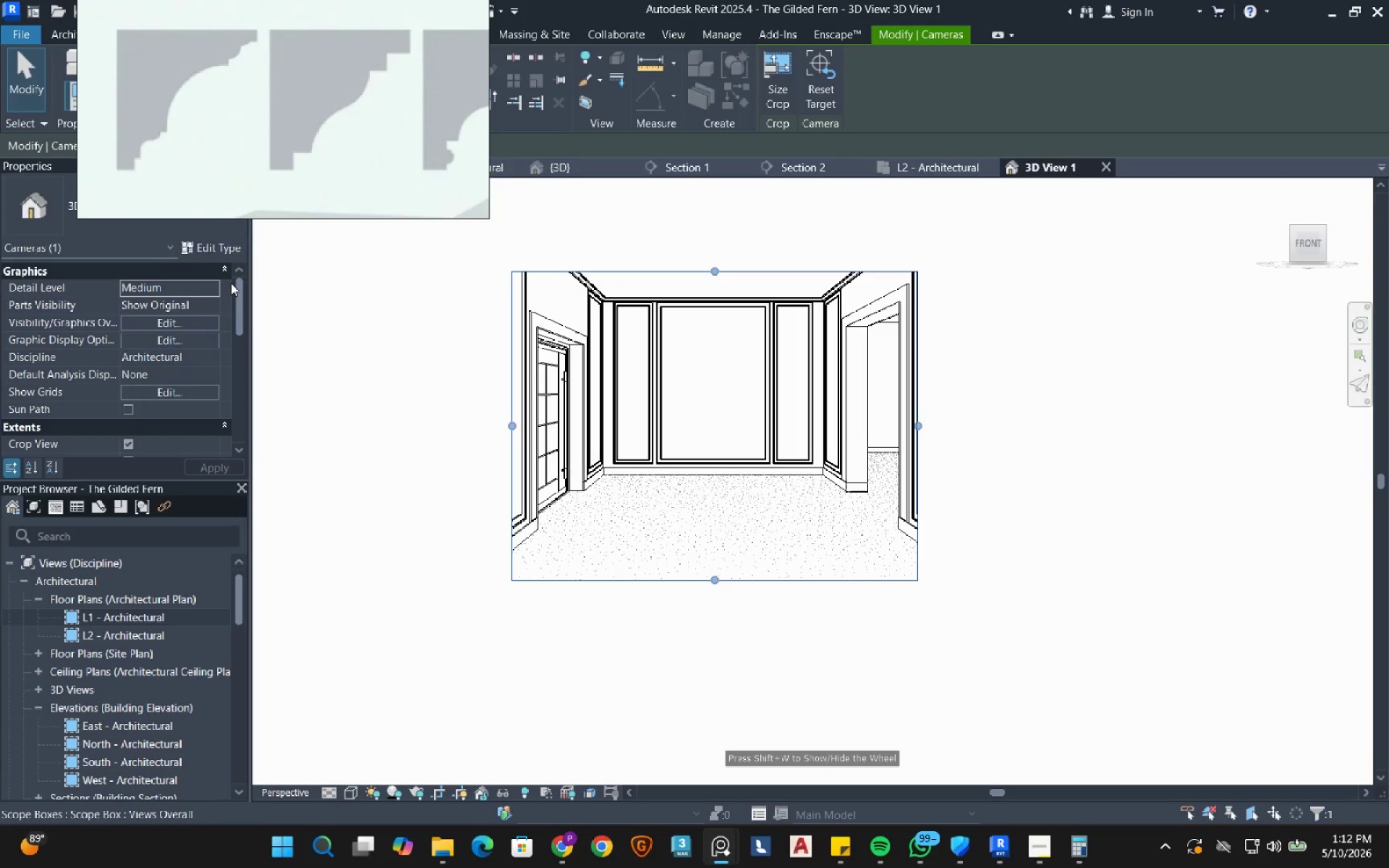 
left_click_drag(start_coordinate=[238, 294], to_coordinate=[230, 370])
 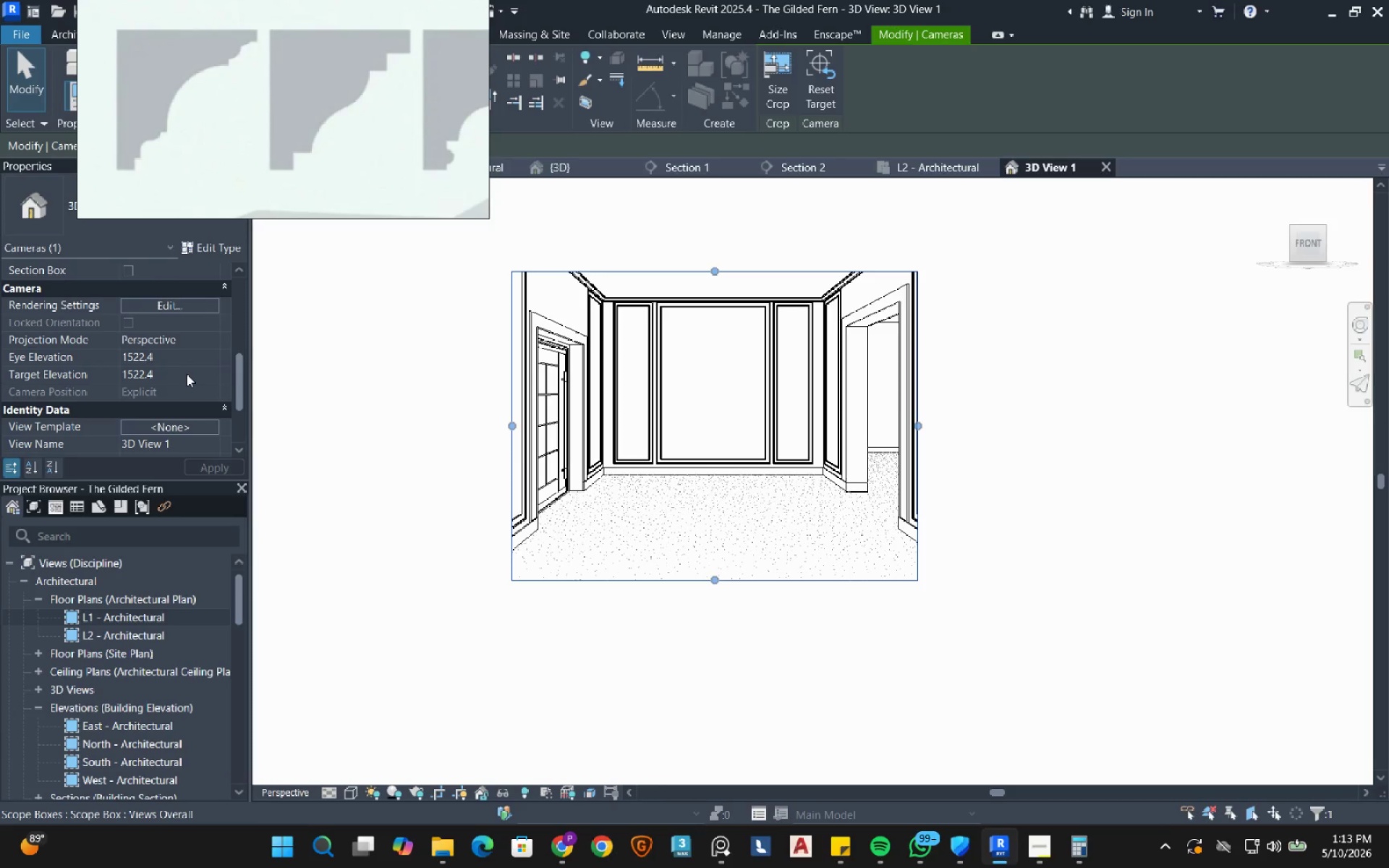 
left_click([187, 374])
 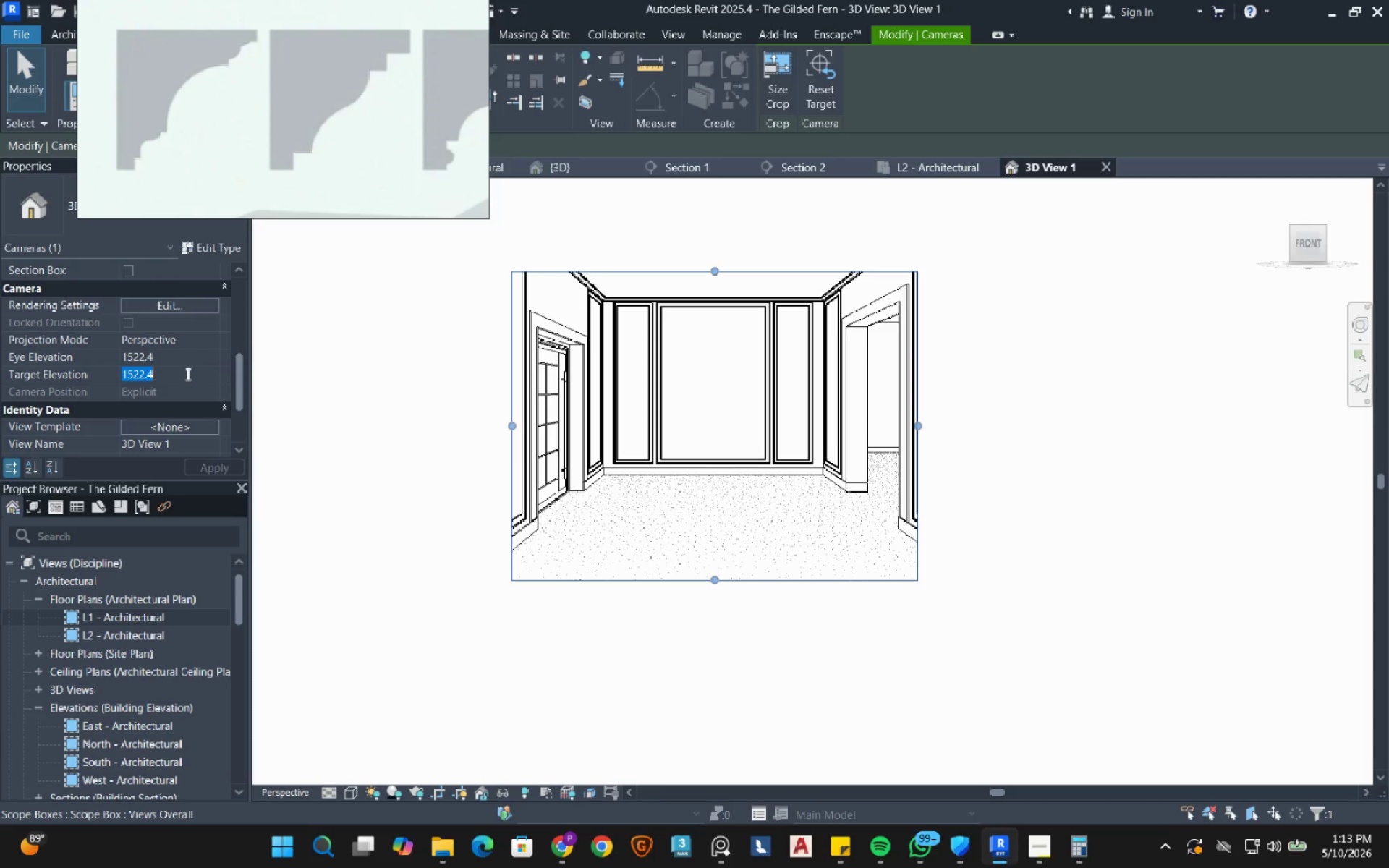 
key(Numpad5)
 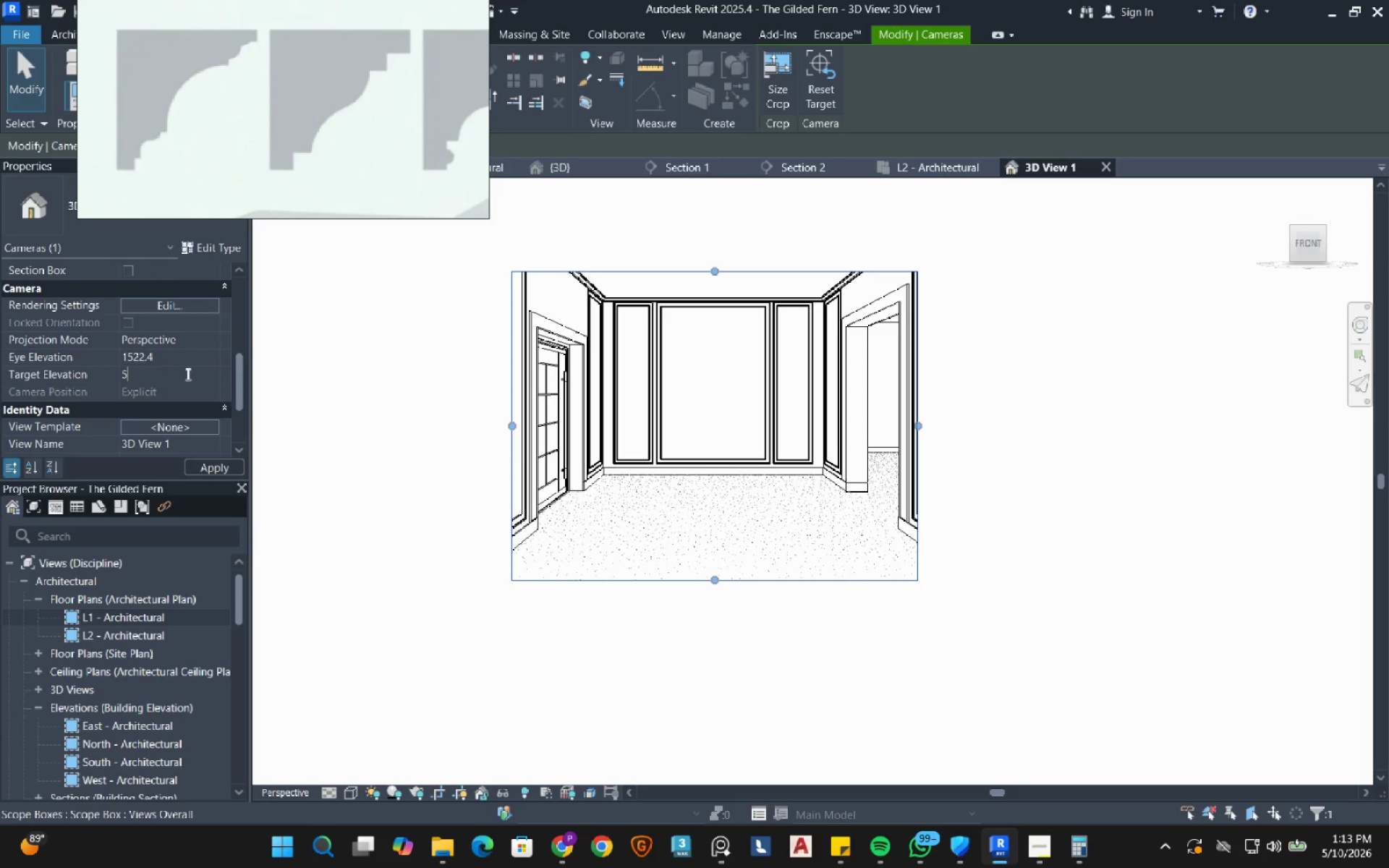 
key(Numpad0)
 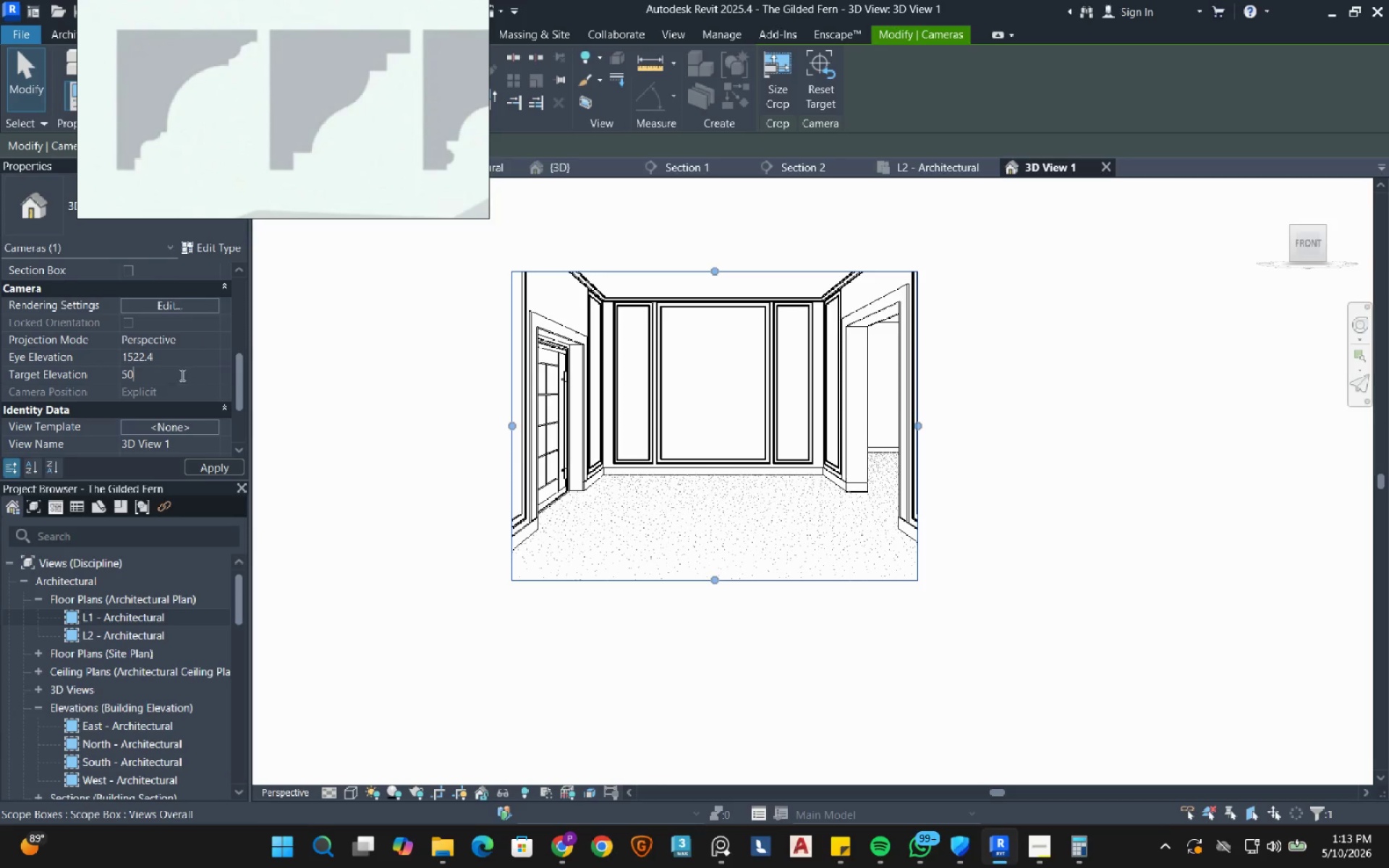 
key(Numpad0)
 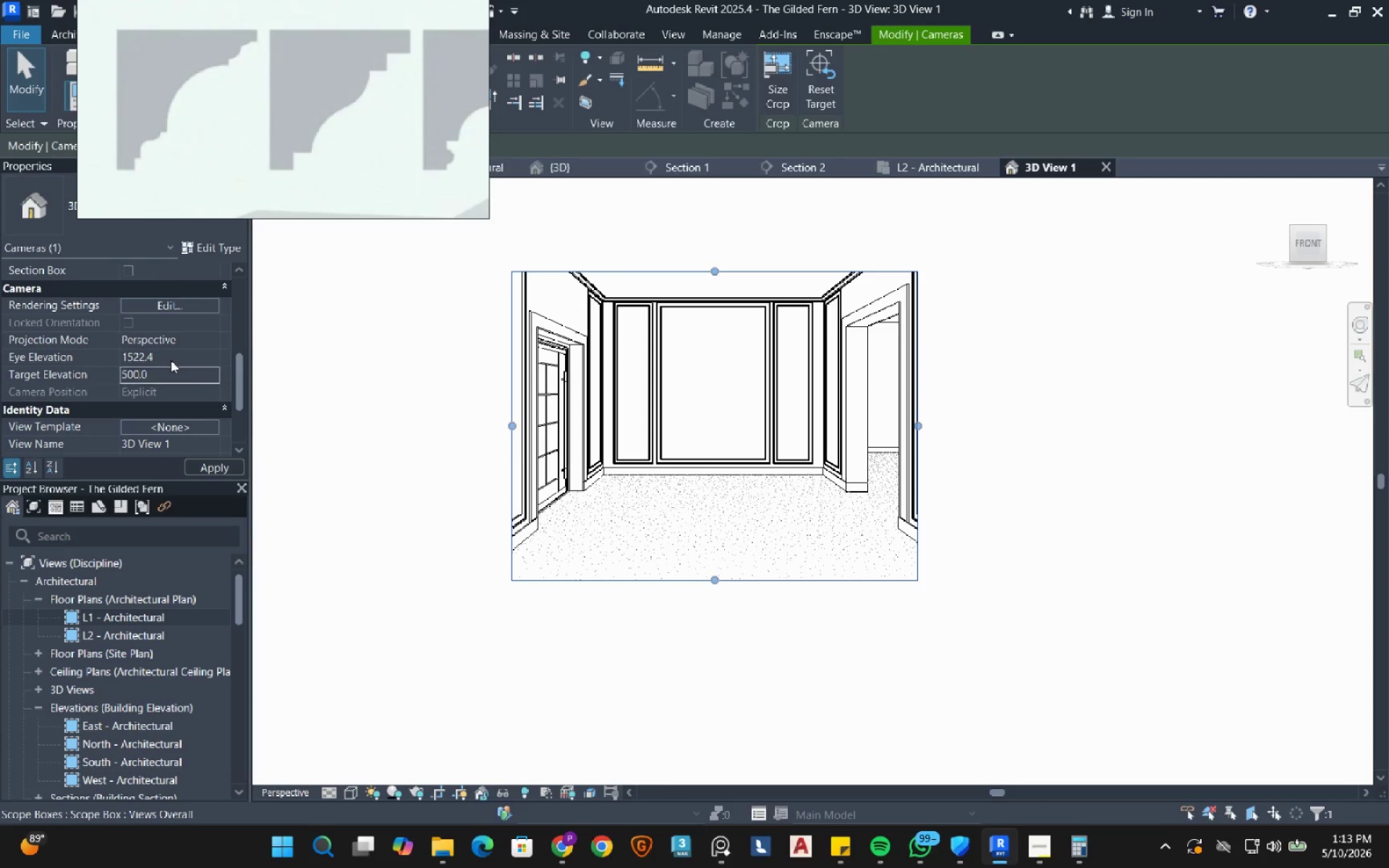 
left_click([171, 360])
 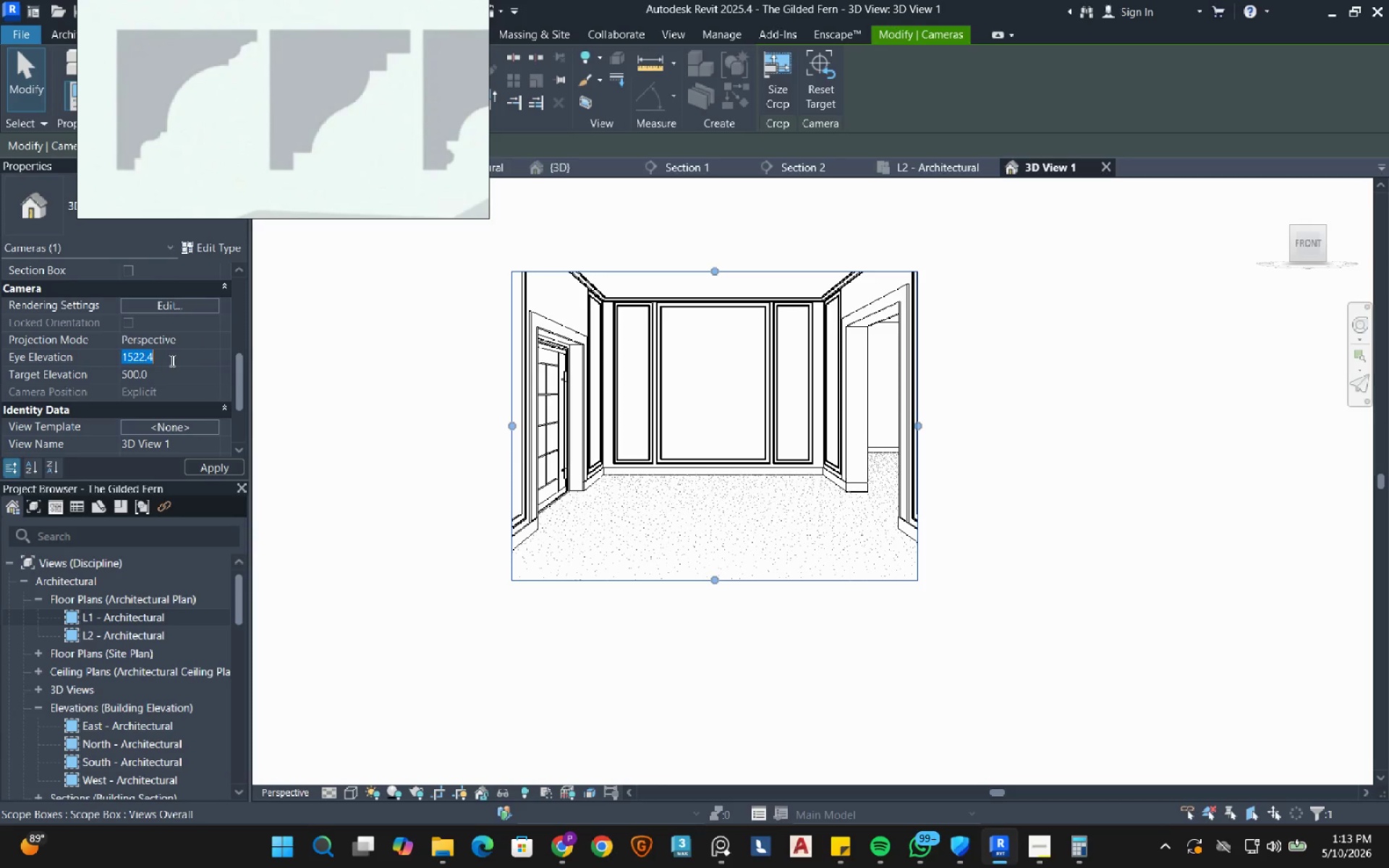 
key(Numpad5)
 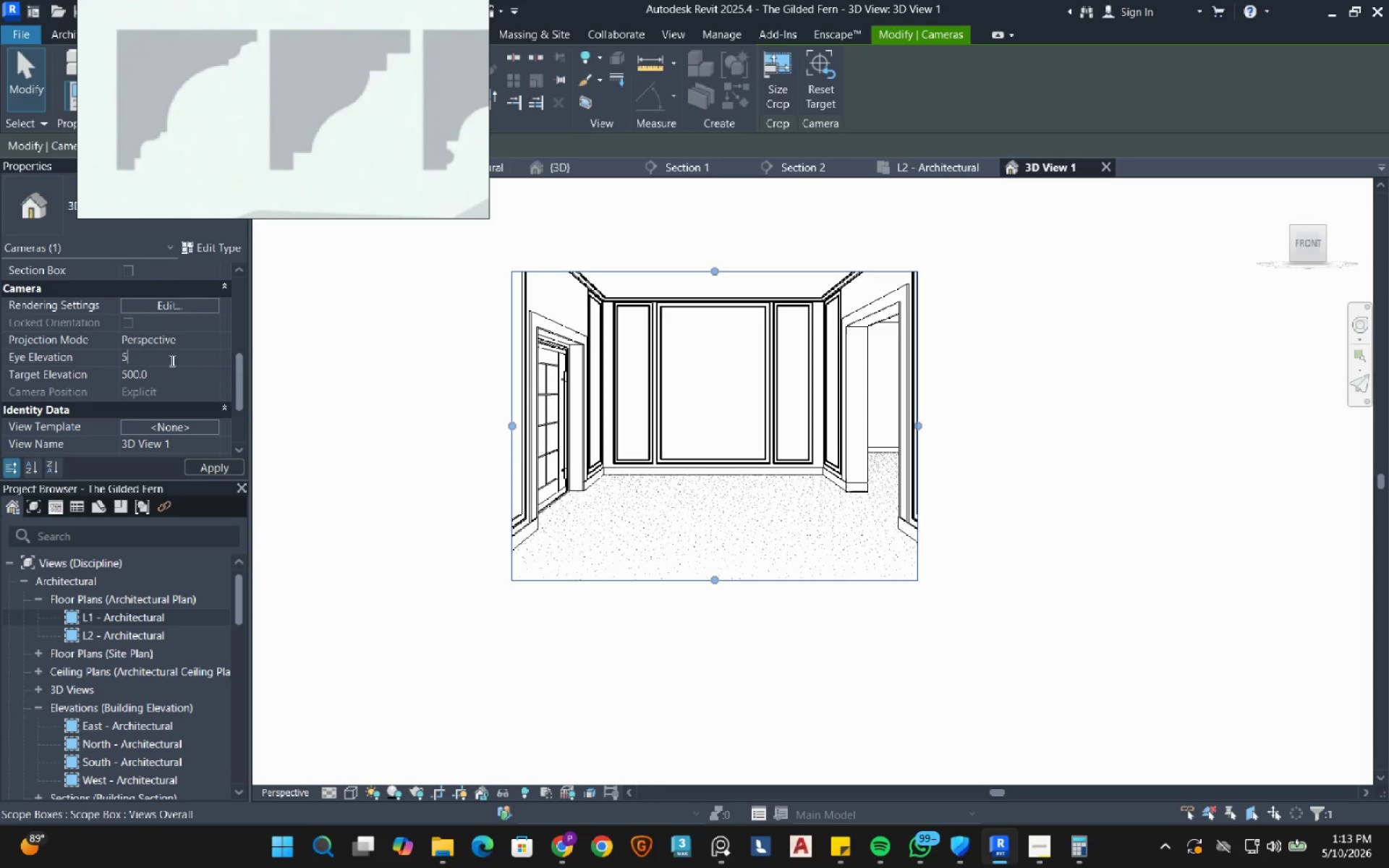 
key(Numpad0)
 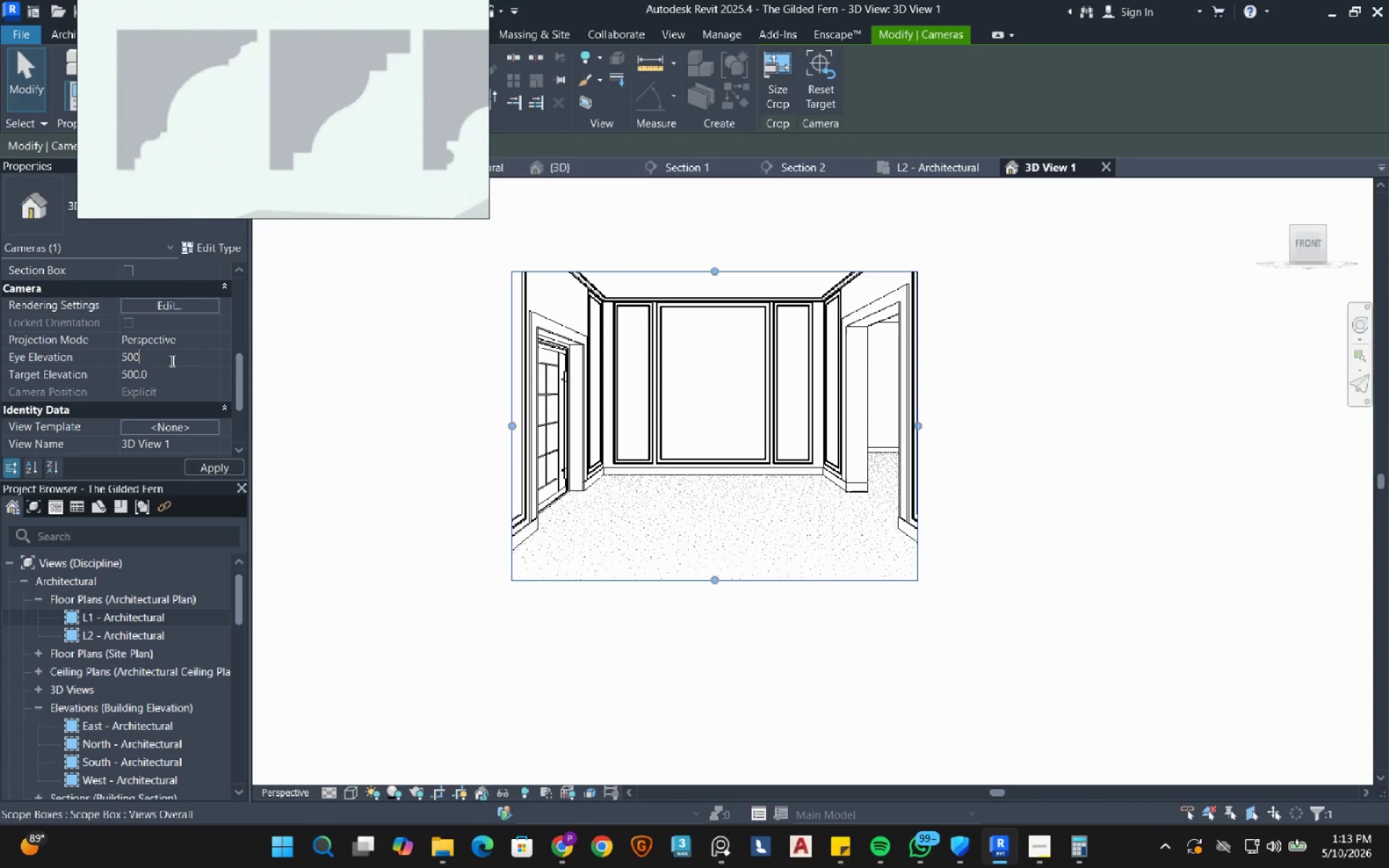 
key(Numpad0)
 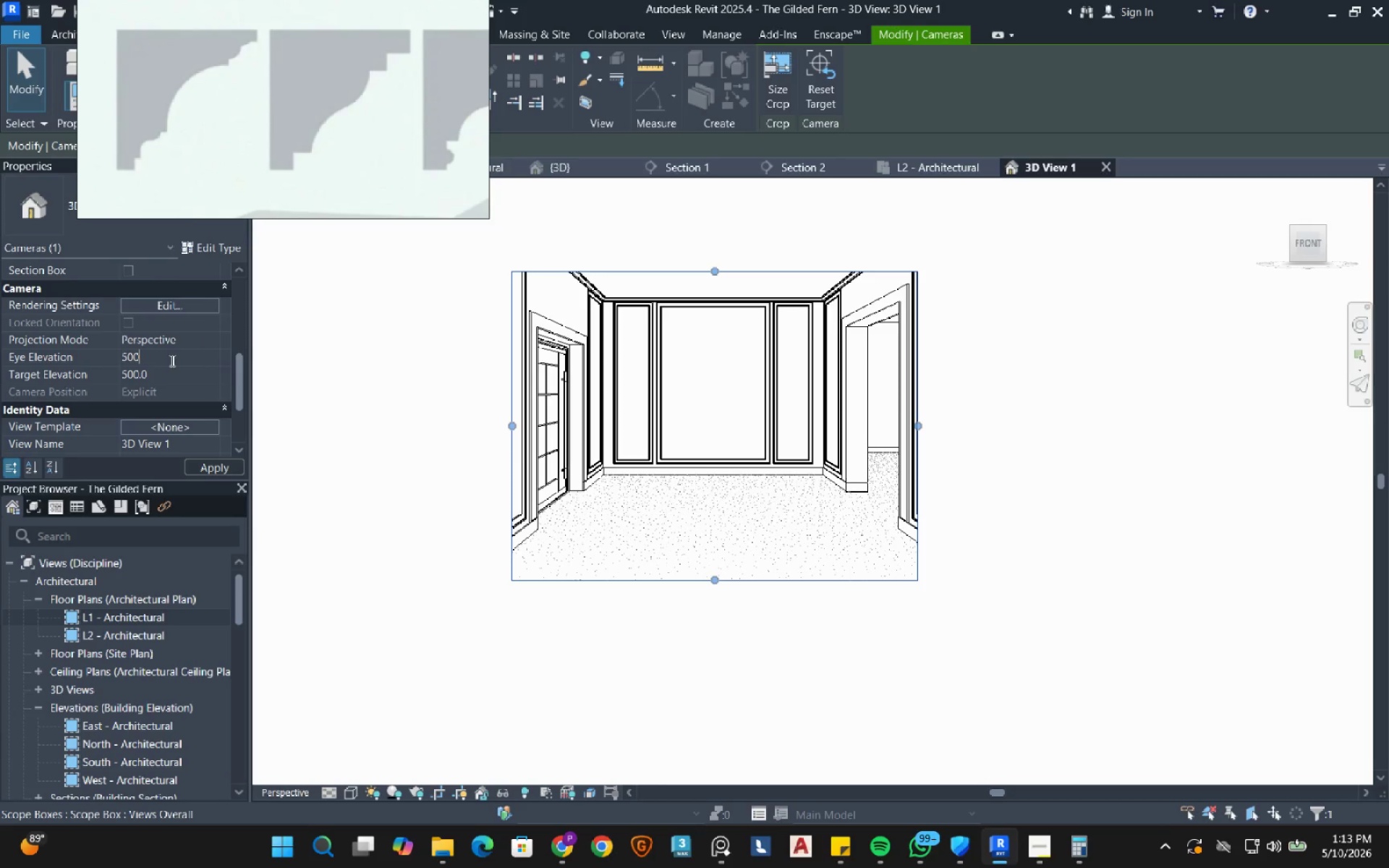 
key(NumpadEnter)
 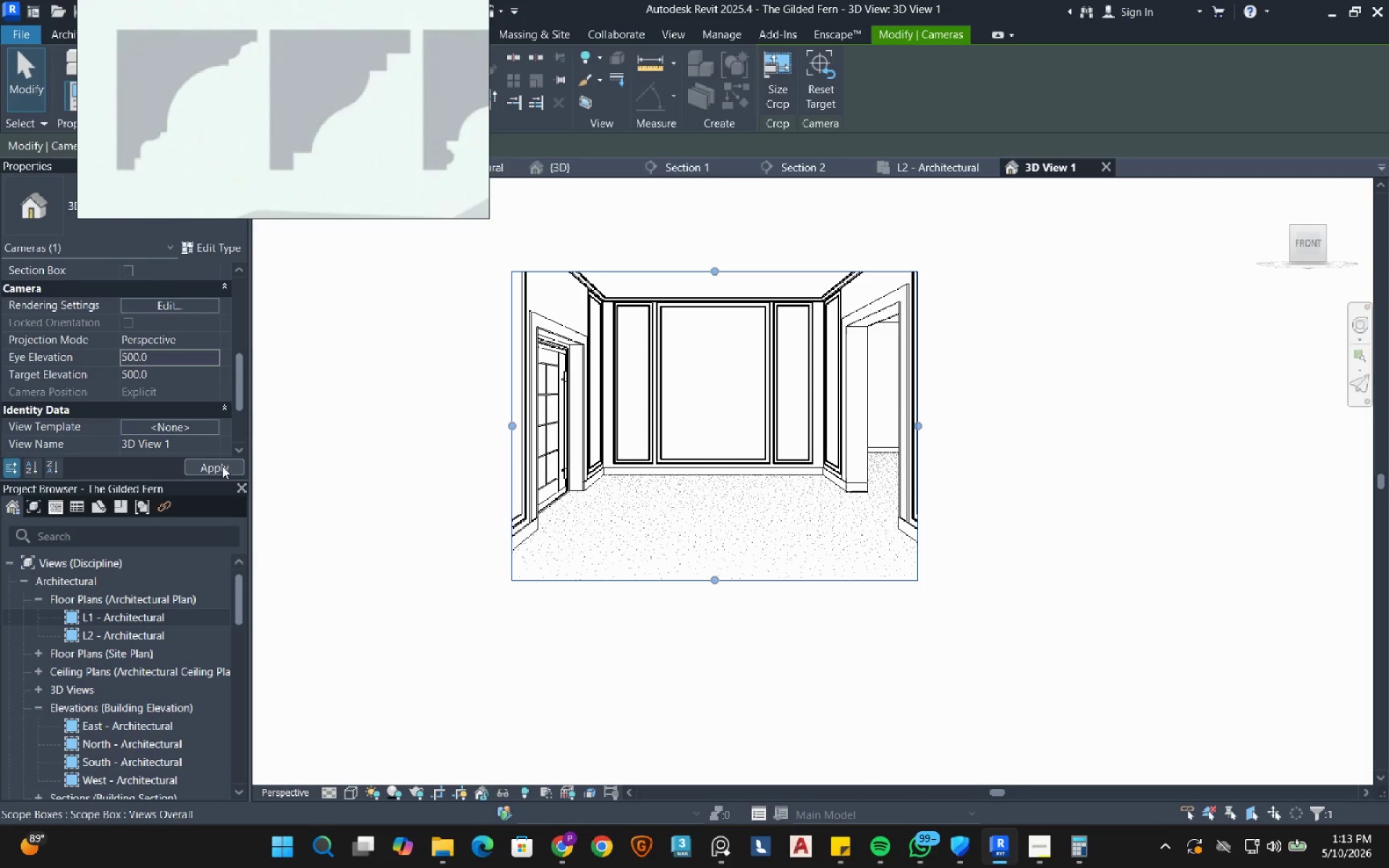 
left_click([221, 470])
 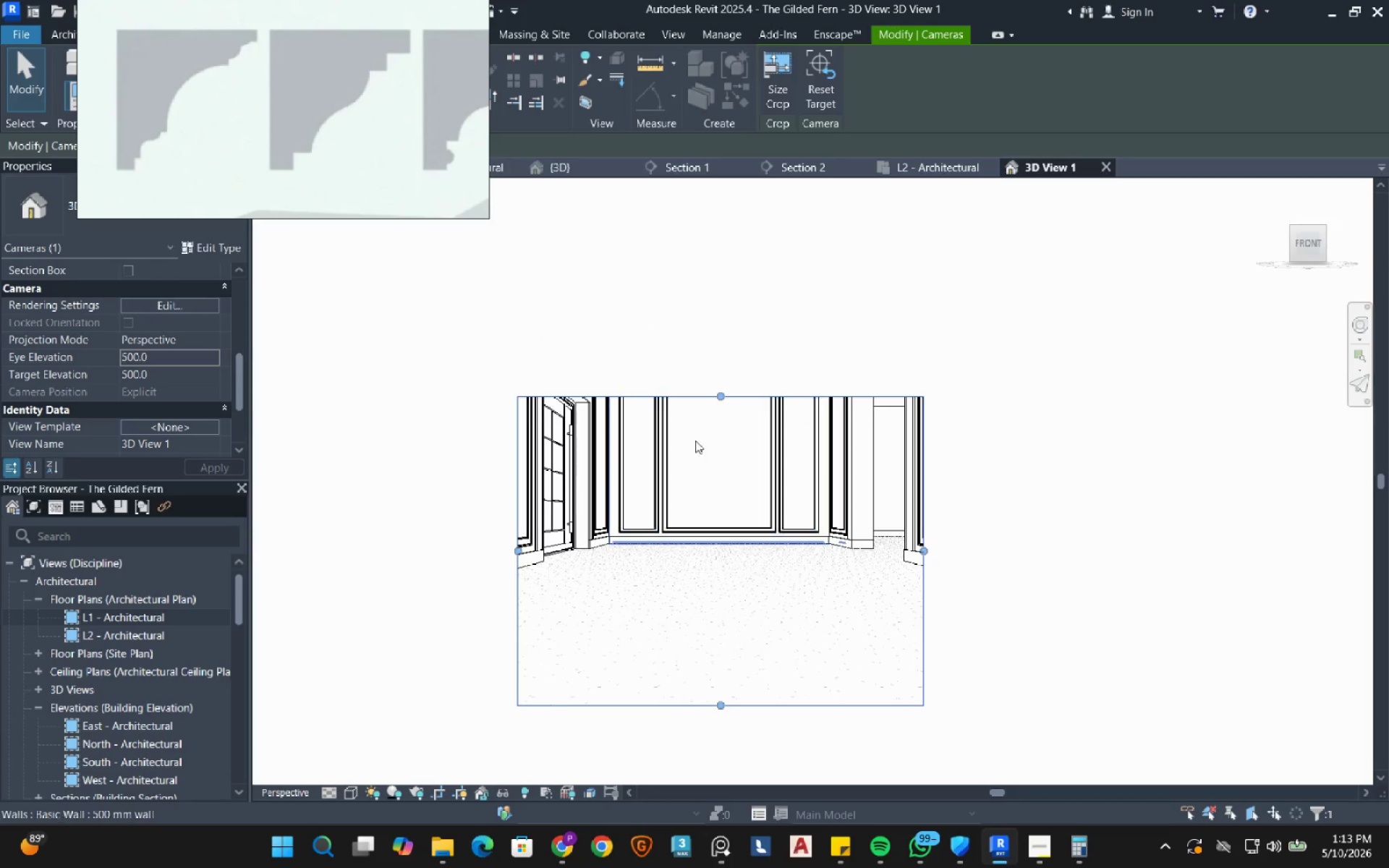 
left_click_drag(start_coordinate=[720, 394], to_coordinate=[781, 243])
 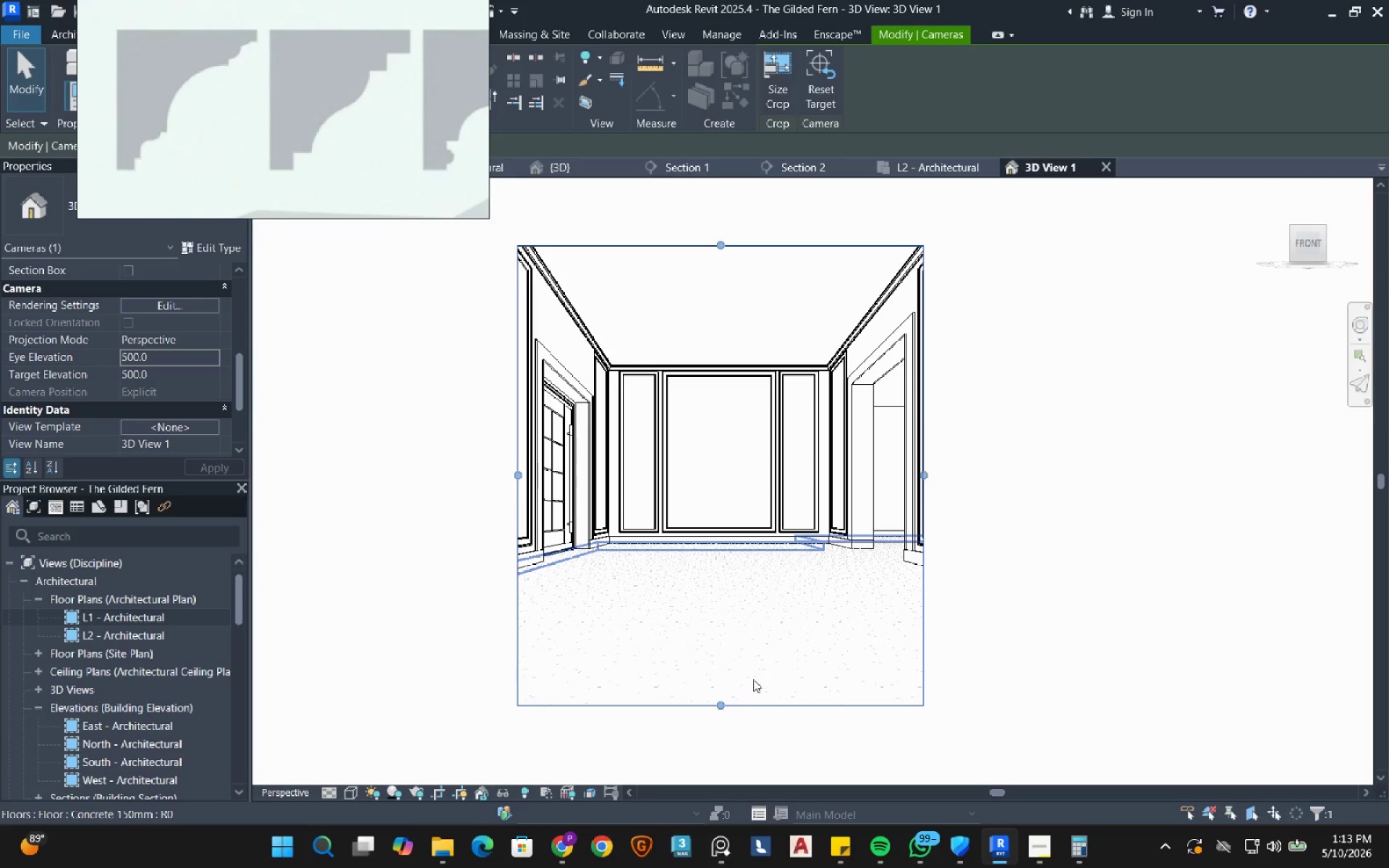 
left_click_drag(start_coordinate=[723, 704], to_coordinate=[726, 629])
 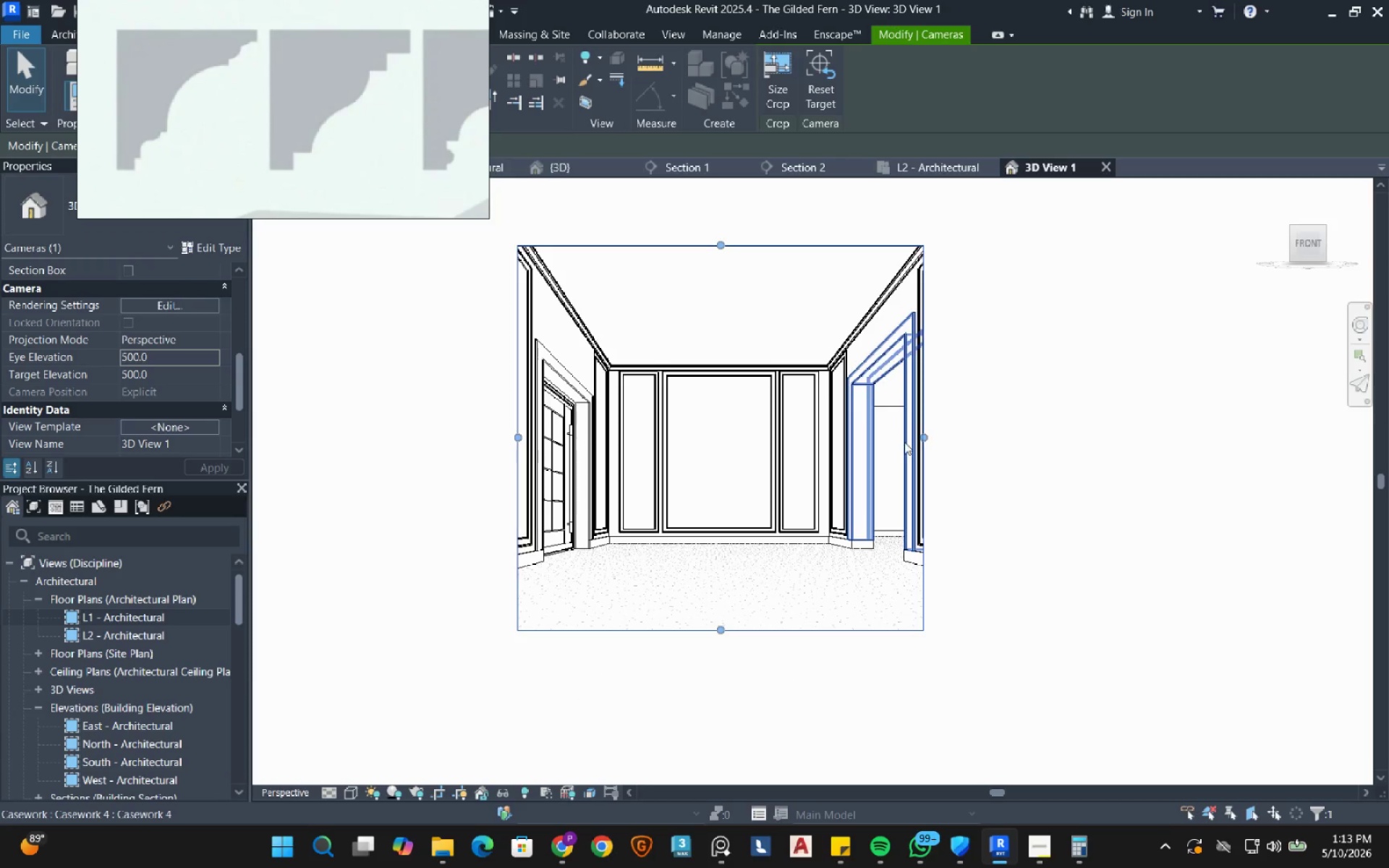 
left_click_drag(start_coordinate=[926, 434], to_coordinate=[943, 438])
 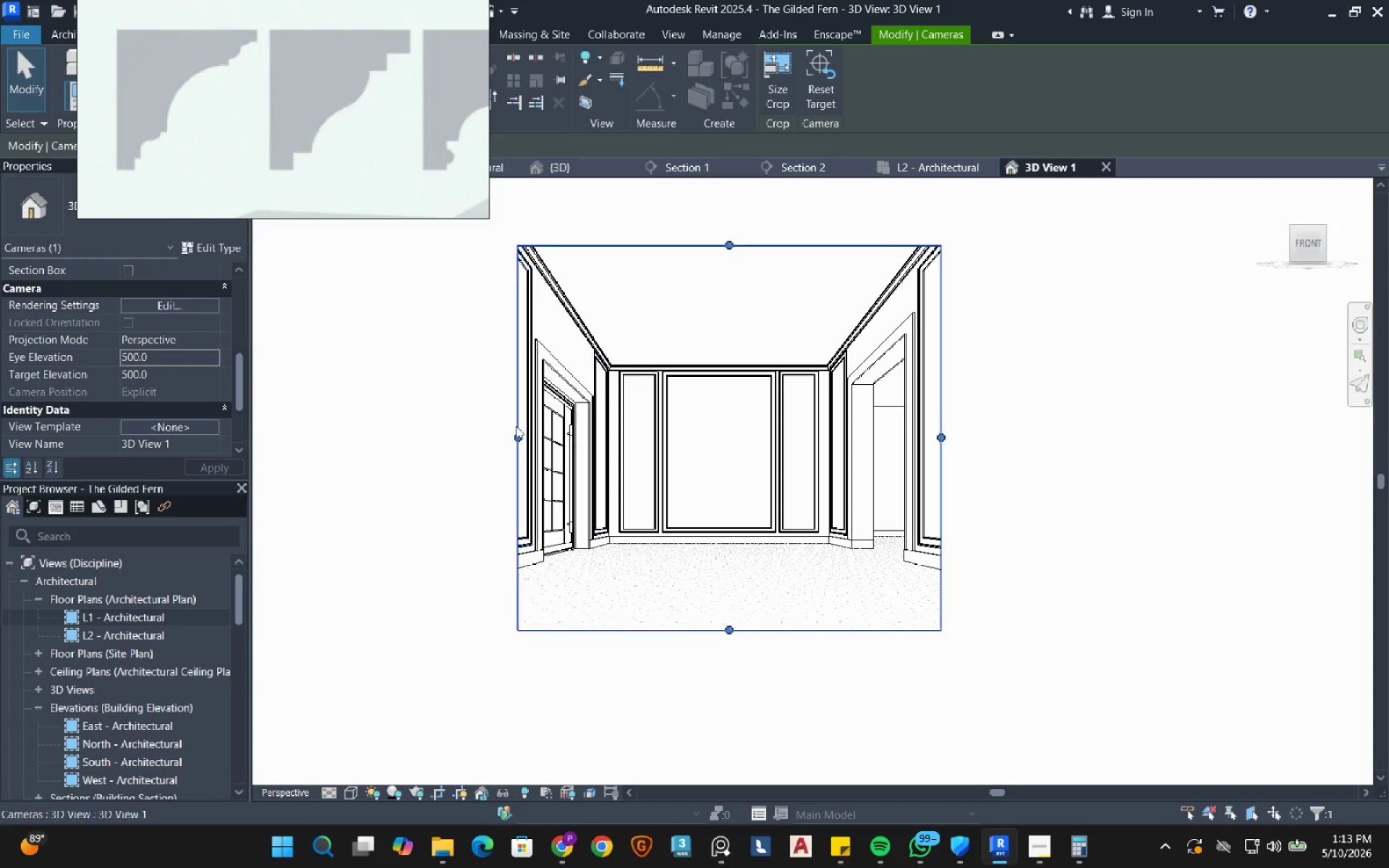 
left_click_drag(start_coordinate=[511, 433], to_coordinate=[485, 435])
 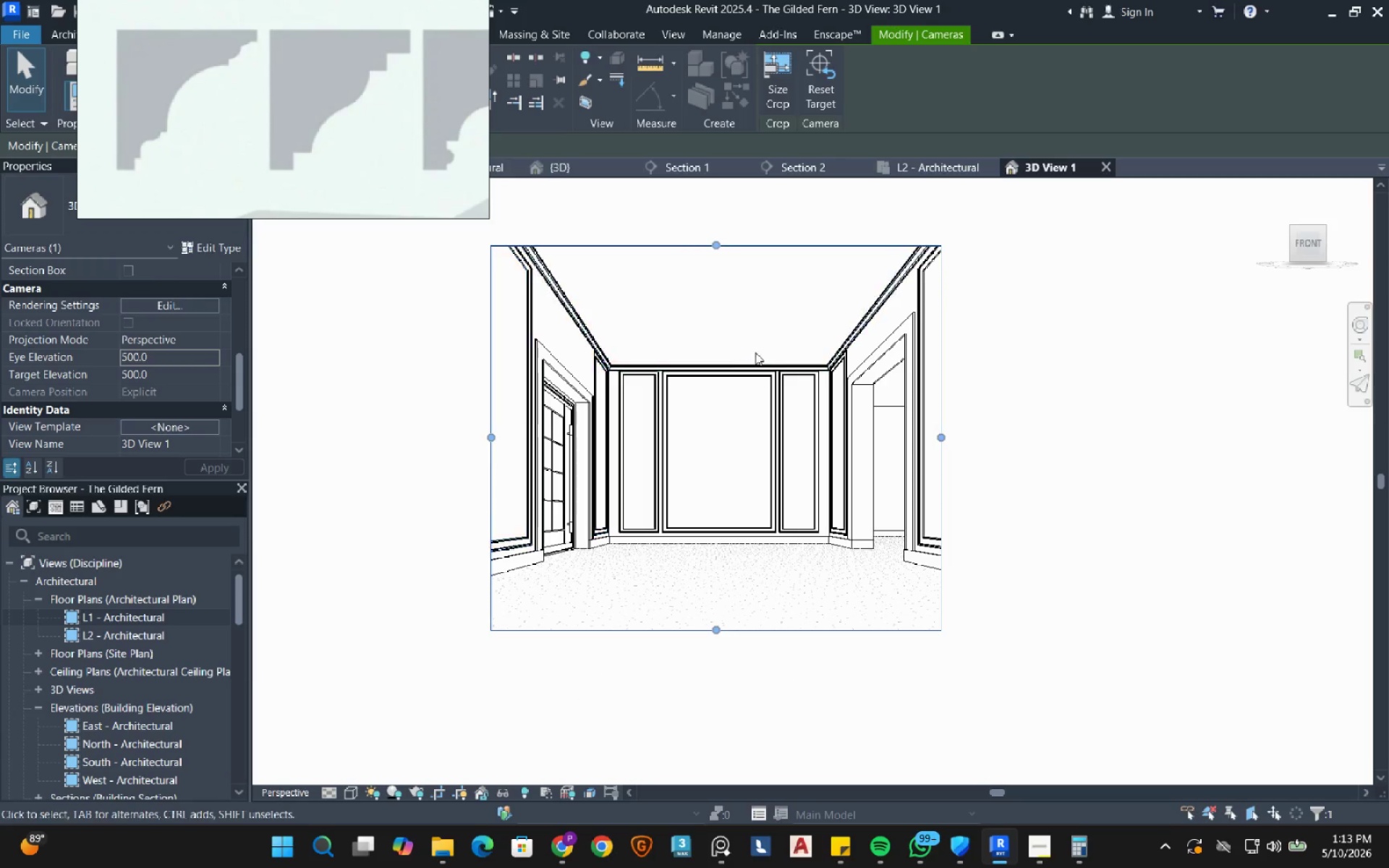 
type(sd)
 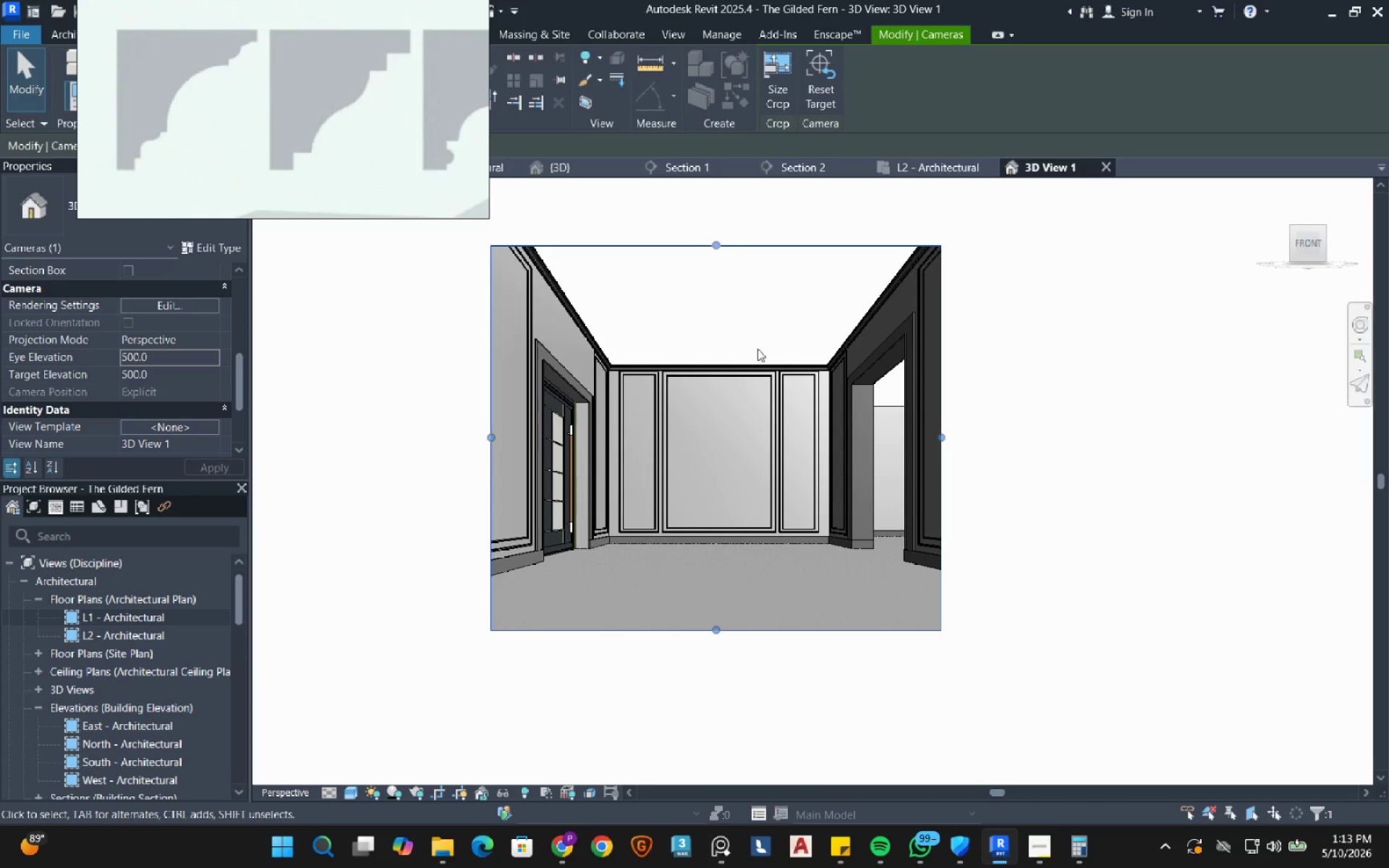 
scroll: coordinate [577, 344], scroll_direction: up, amount: 16.0
 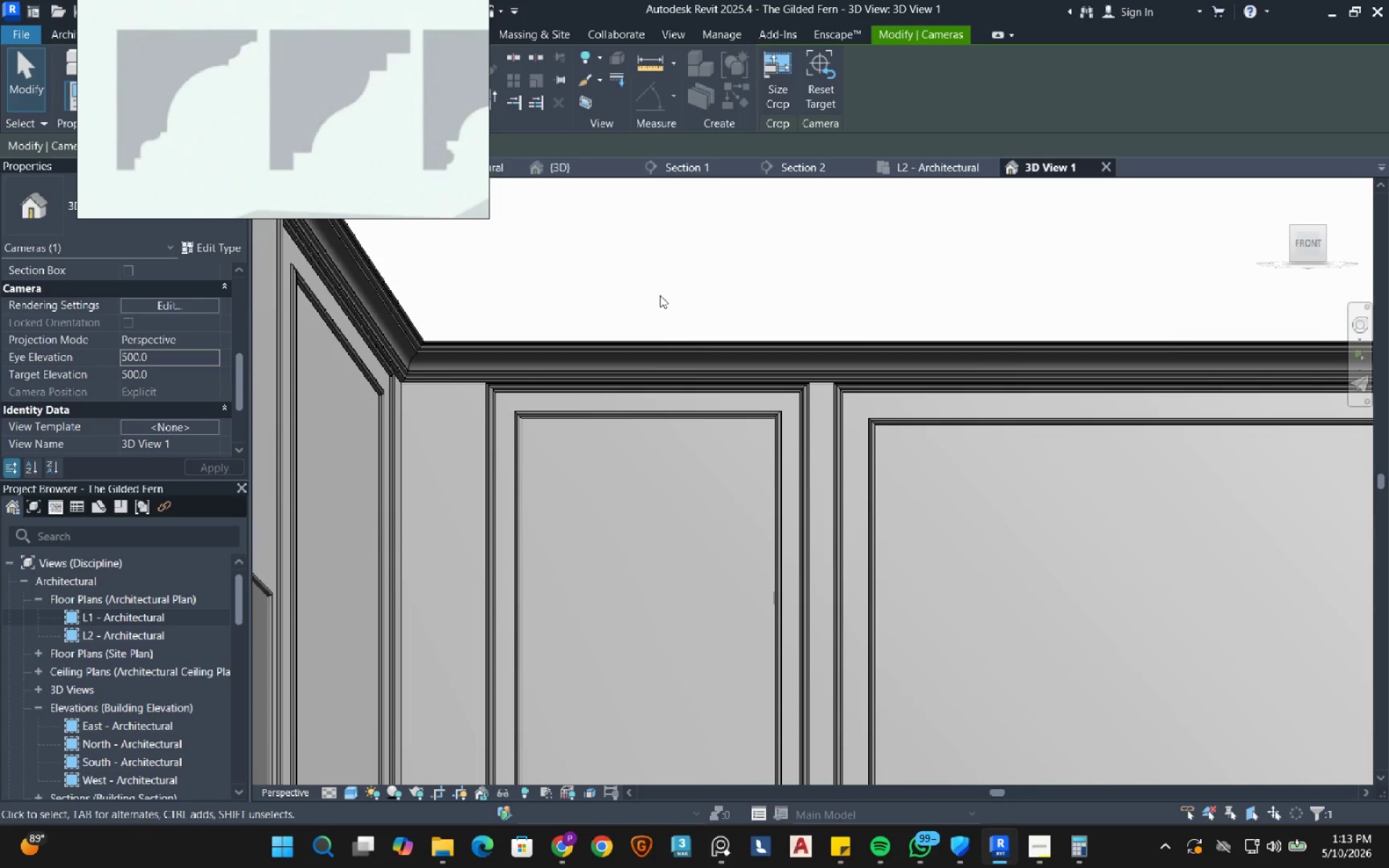 
scroll: coordinate [659, 307], scroll_direction: down, amount: 9.0
 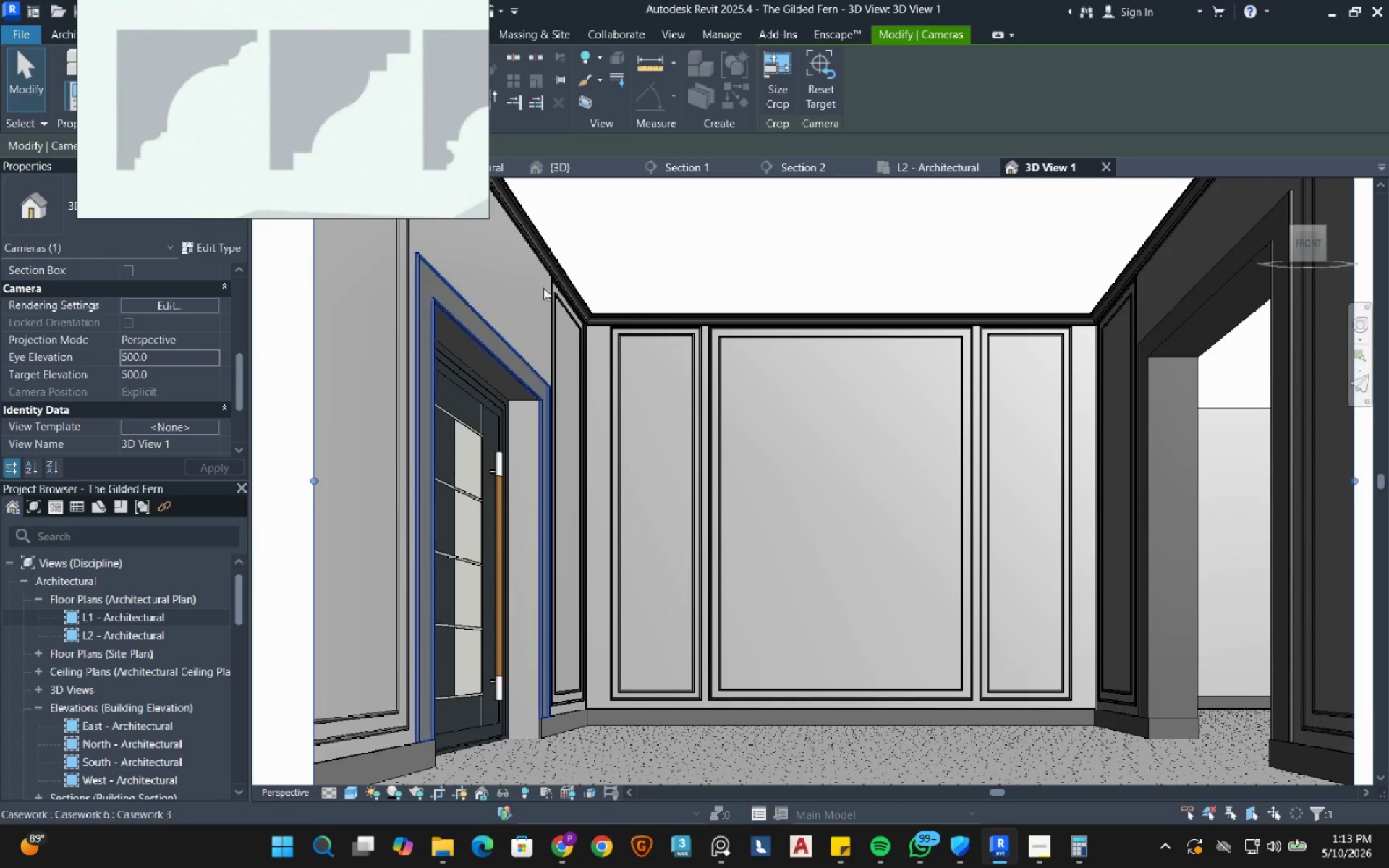 
double_click([808, 158])
 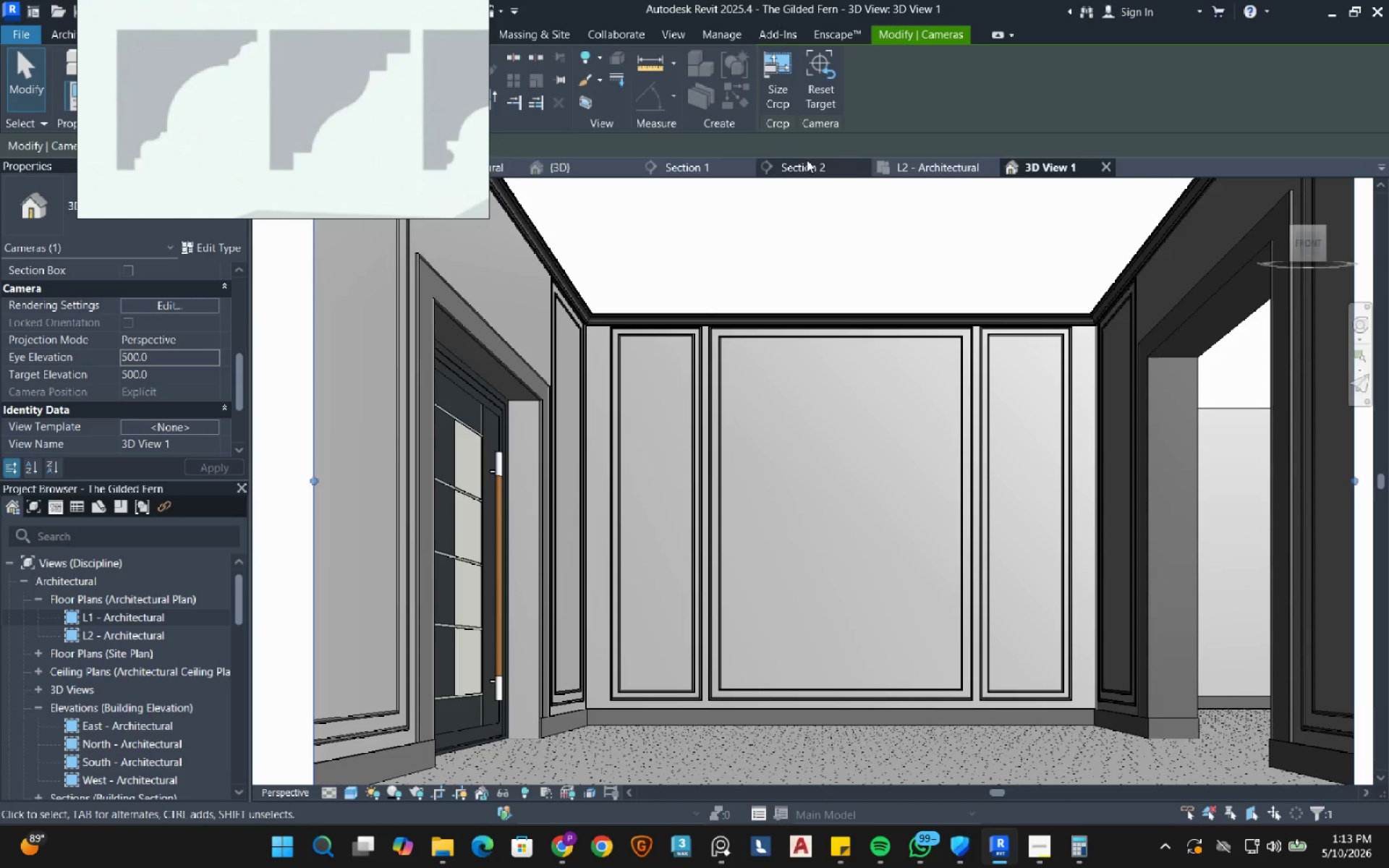 
triple_click([807, 160])
 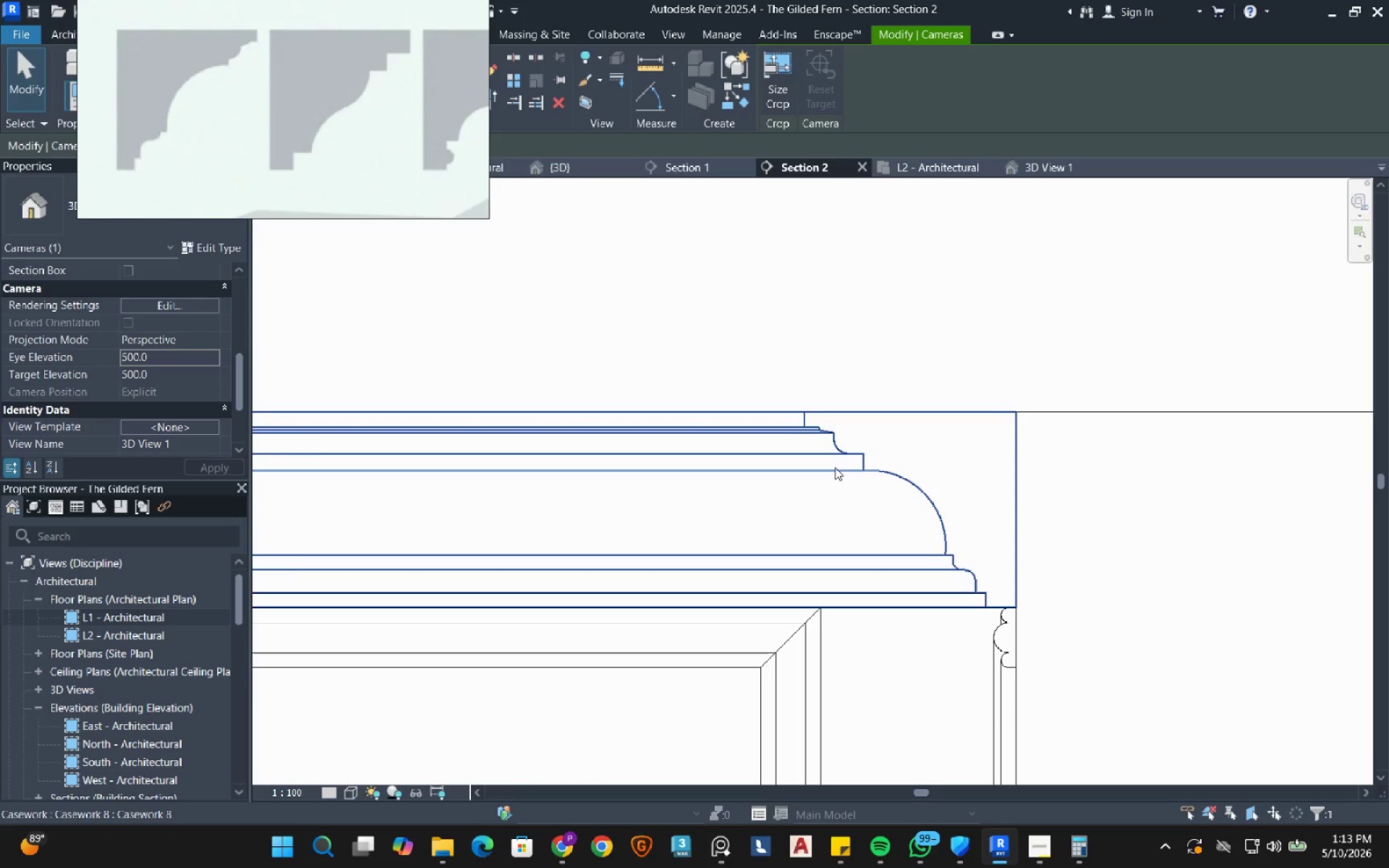 
left_click([835, 467])
 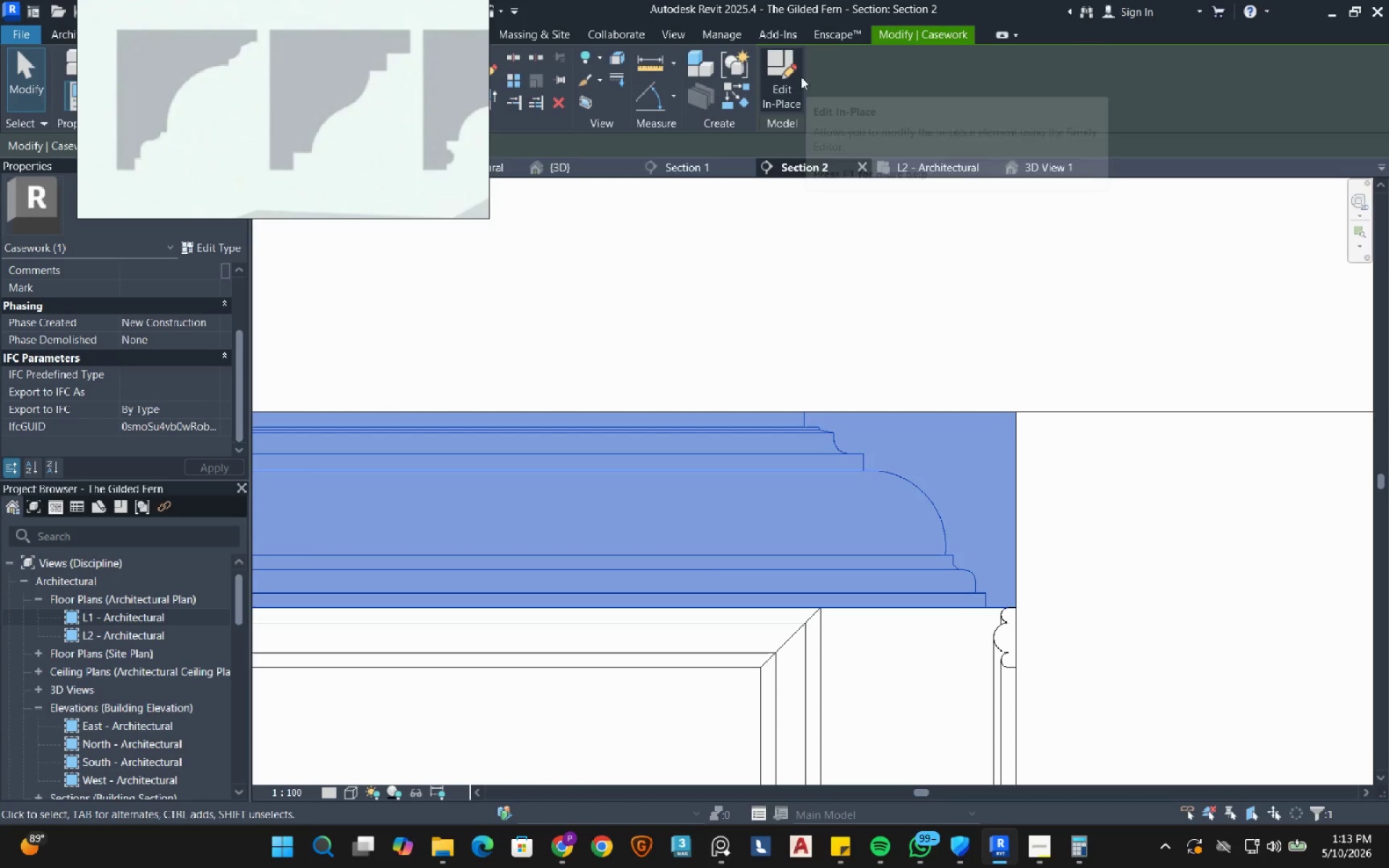 
left_click([794, 73])
 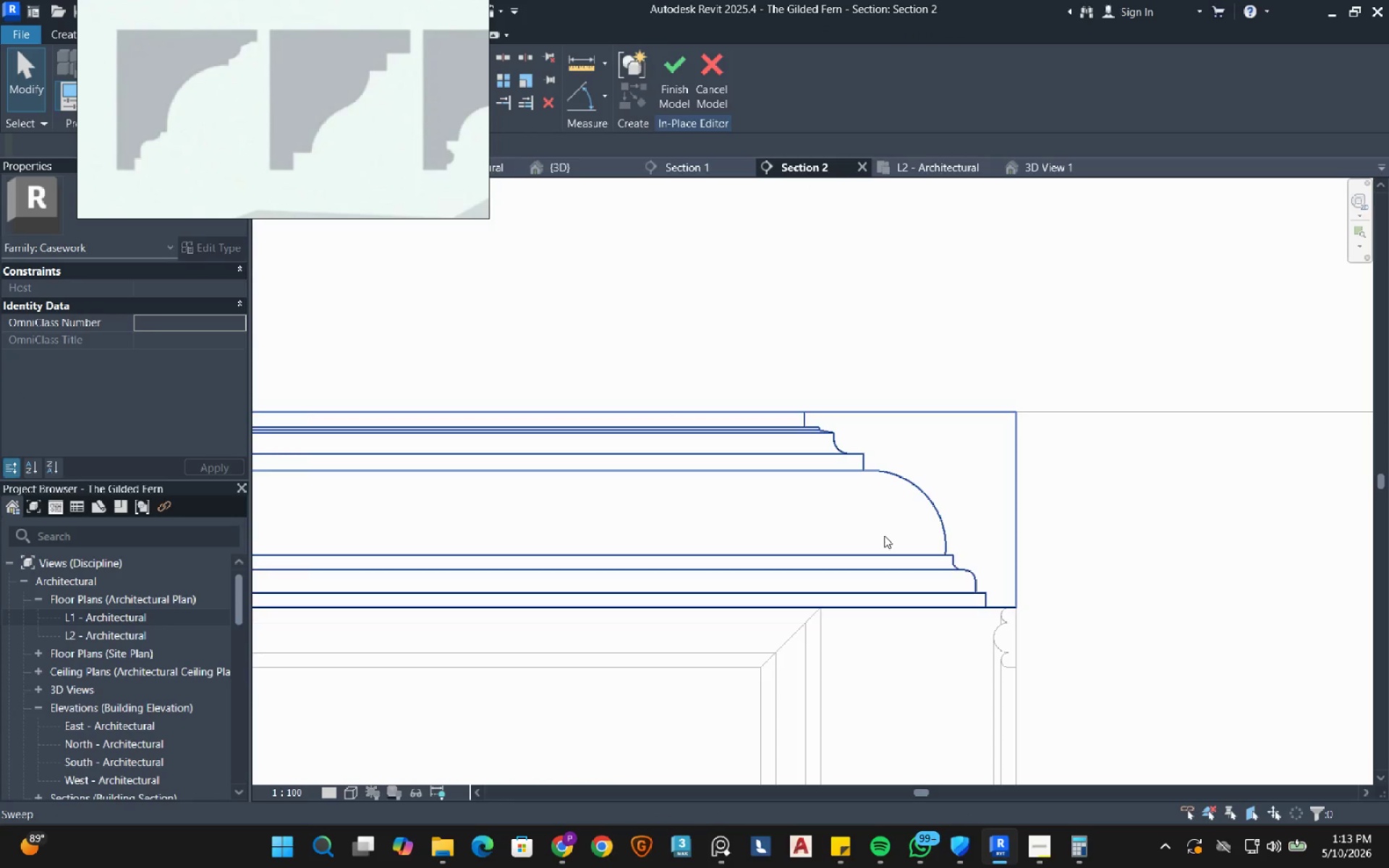 
left_click([884, 535])
 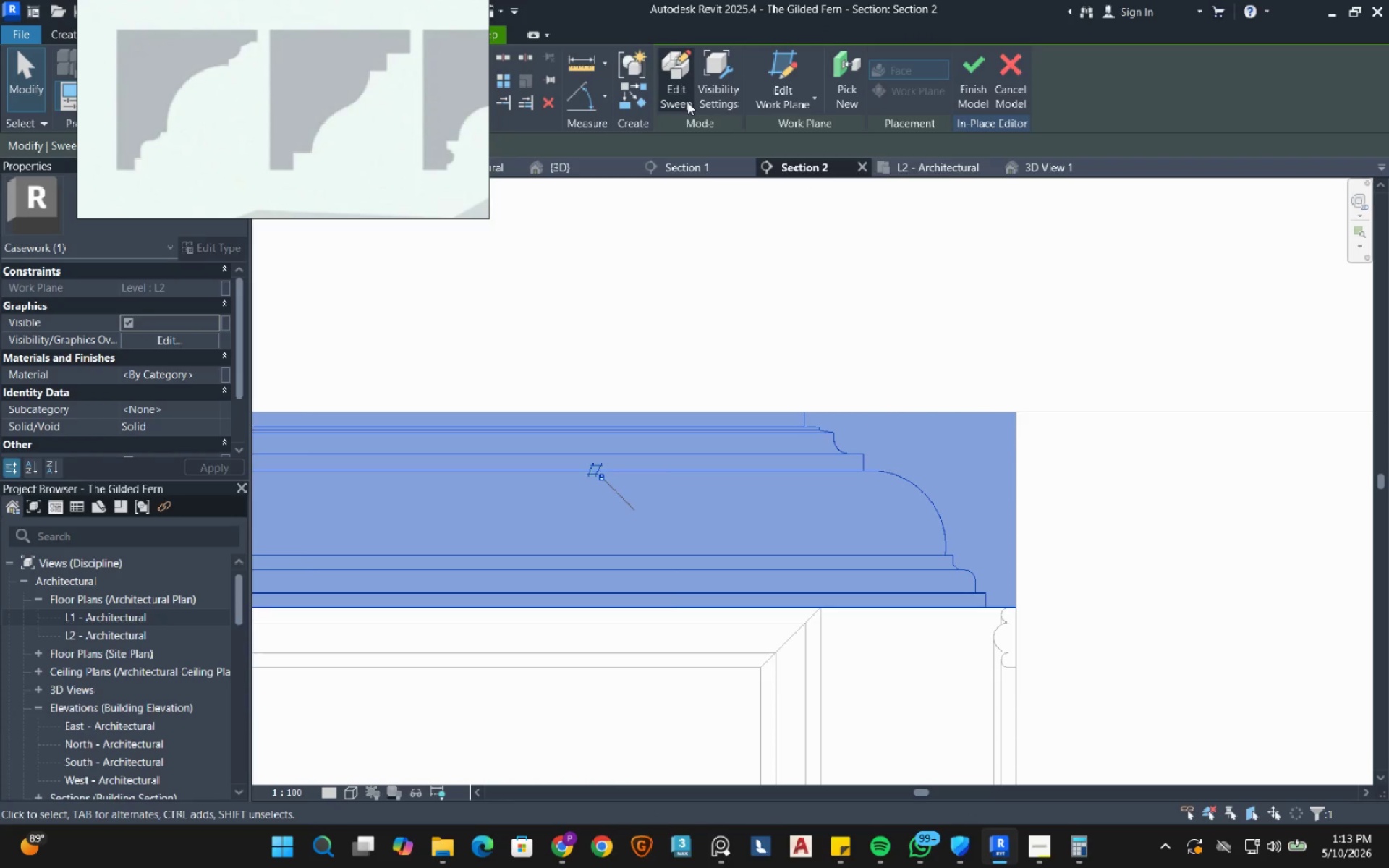 
left_click([684, 93])
 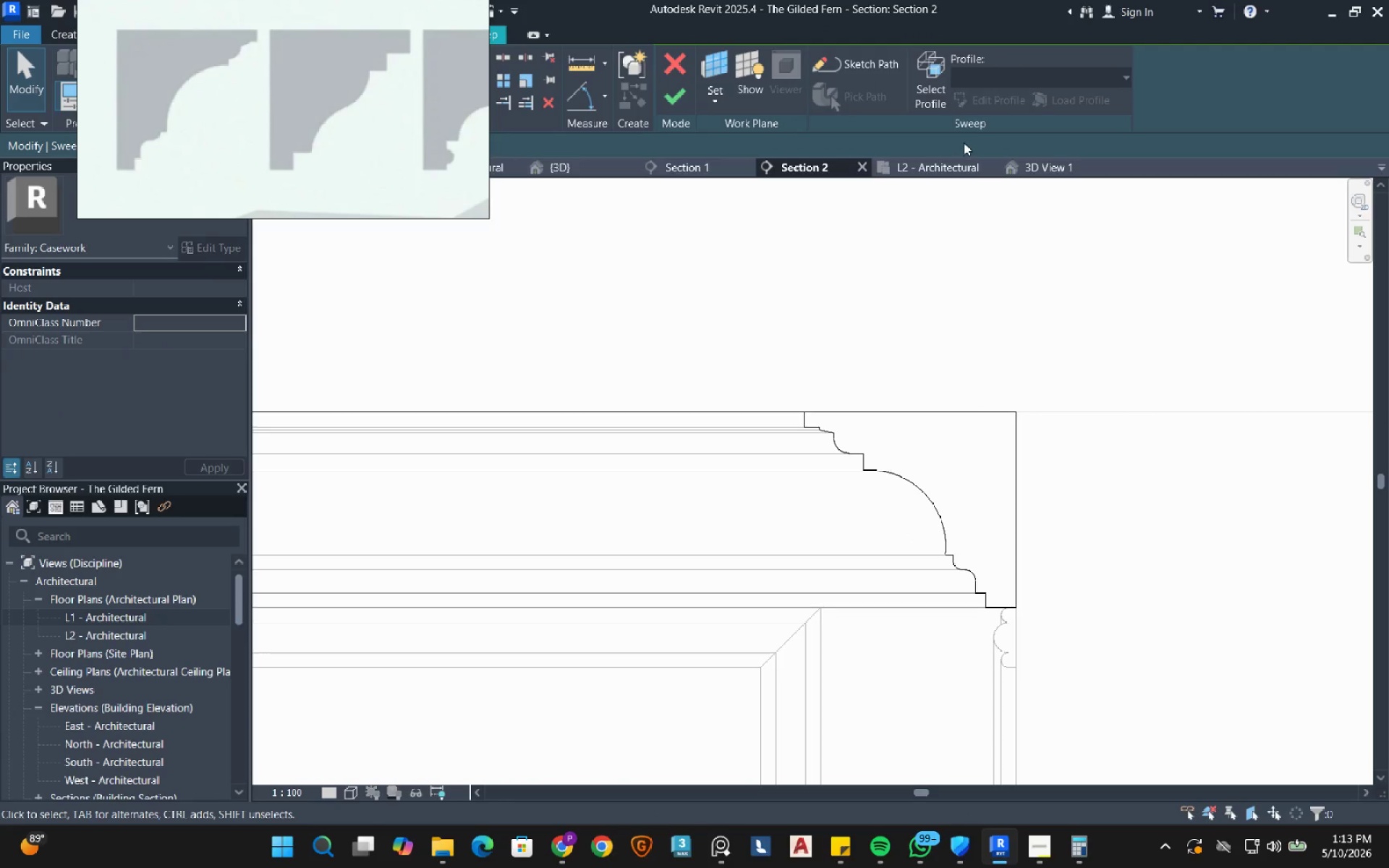 
left_click([932, 72])
 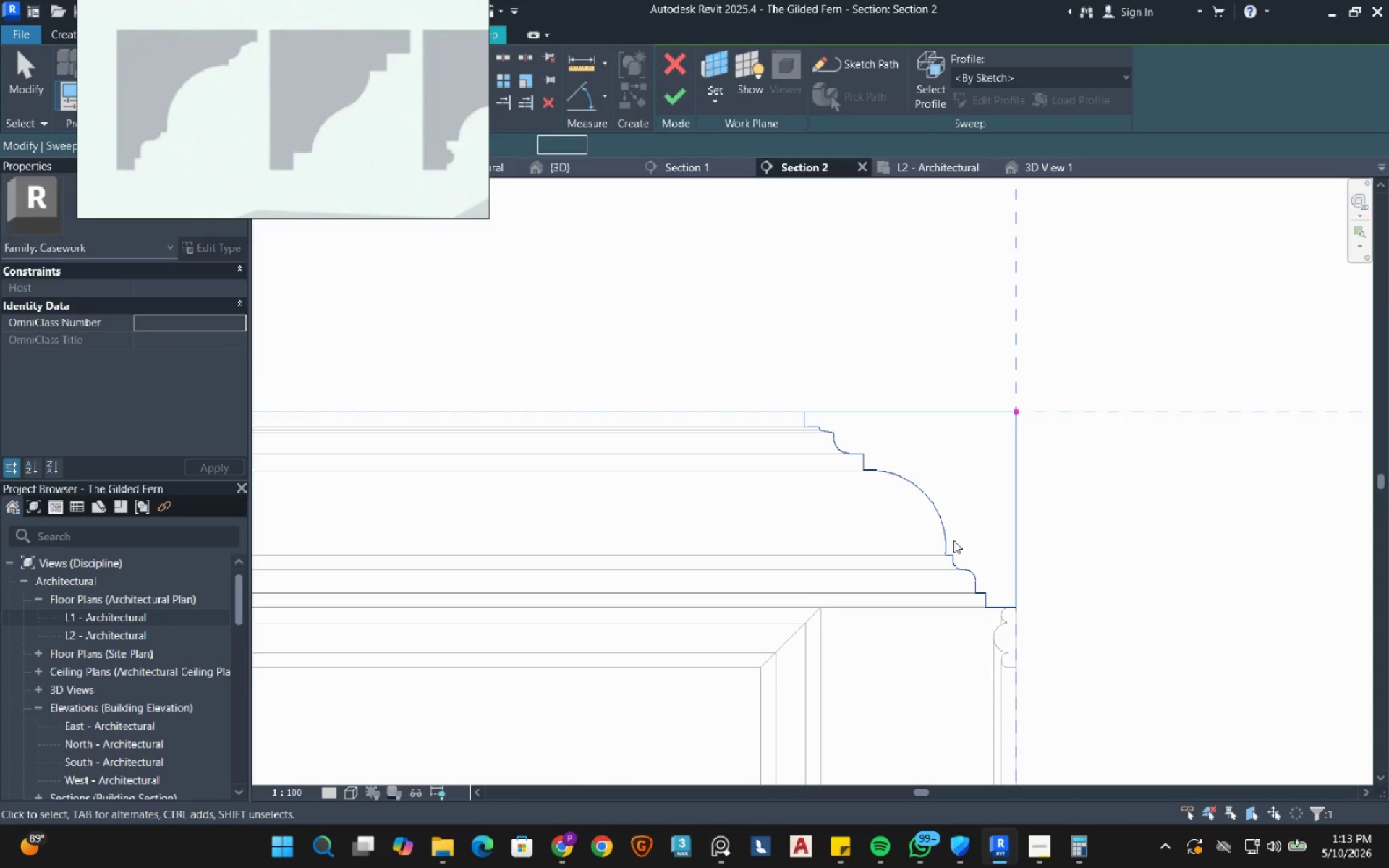 
scroll: coordinate [953, 540], scroll_direction: down, amount: 3.0
 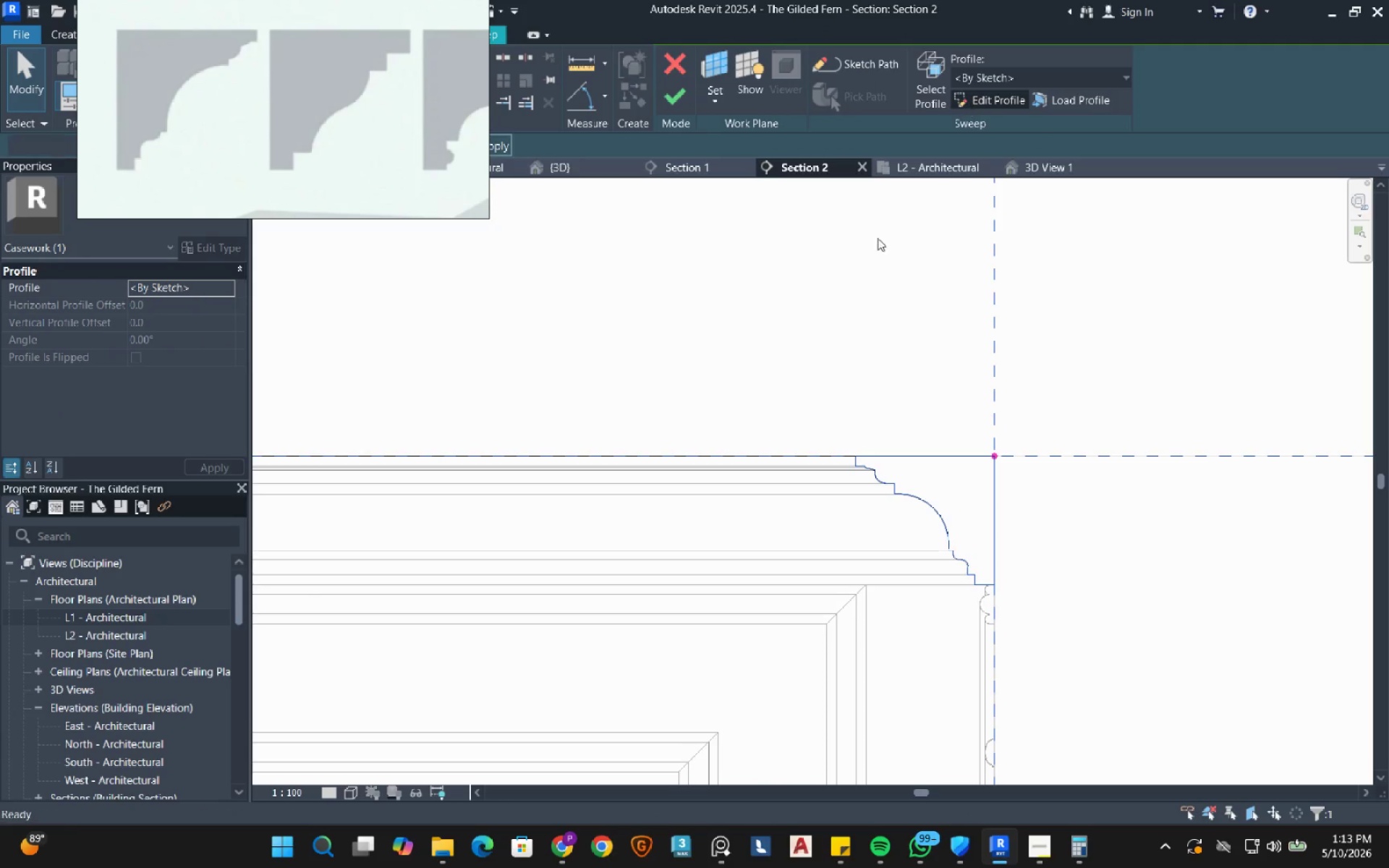 
left_click_drag(start_coordinate=[786, 376], to_coordinate=[1078, 693])
 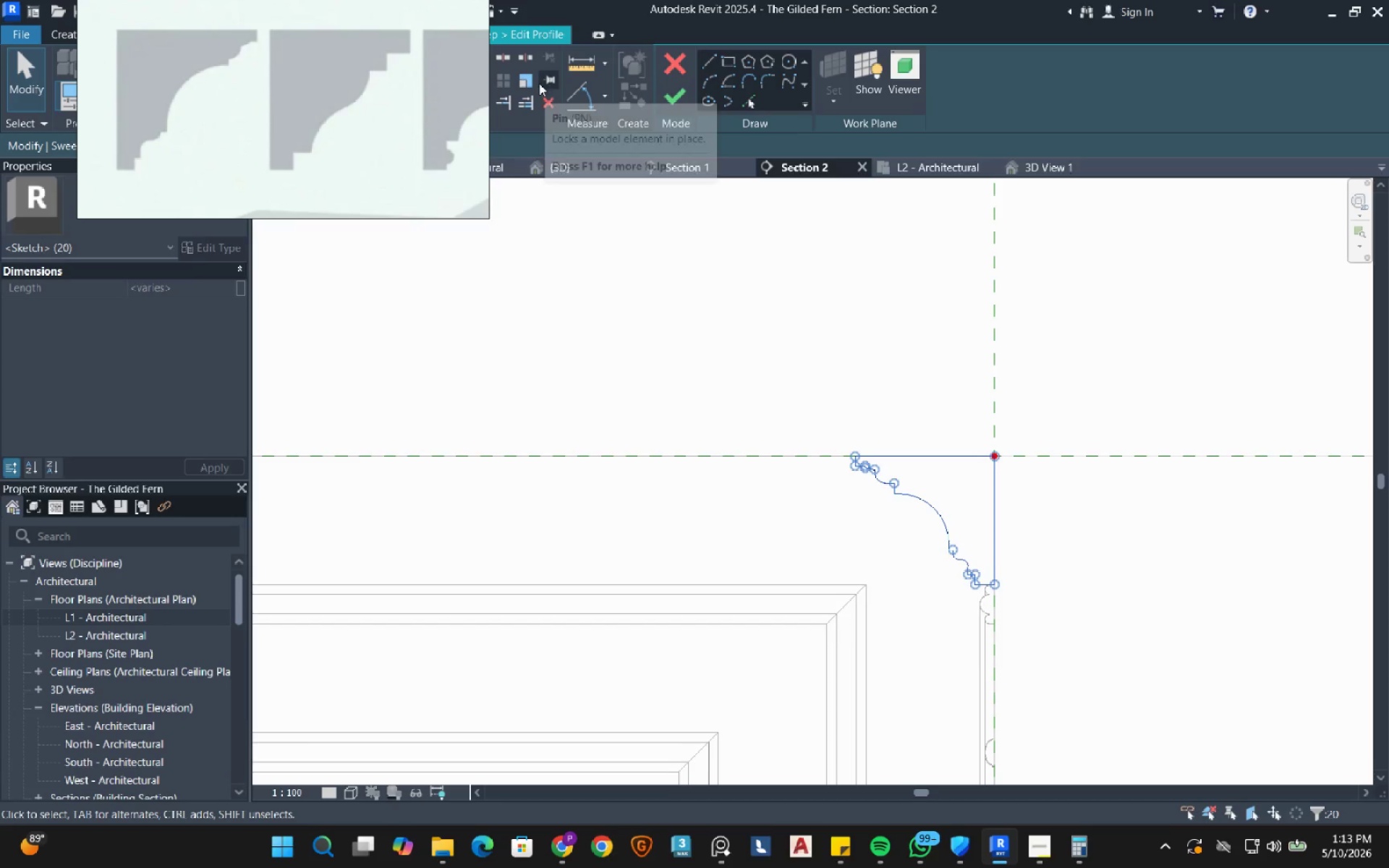 
left_click([528, 82])
 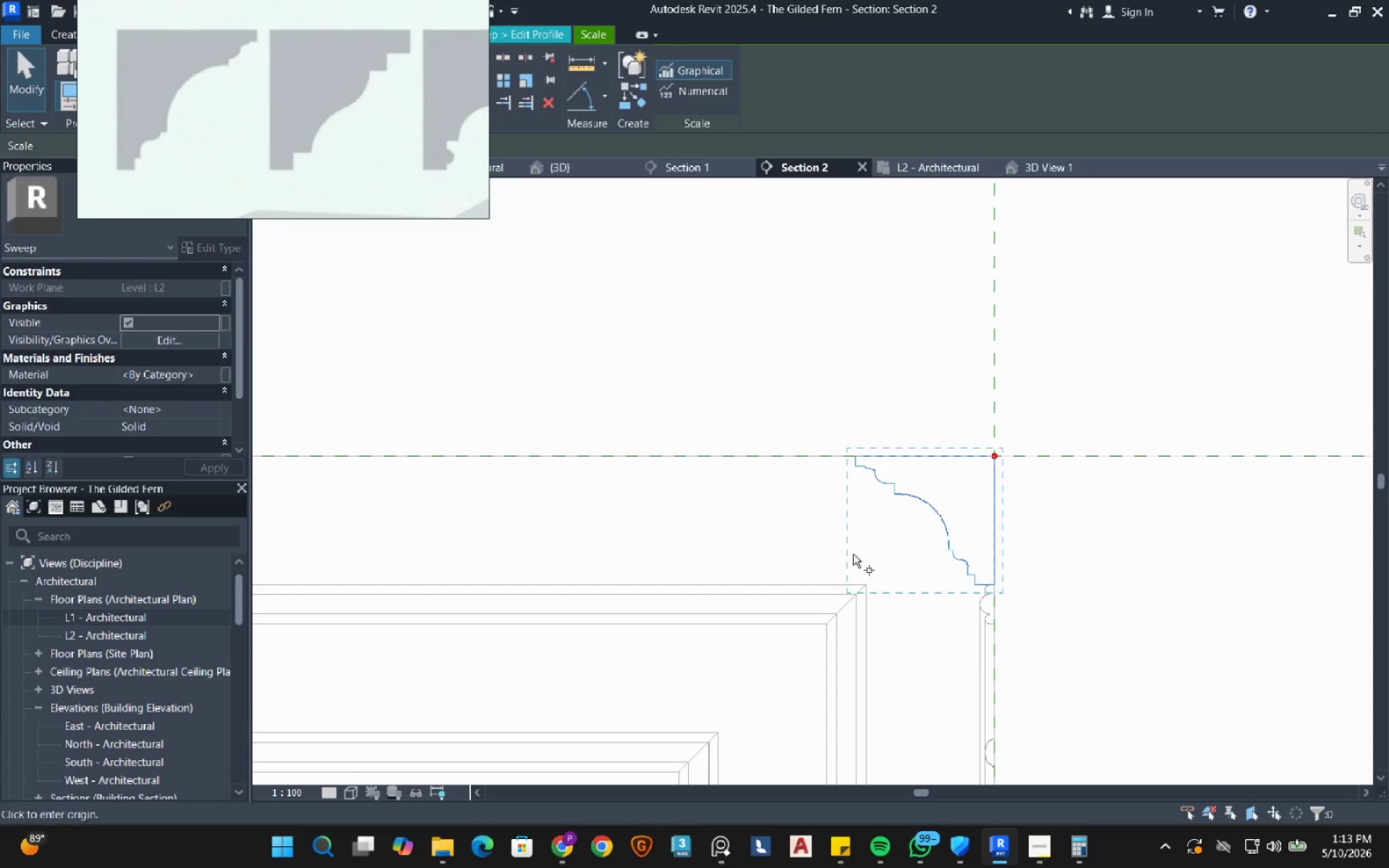 
scroll: coordinate [980, 414], scroll_direction: up, amount: 6.0
 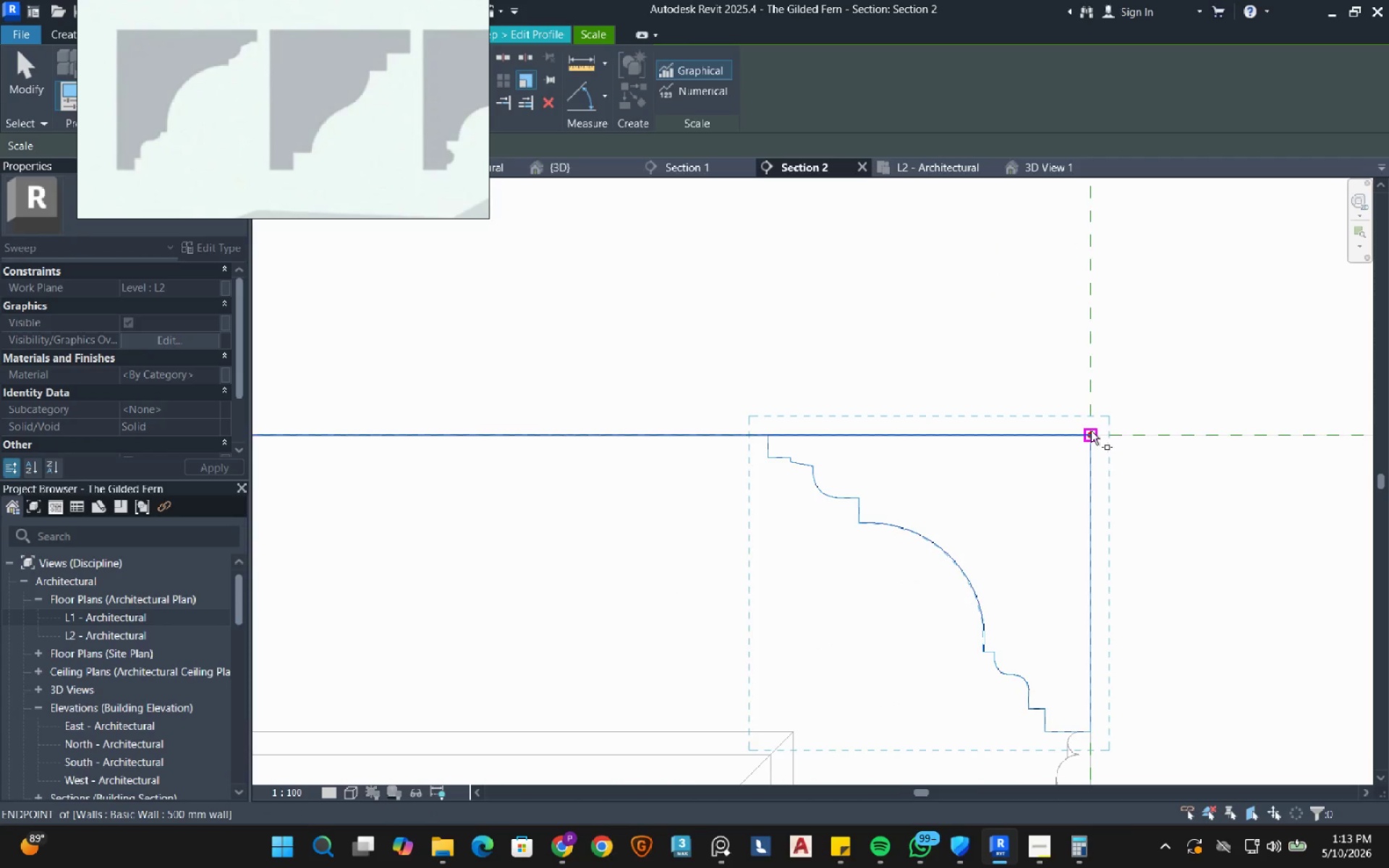 
left_click([1091, 431])
 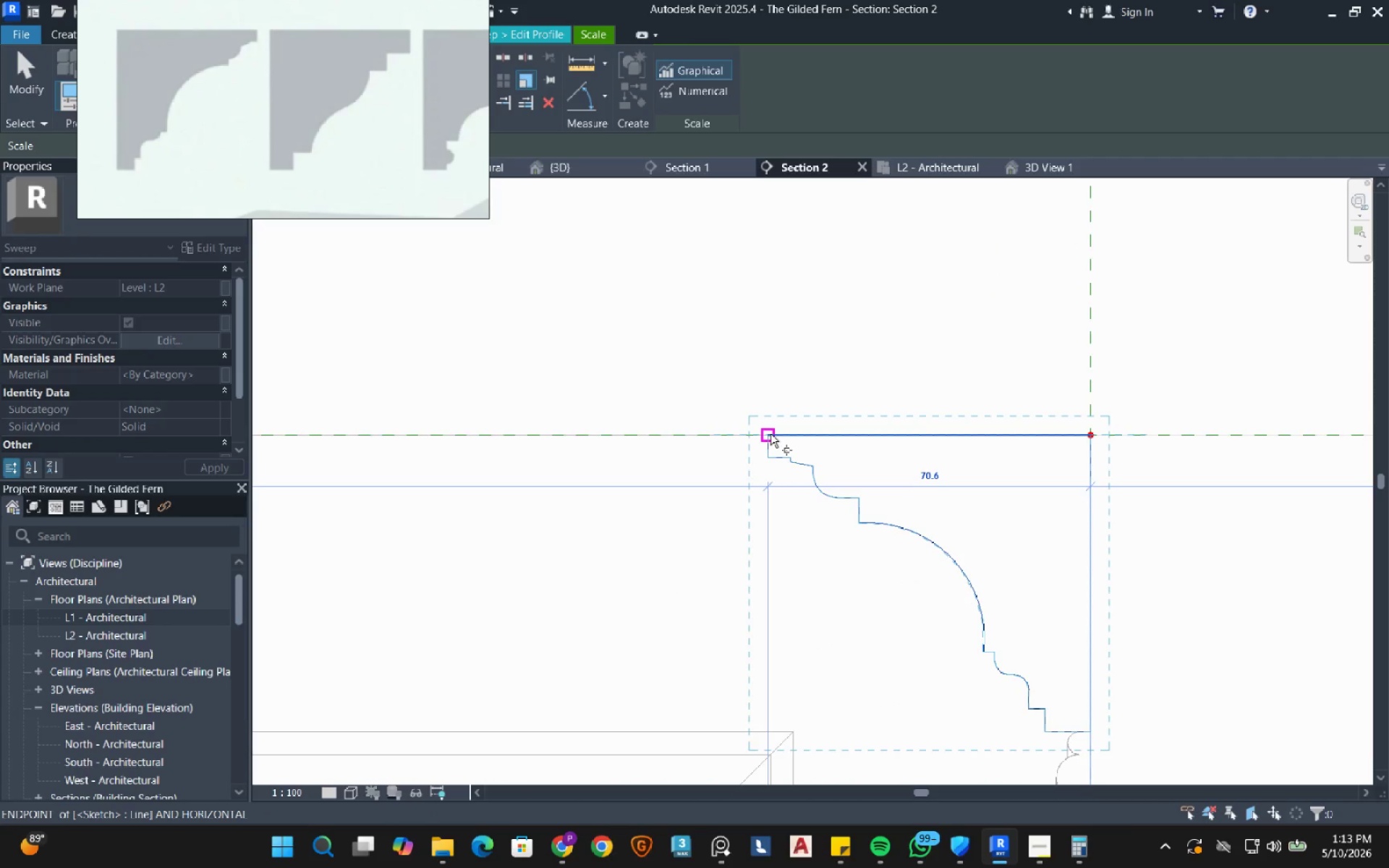 
left_click_drag(start_coordinate=[770, 434], to_coordinate=[765, 434])
 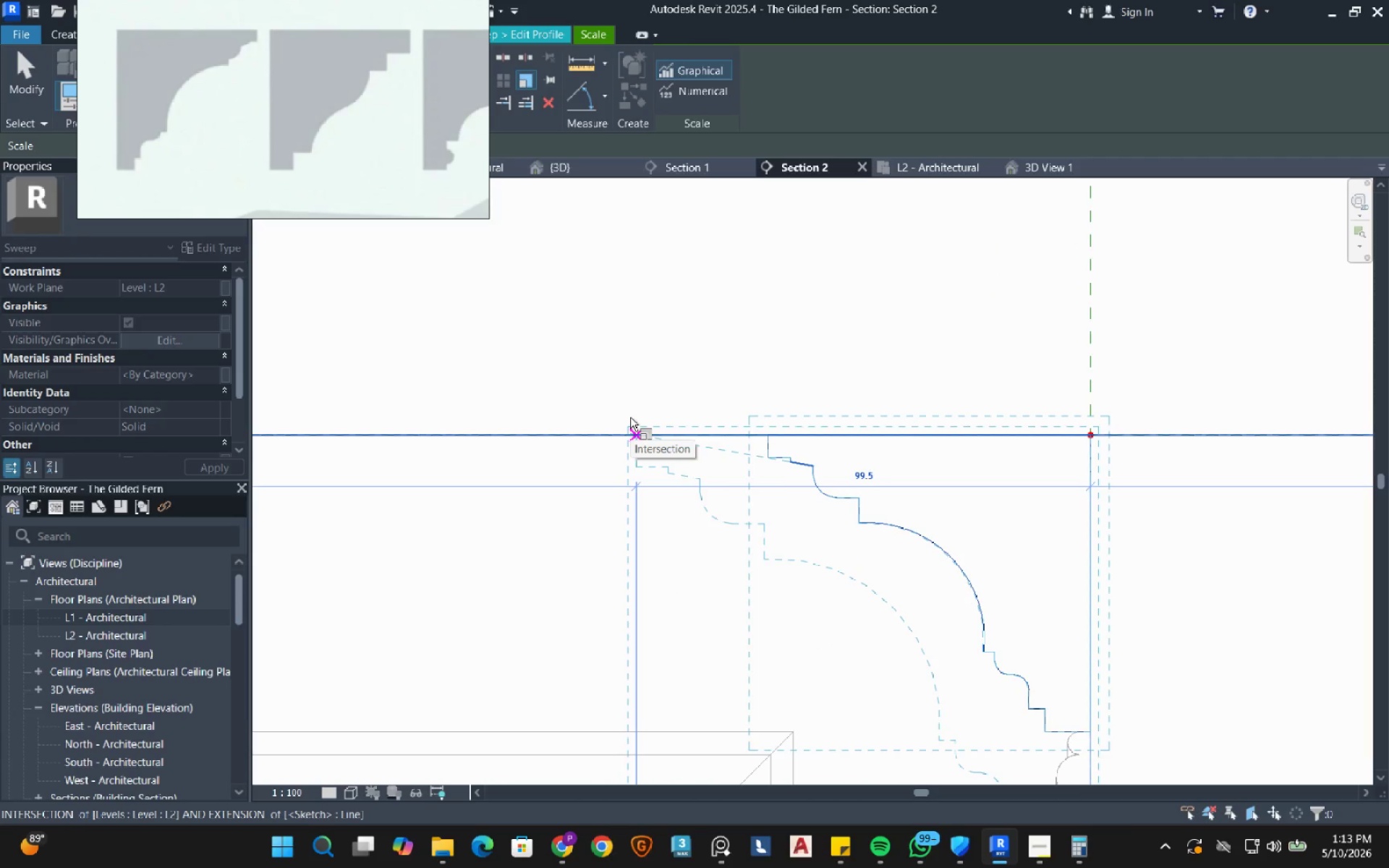 
key(Numpad2)
 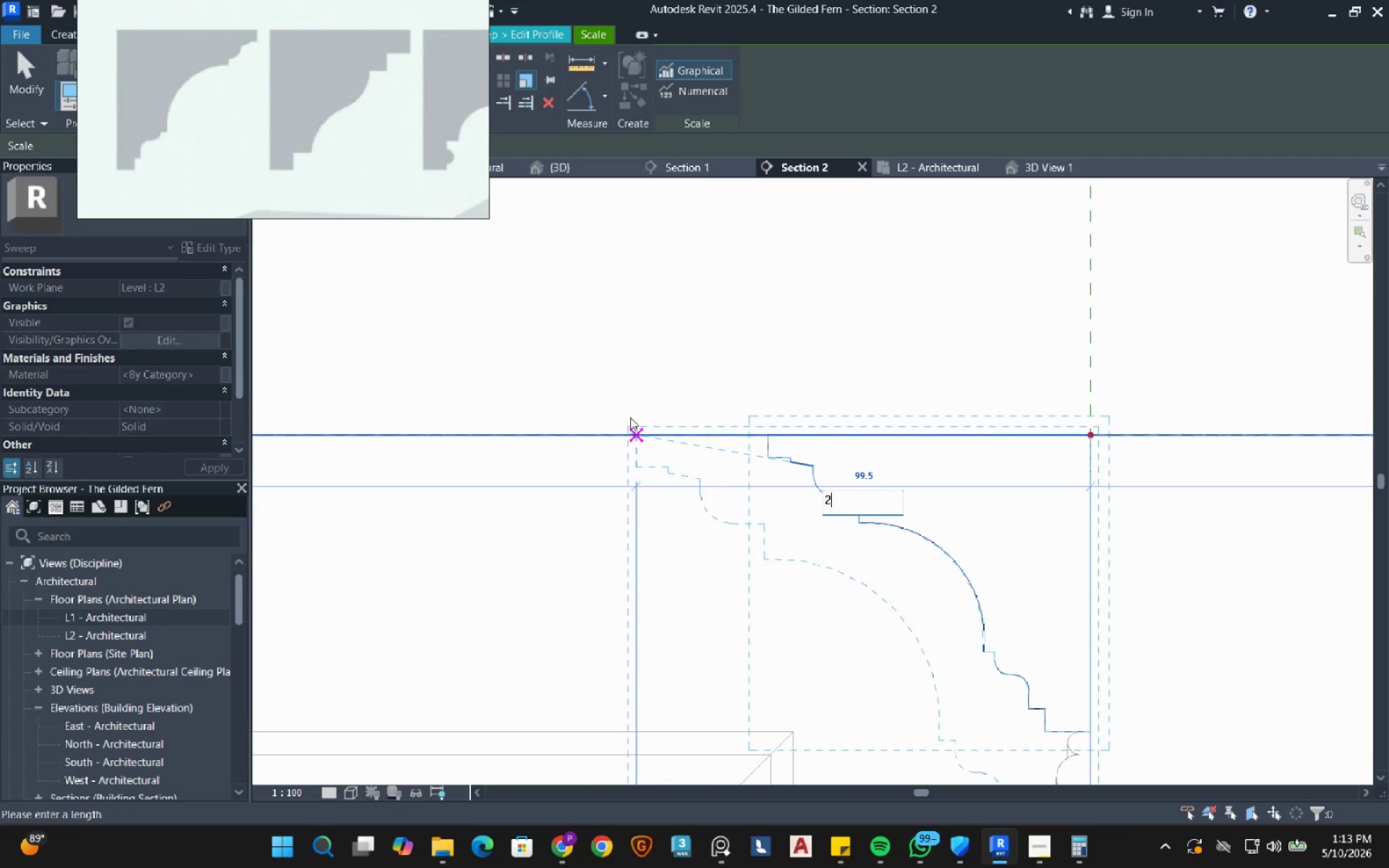 
key(Numpad0)
 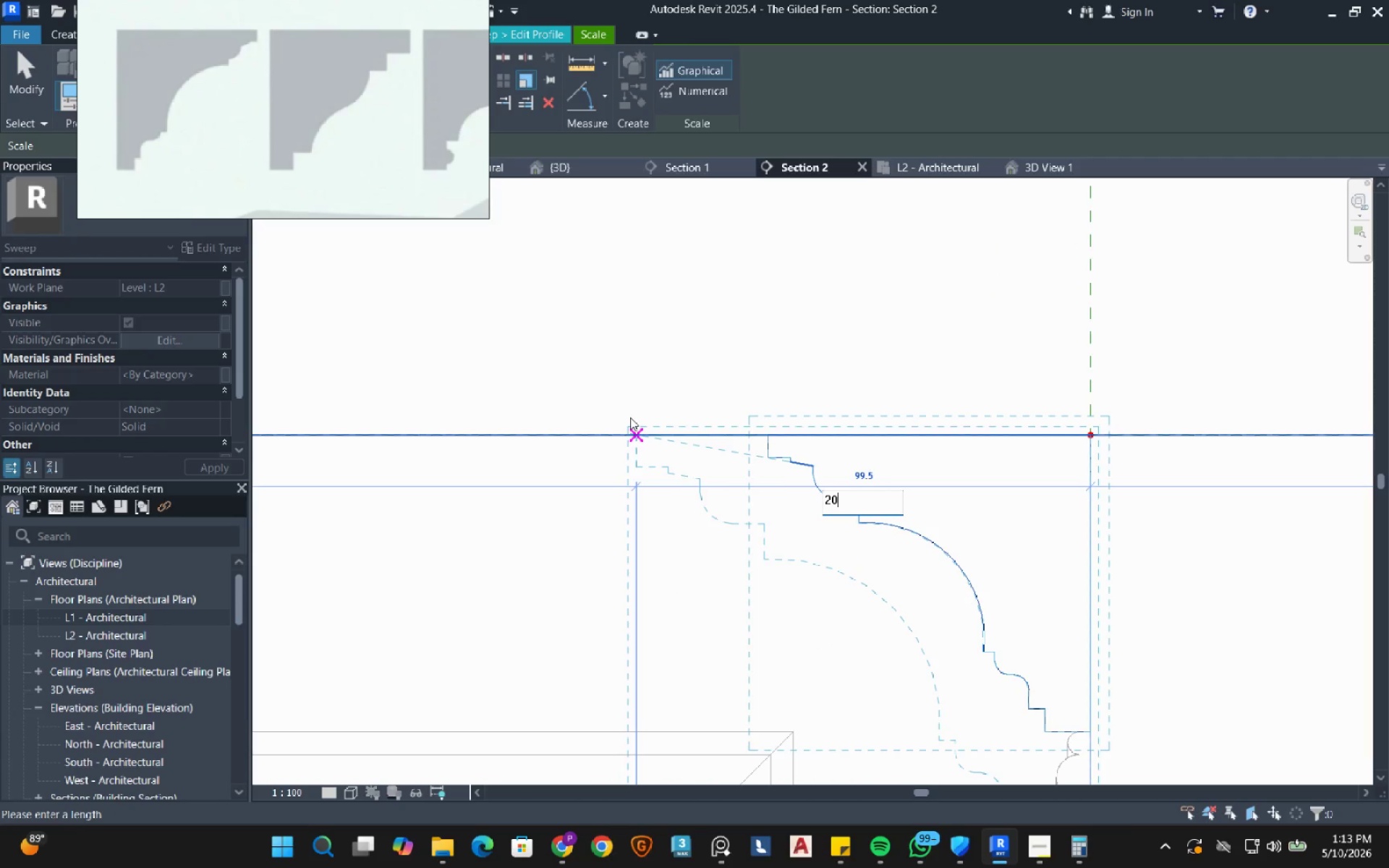 
key(Numpad0)
 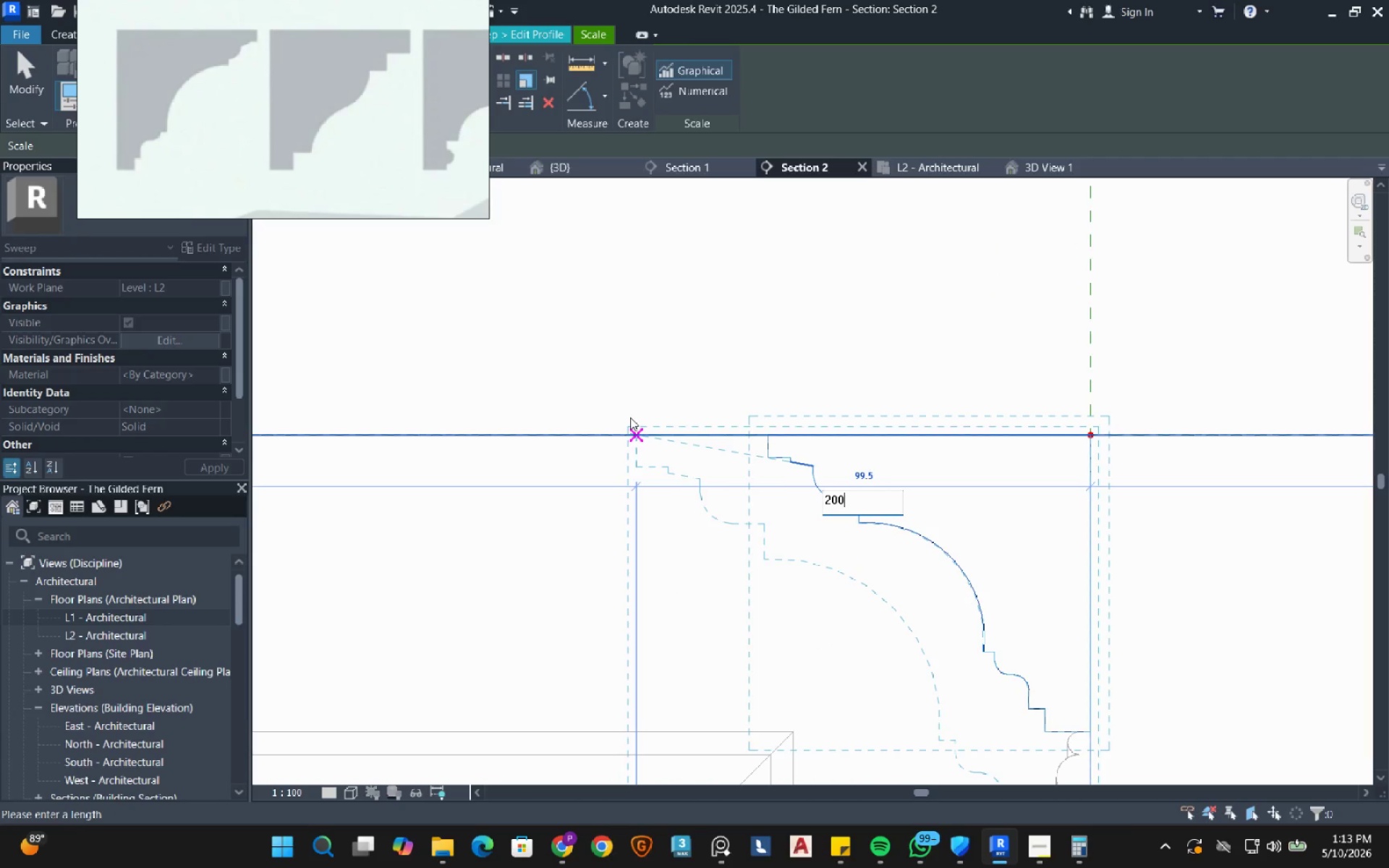 
key(NumpadEnter)
 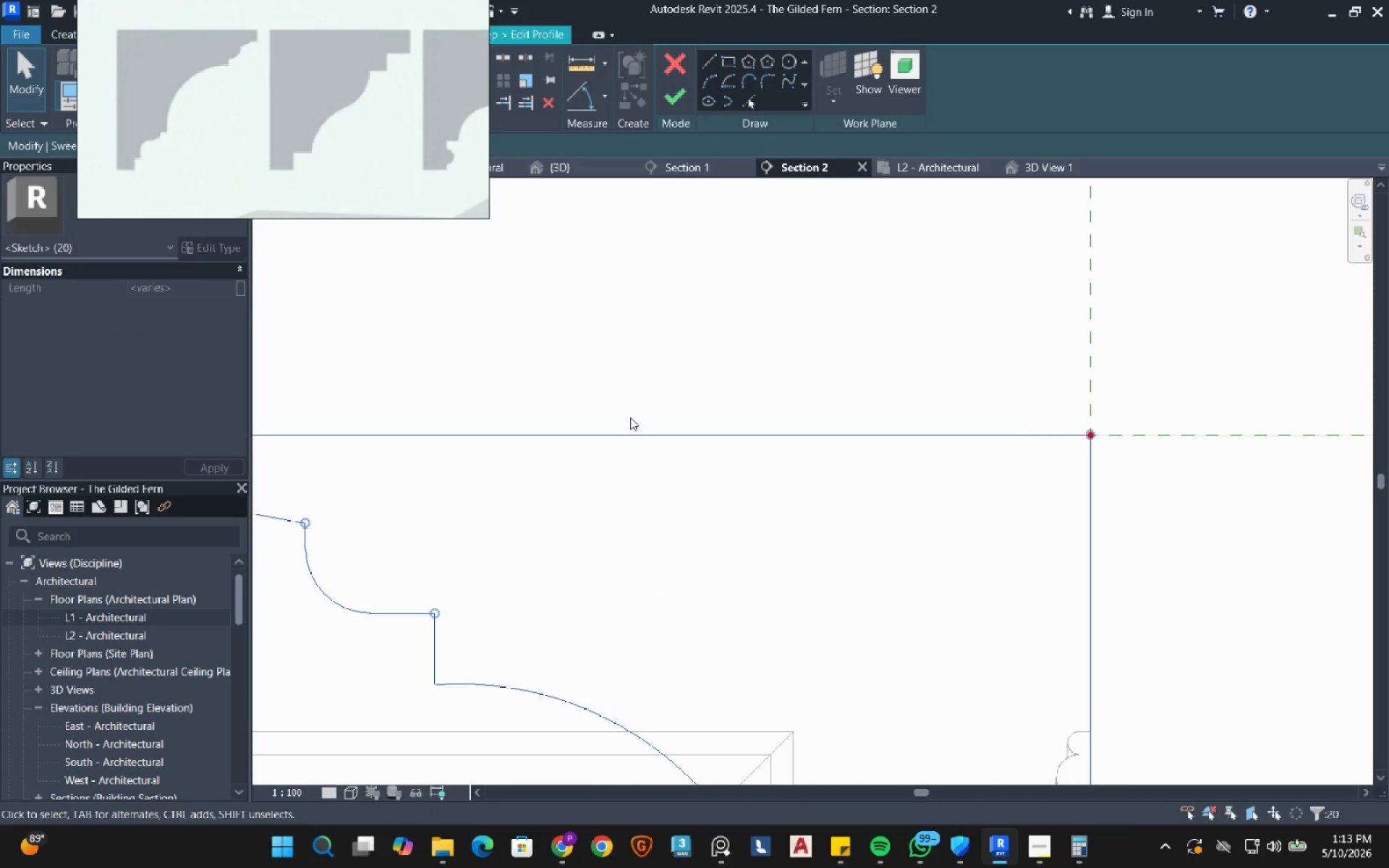 
scroll: coordinate [676, 417], scroll_direction: down, amount: 13.0
 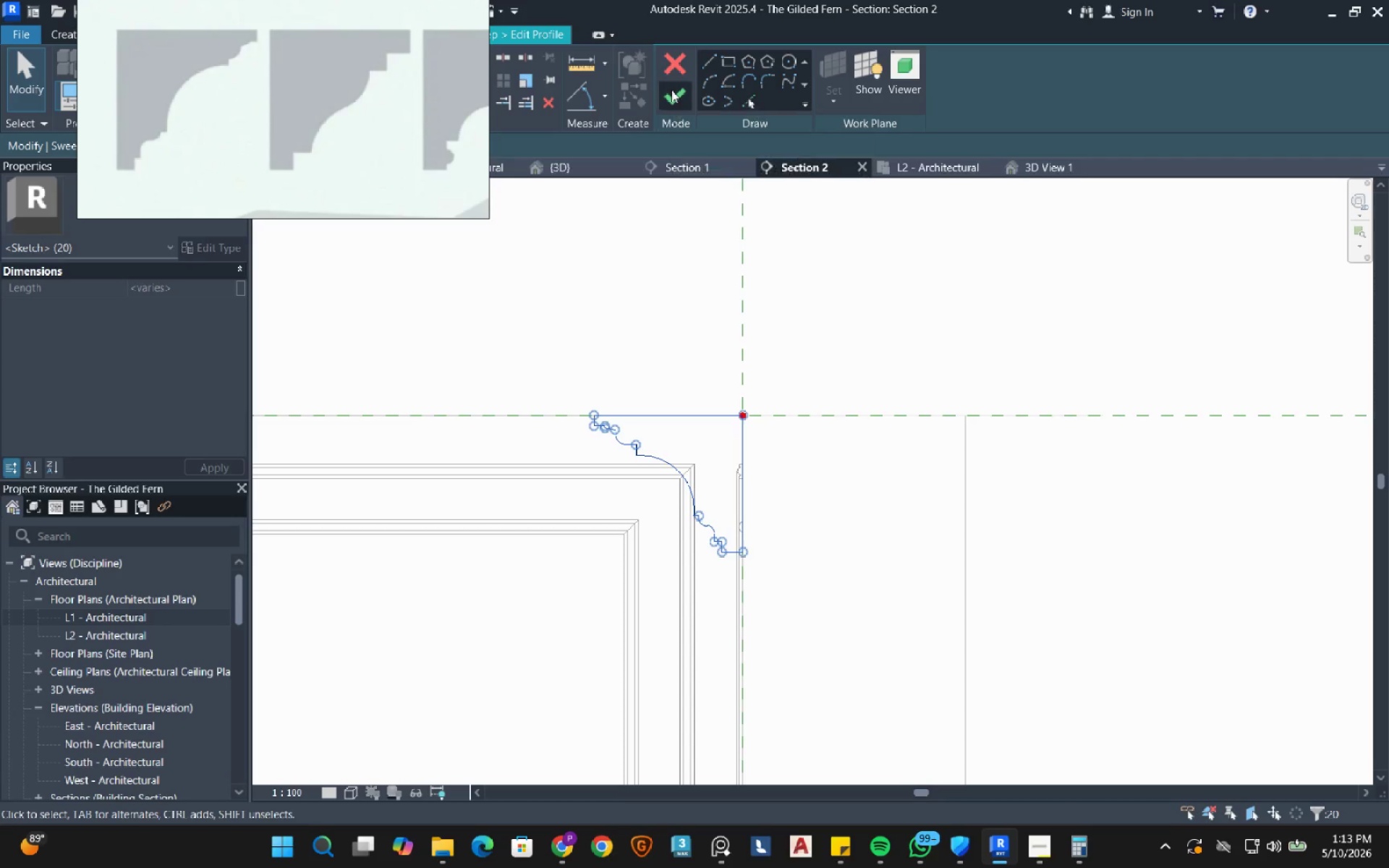 
left_click([671, 98])
 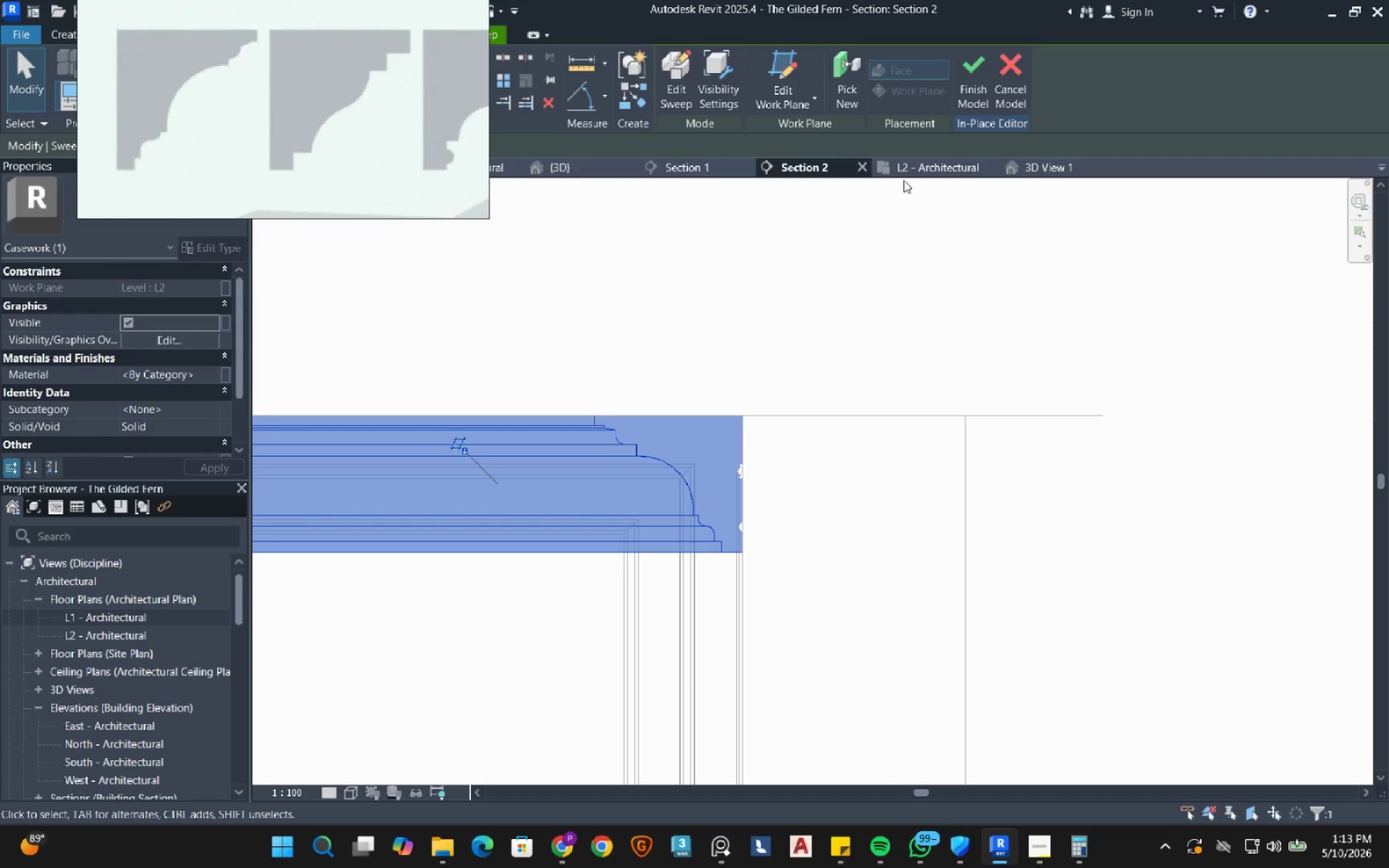 
left_click([1041, 173])
 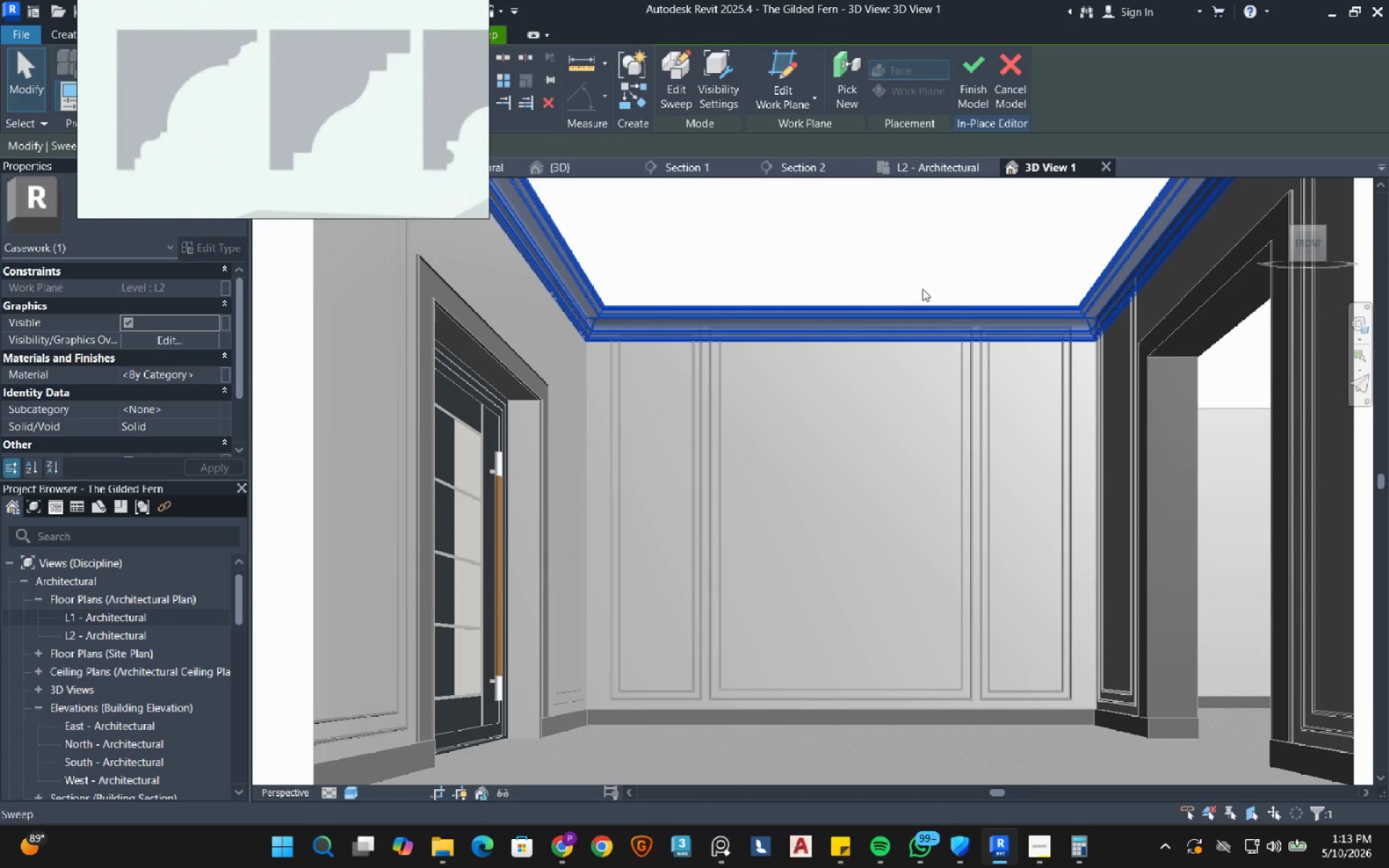 
left_click([872, 245])
 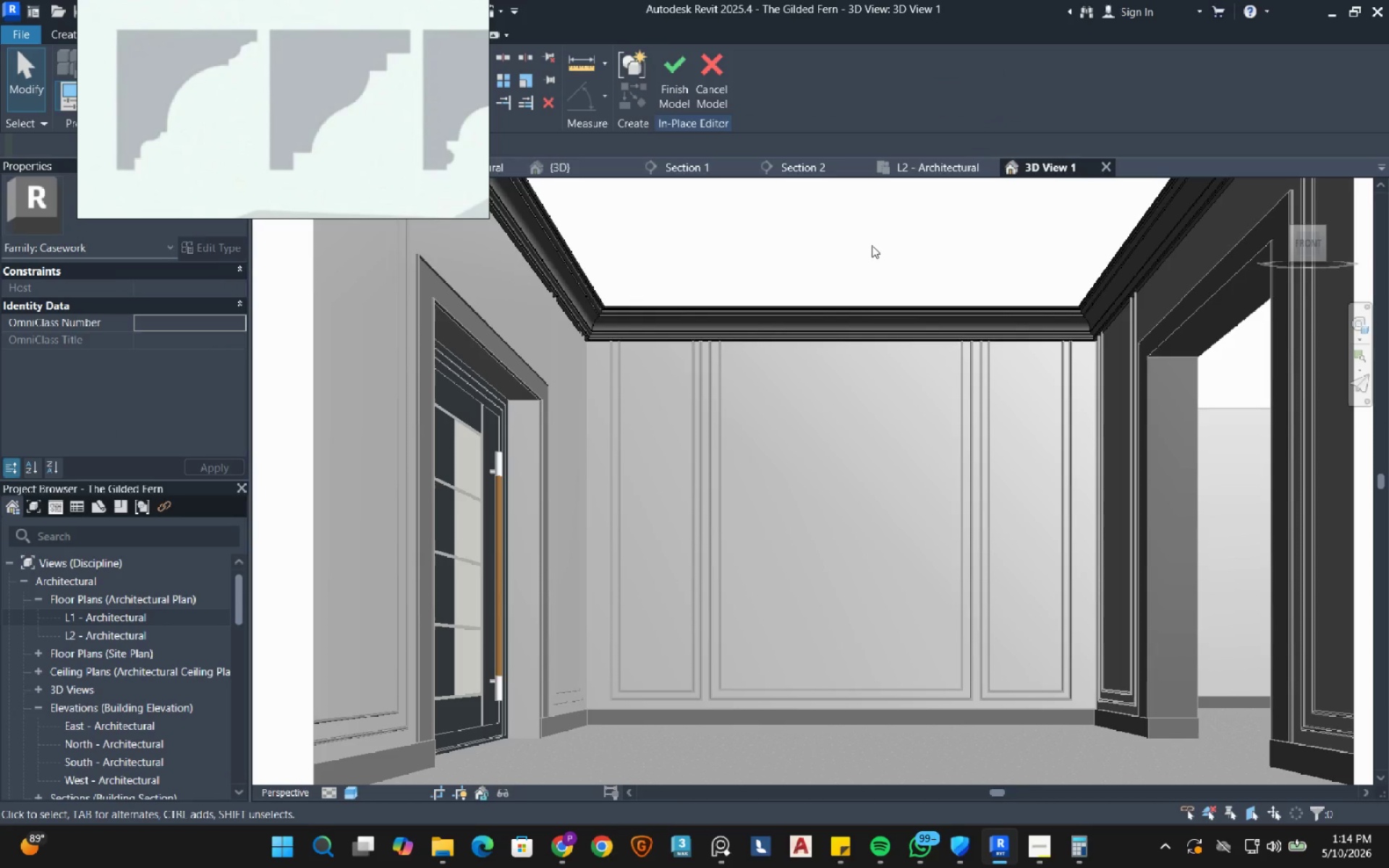 
wait(6.19)
 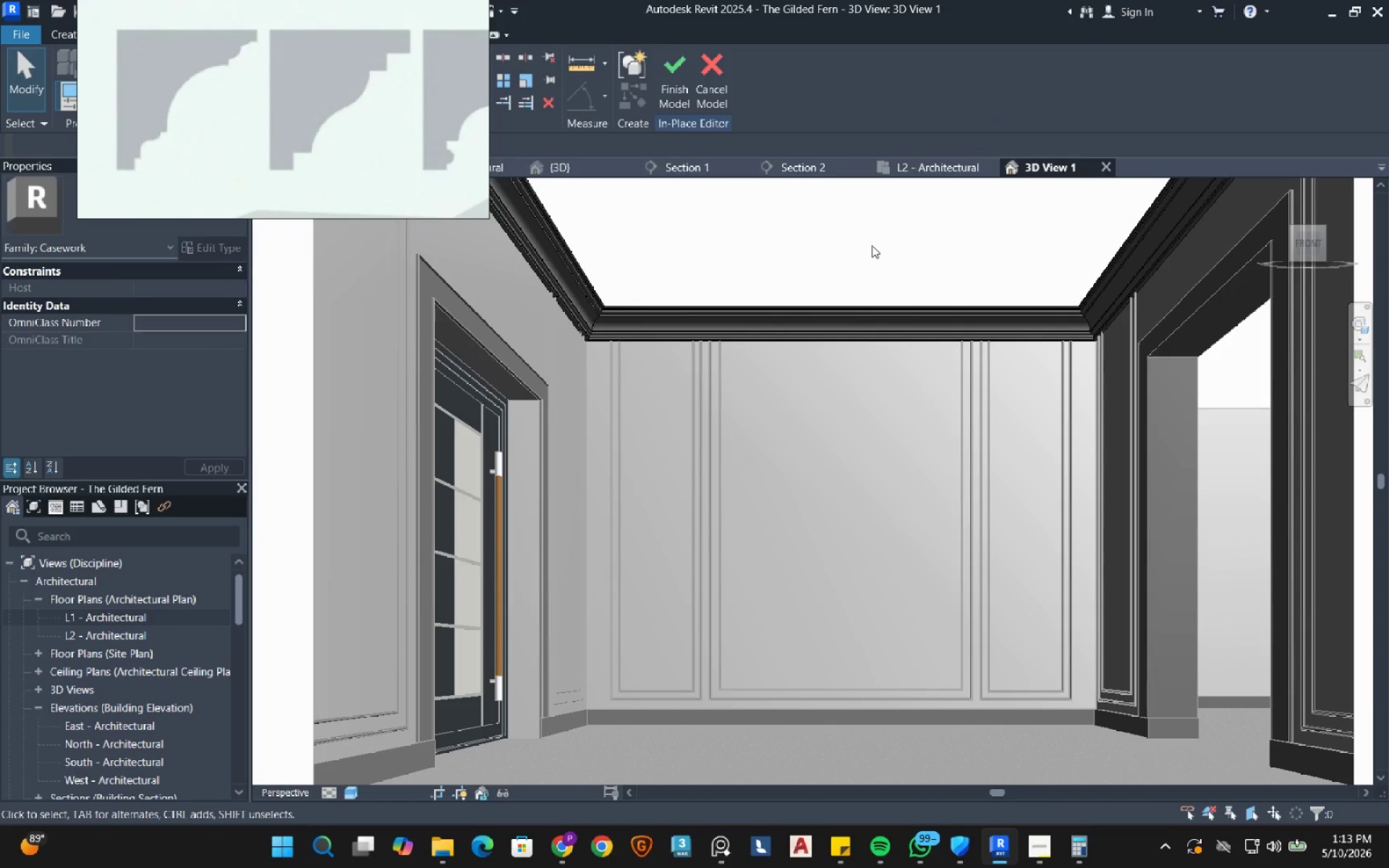 
left_click([674, 76])
 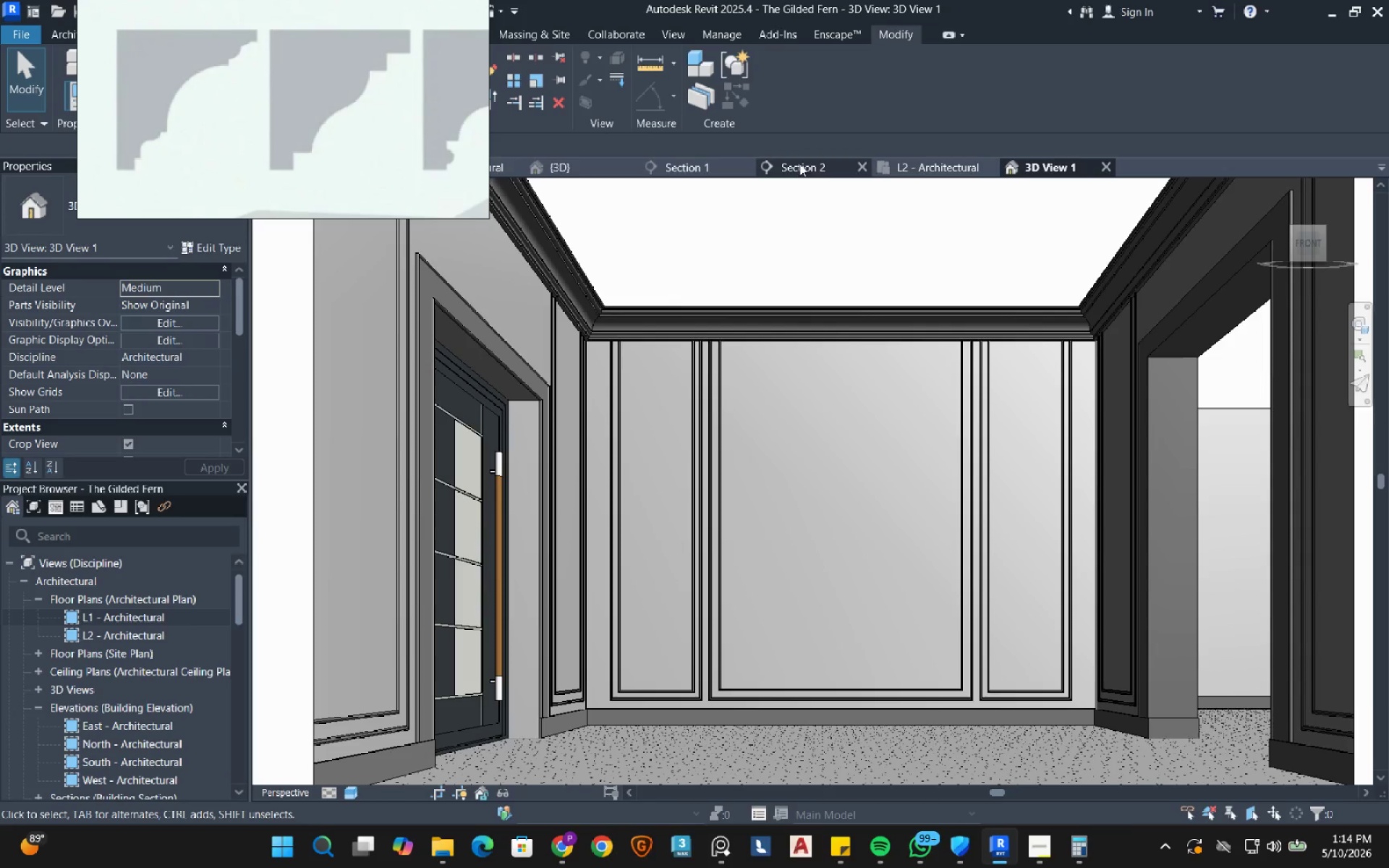 
left_click([697, 169])
 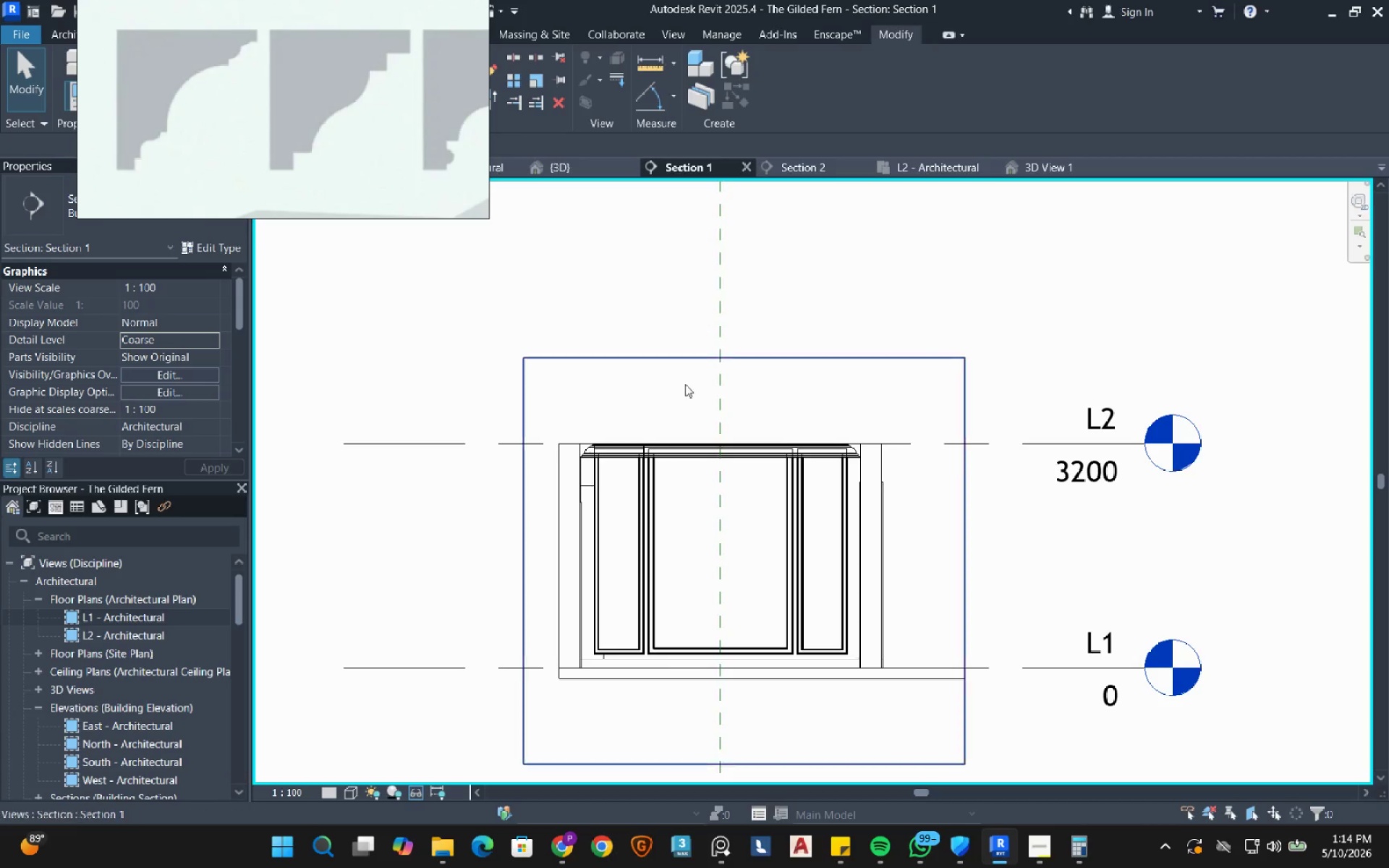 
left_click([634, 520])
 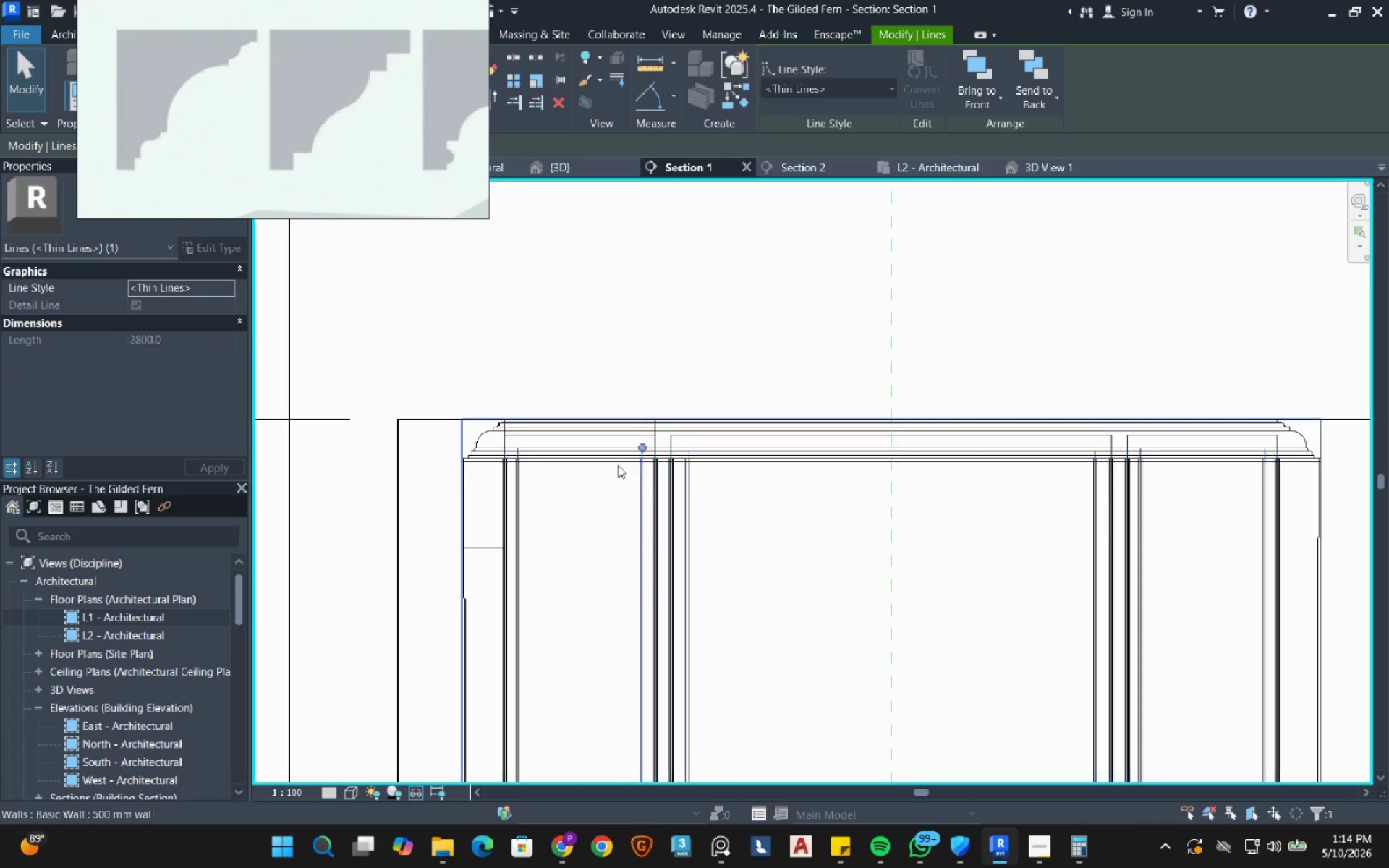 
scroll: coordinate [614, 464], scroll_direction: up, amount: 13.0
 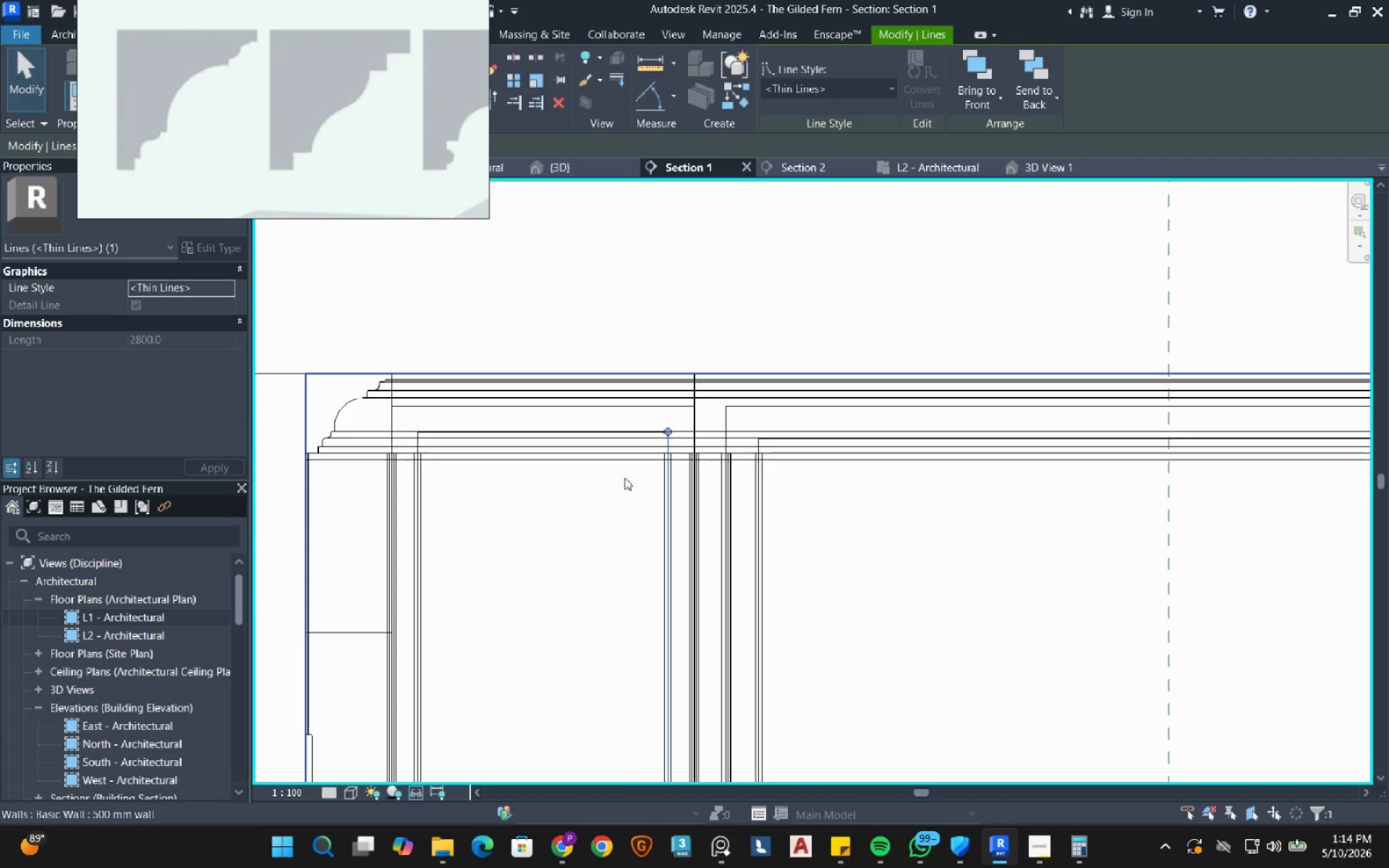 
scroll: coordinate [719, 408], scroll_direction: down, amount: 9.0
 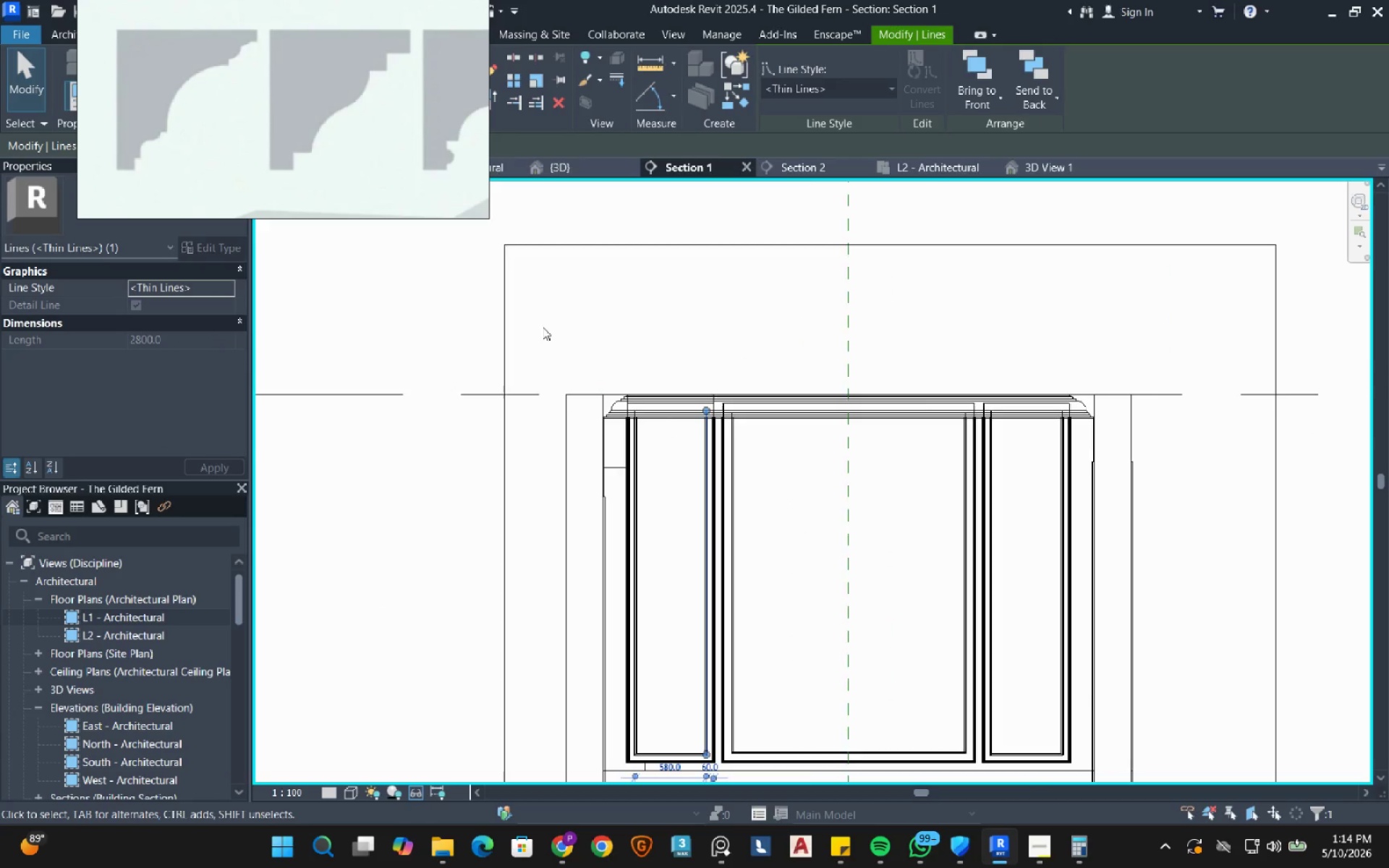 
left_click_drag(start_coordinate=[467, 327], to_coordinate=[929, 618])
 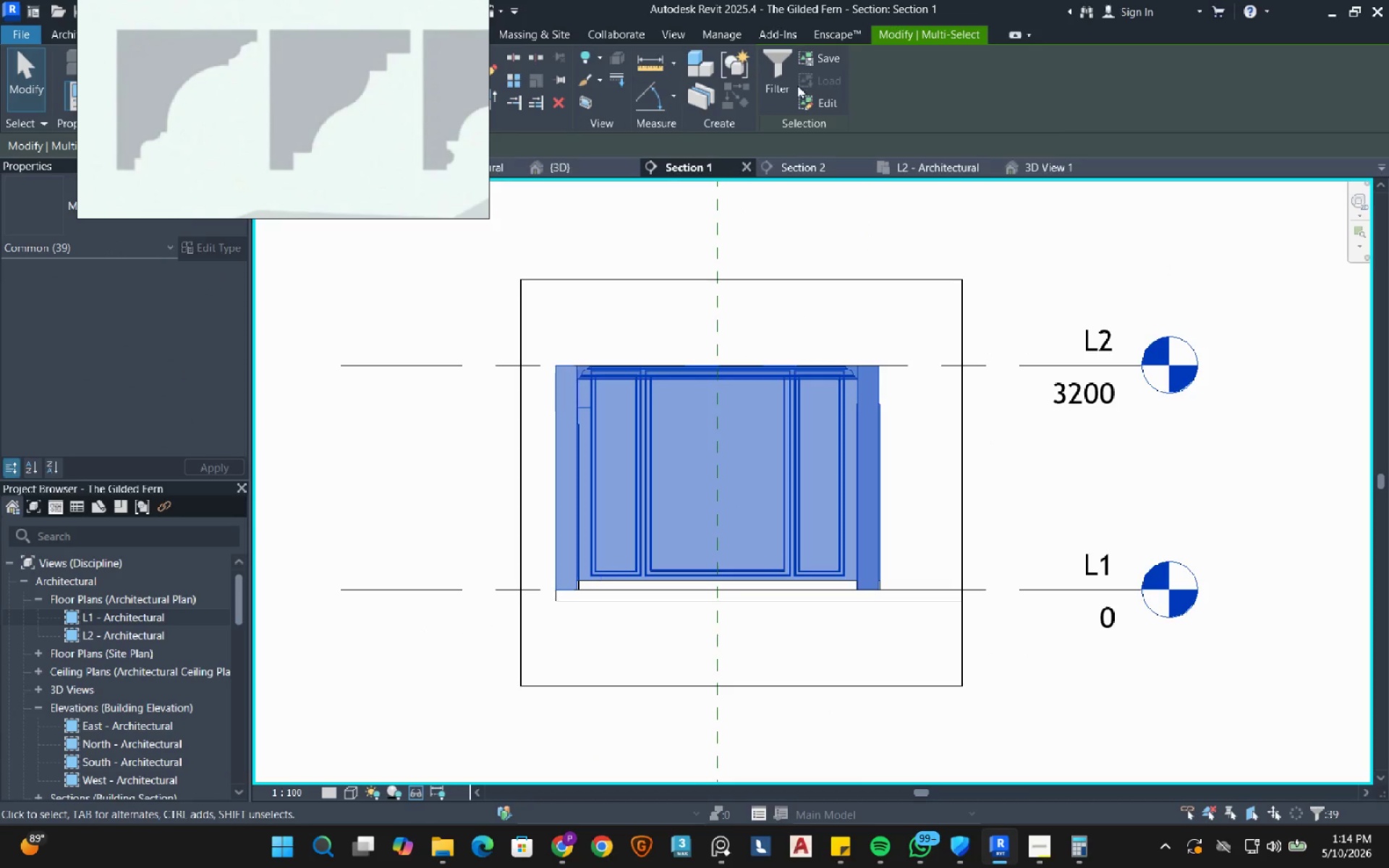 
scroll: coordinate [543, 327], scroll_direction: down, amount: 4.0
 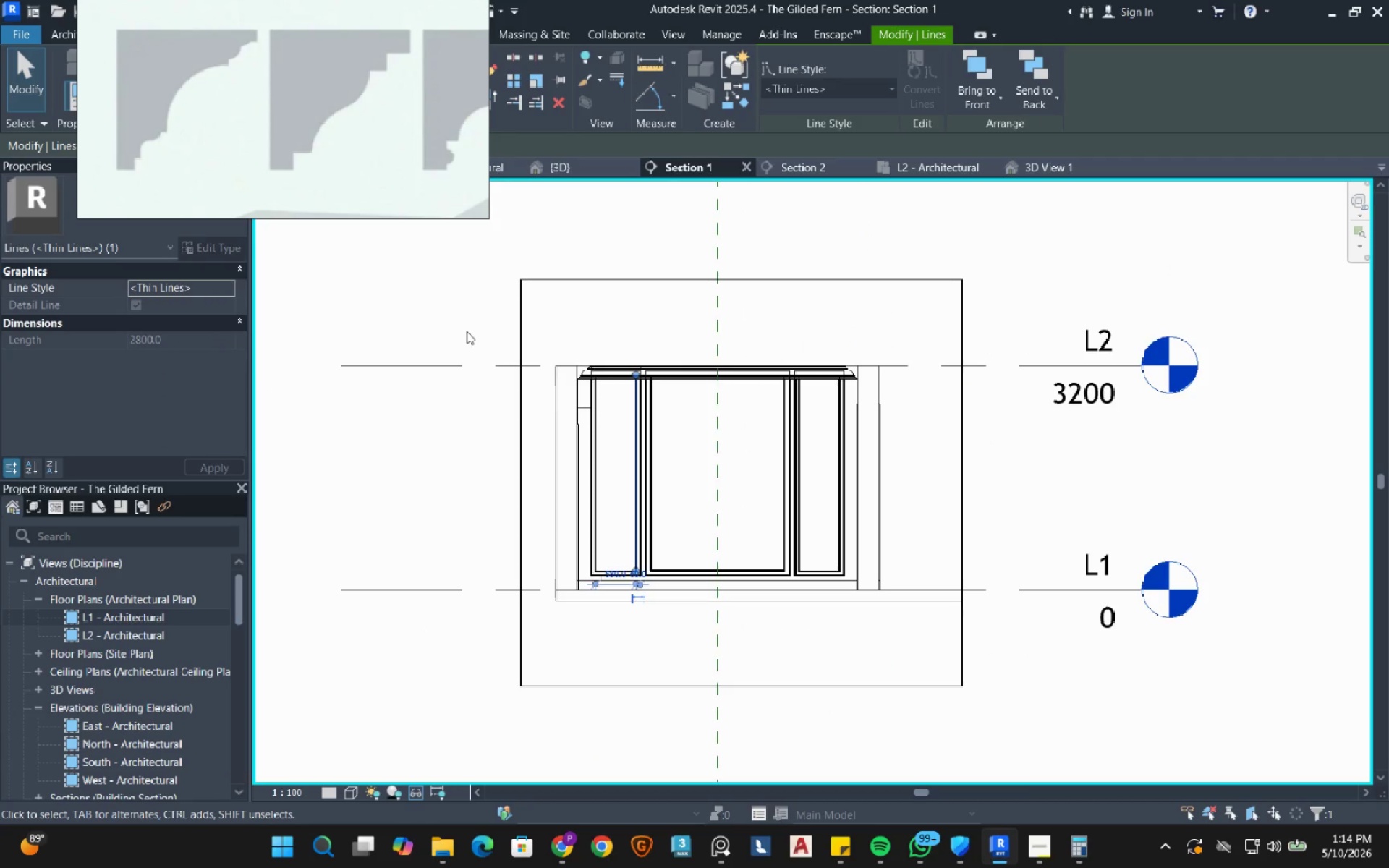 
left_click([778, 86])
 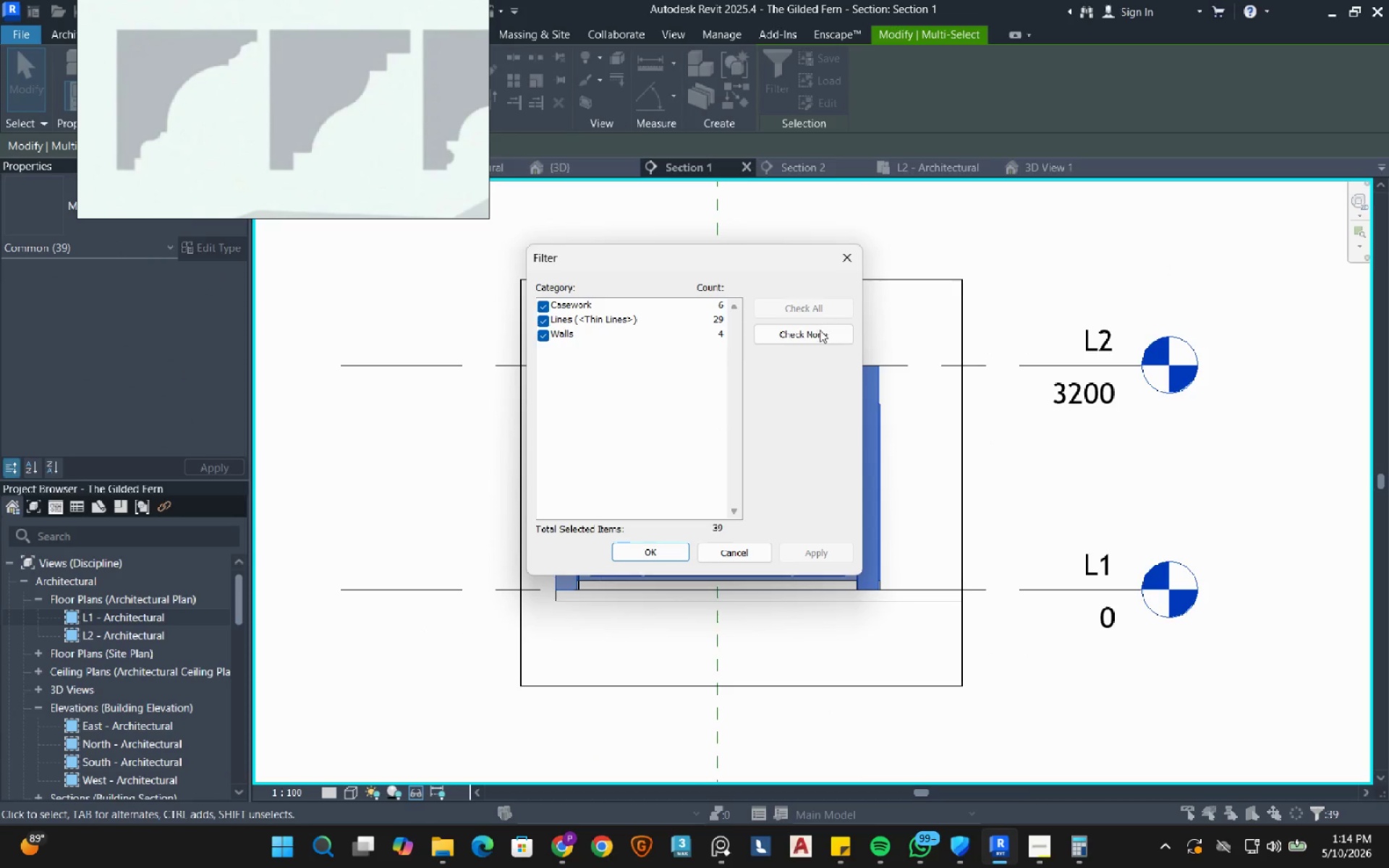 
left_click_drag(start_coordinate=[816, 333], to_coordinate=[808, 334])
 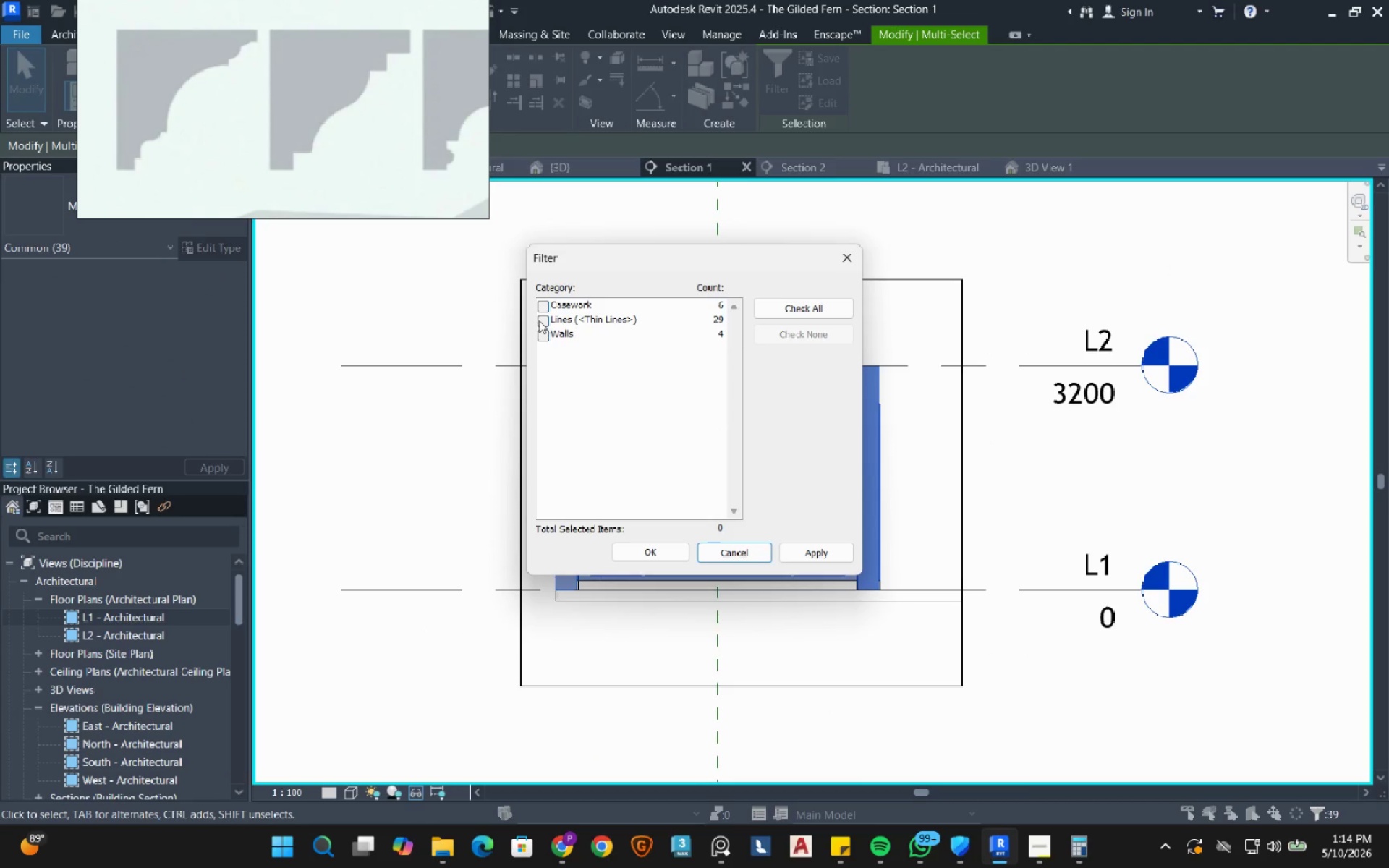 
left_click([538, 319])
 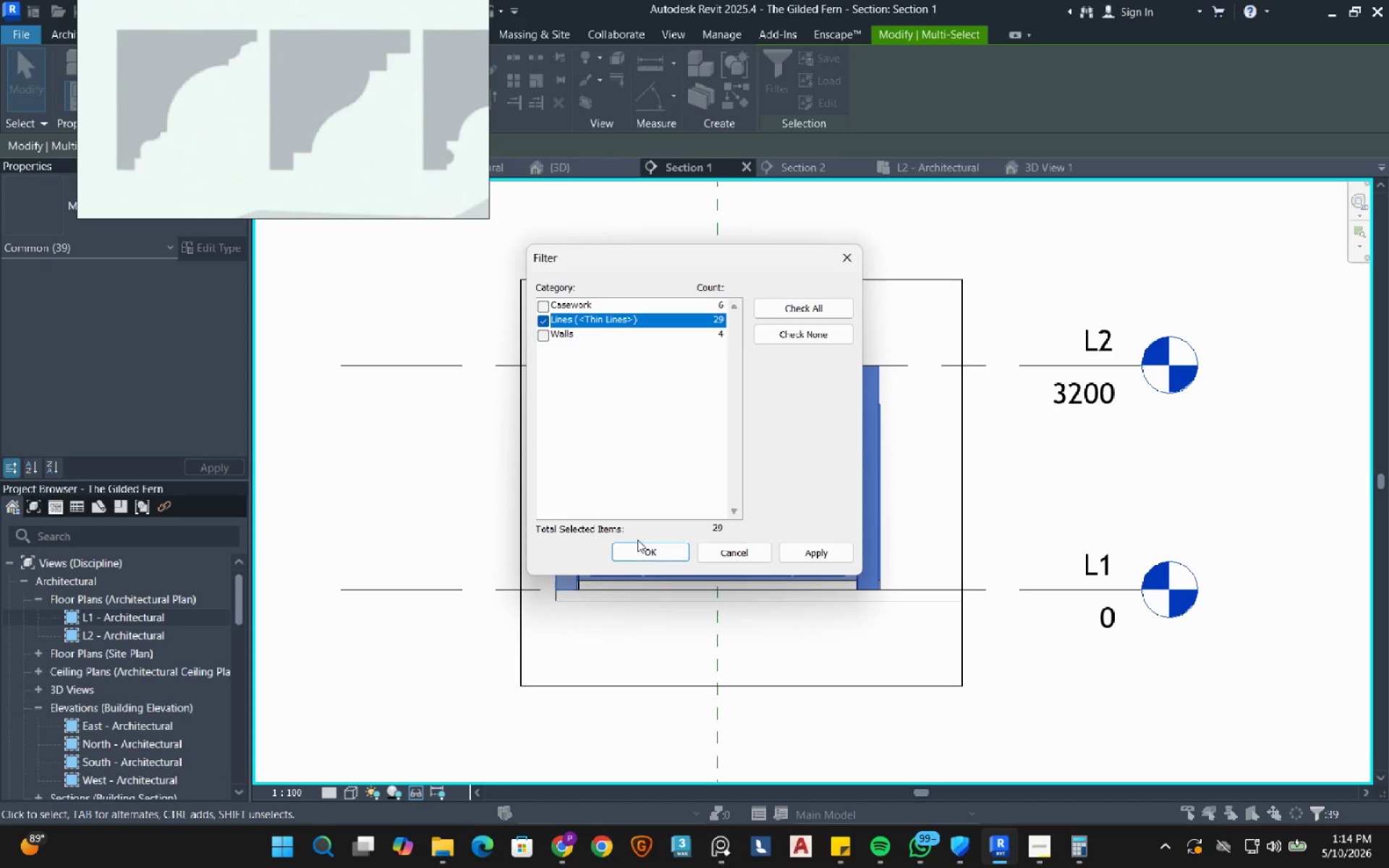 
left_click_drag(start_coordinate=[637, 553], to_coordinate=[635, 556])
 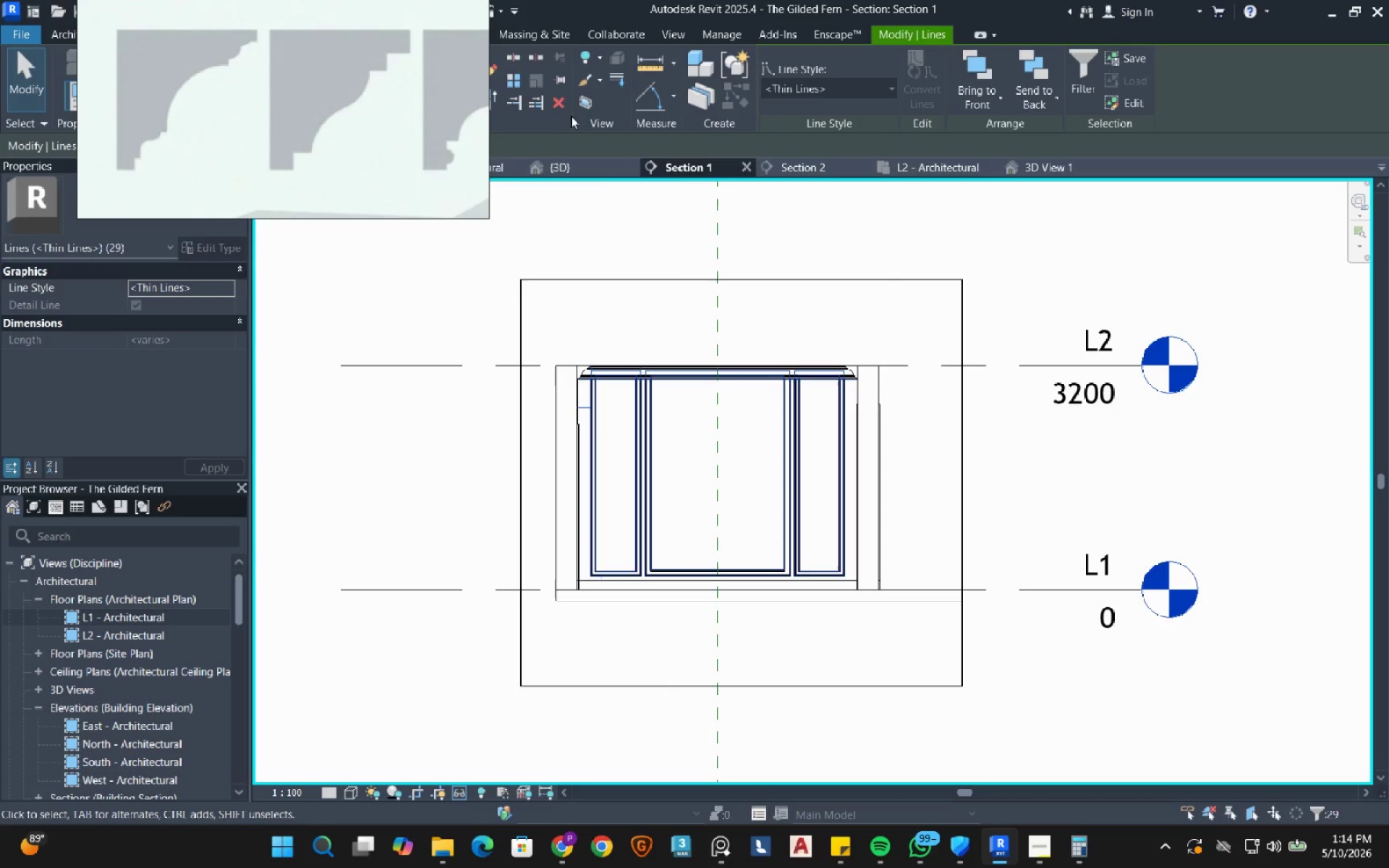 
left_click([555, 100])
 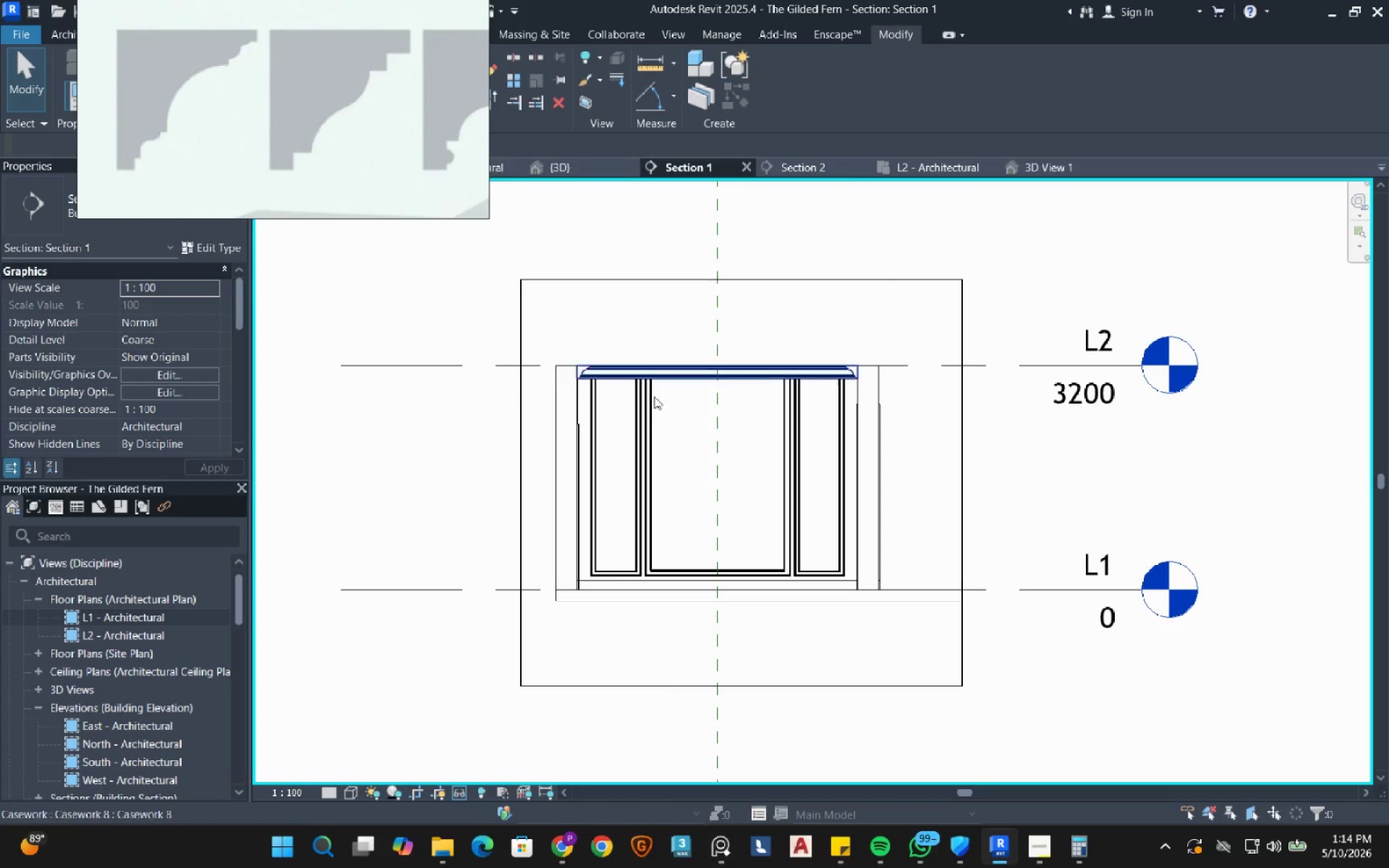 
scroll: coordinate [594, 377], scroll_direction: up, amount: 8.0
 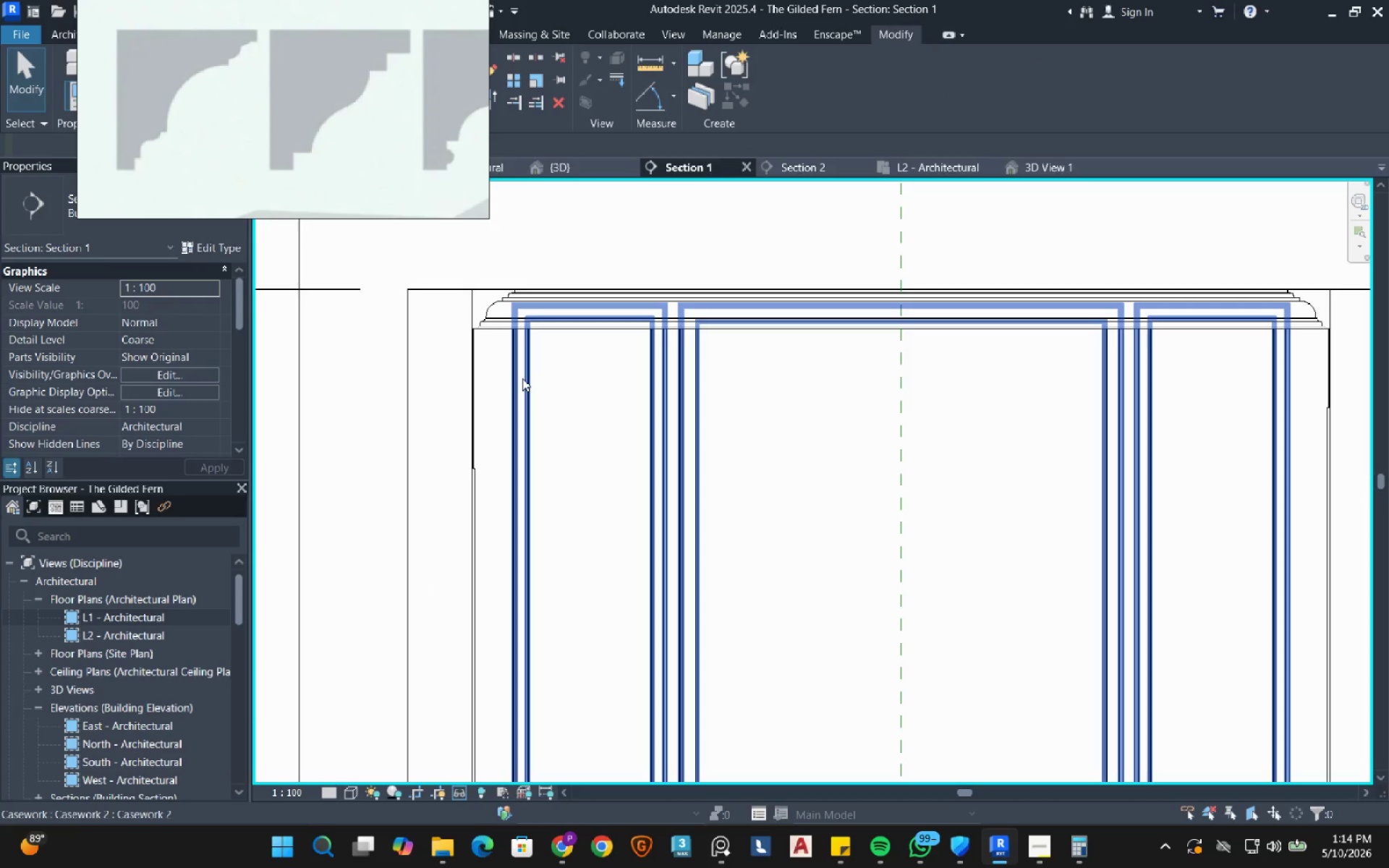 
left_click([522, 378])
 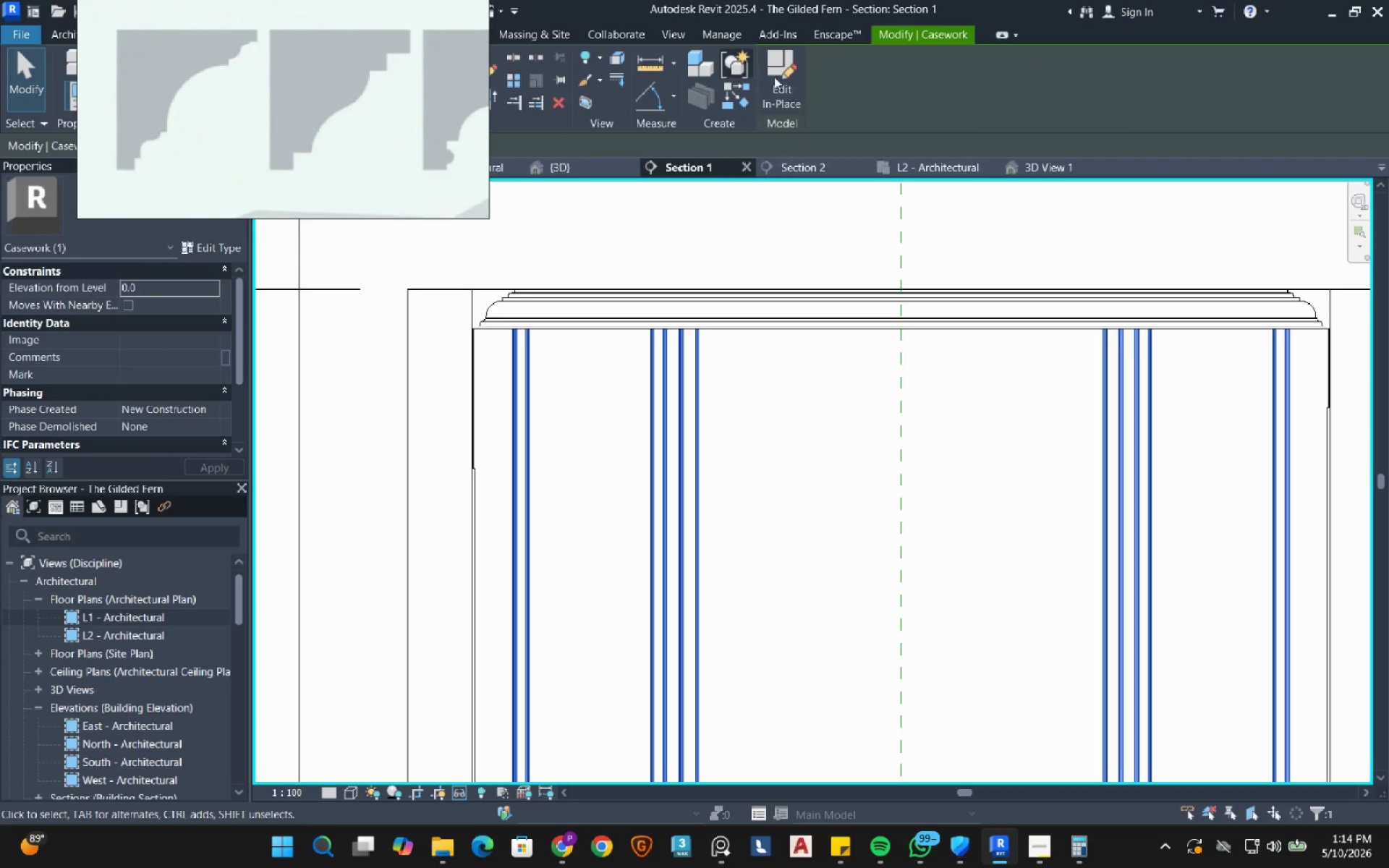 
left_click([784, 80])
 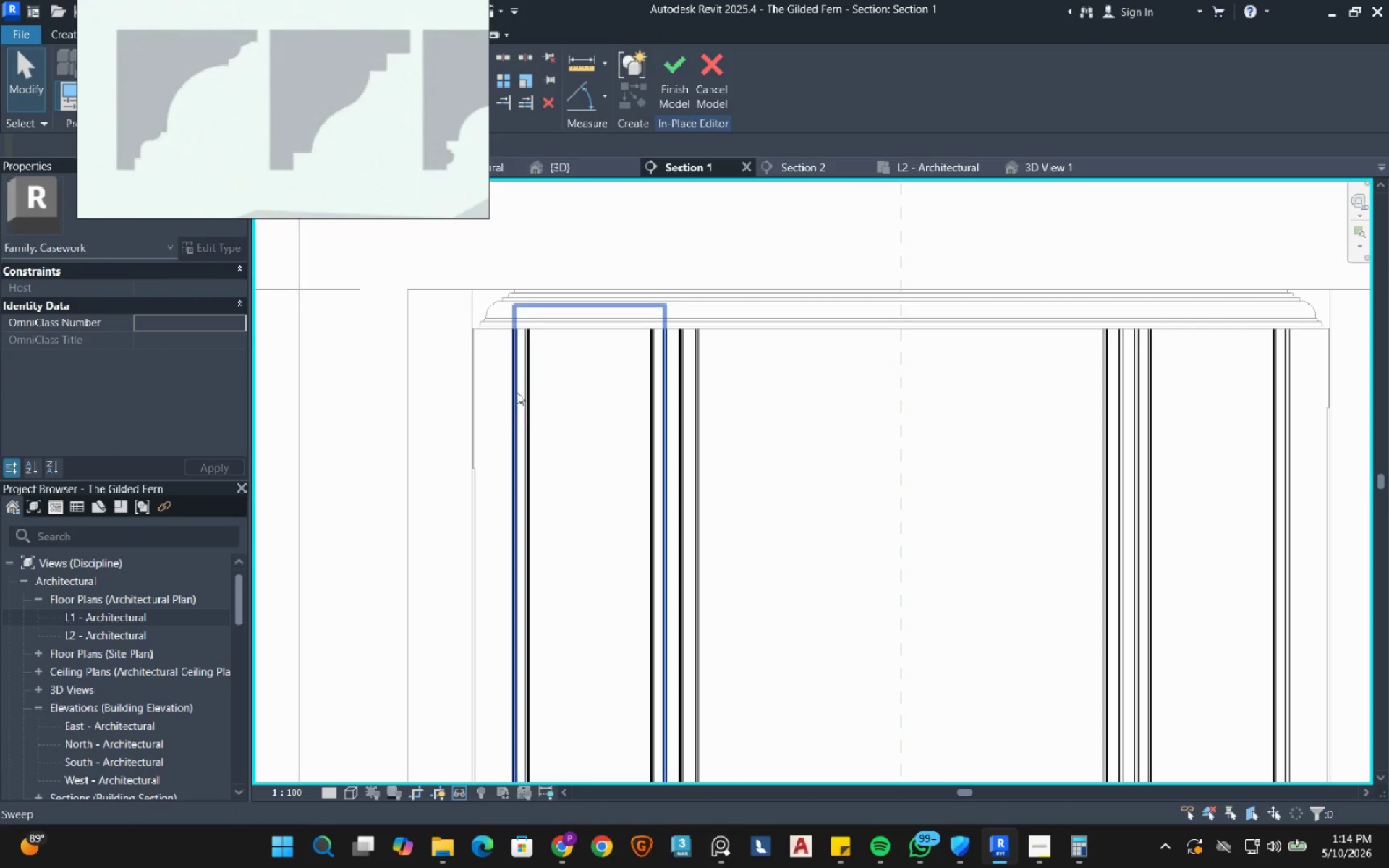 
left_click([517, 392])
 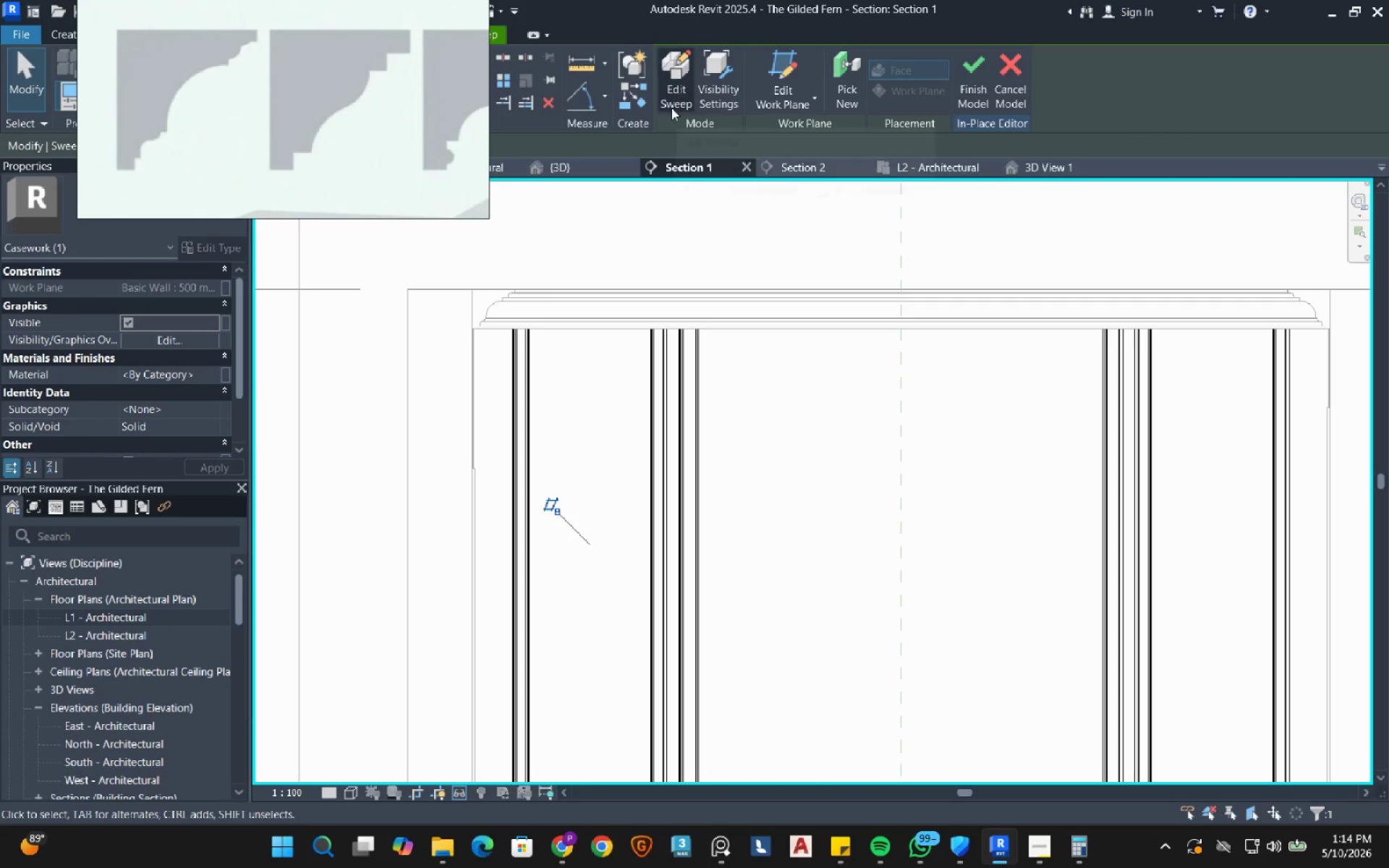 
left_click([679, 85])
 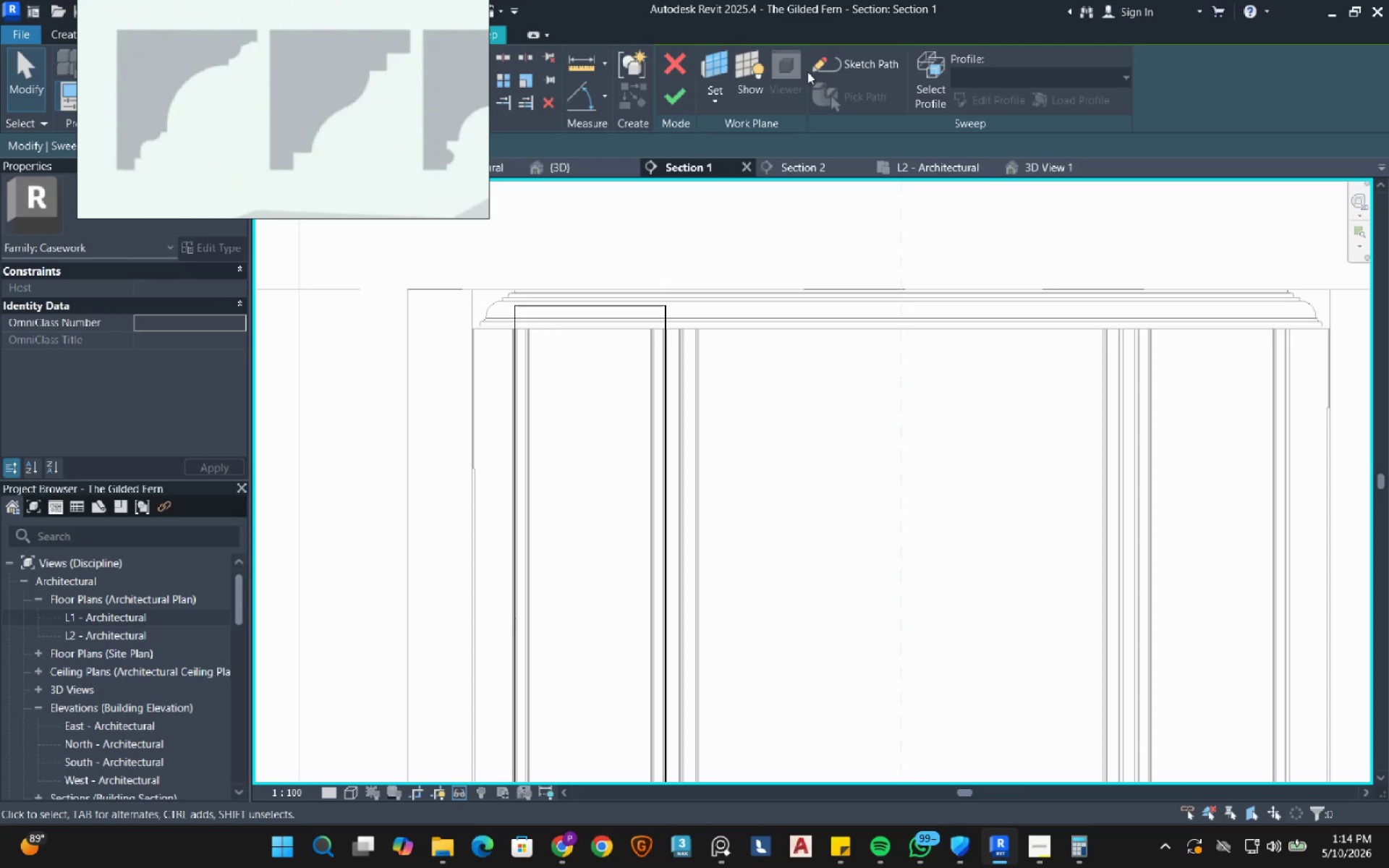 
left_click([825, 66])
 